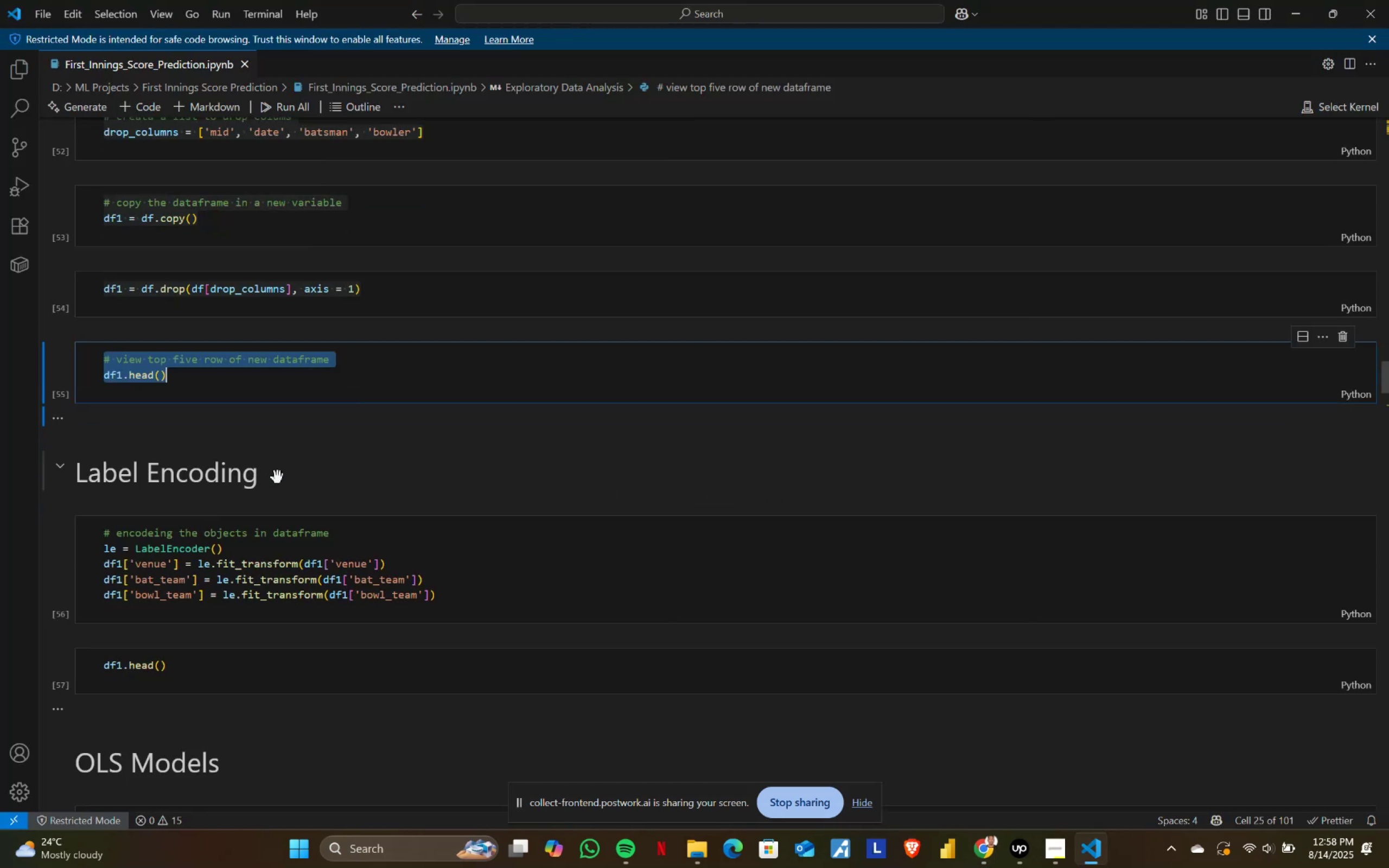 
key(Alt+AltLeft)
 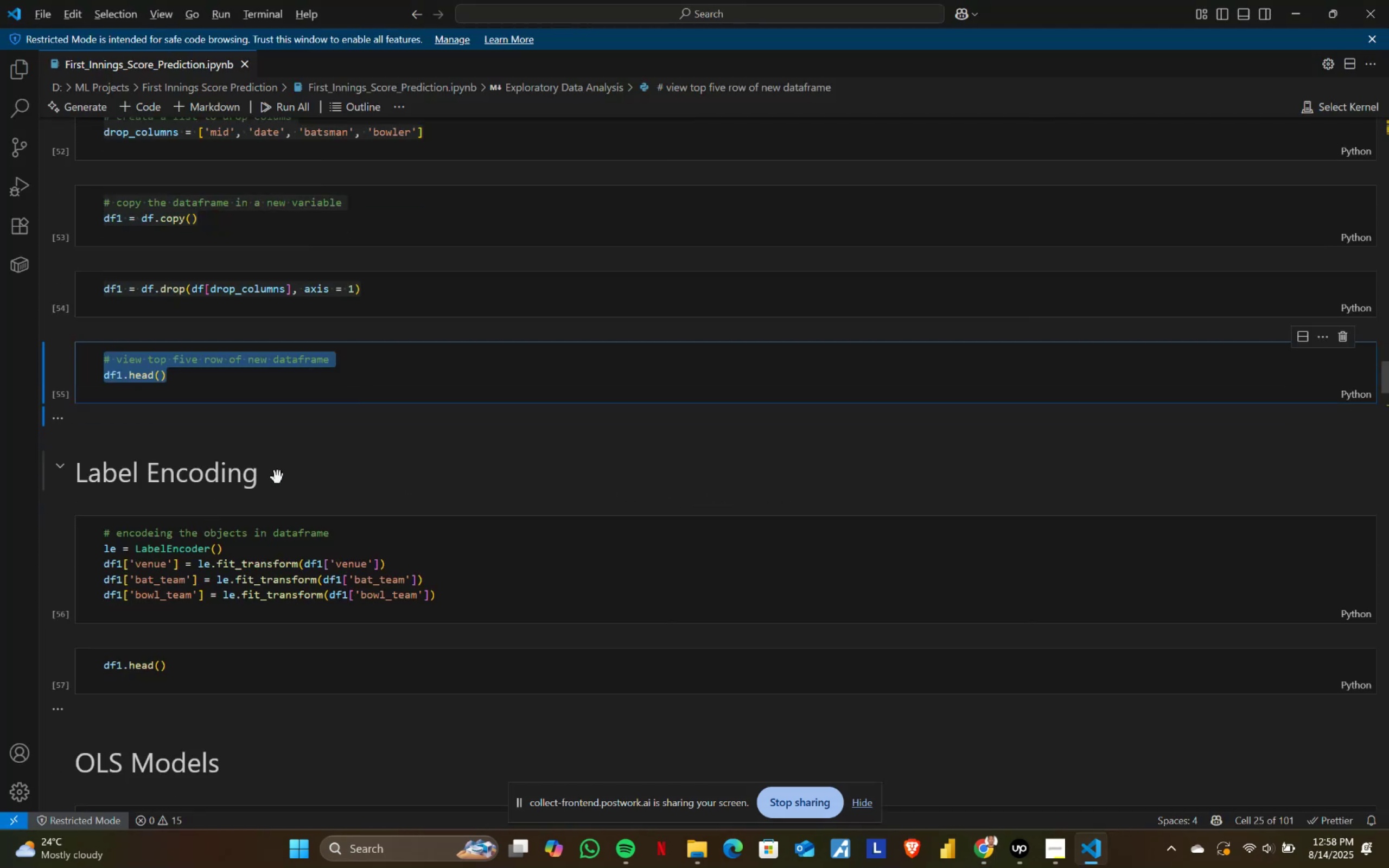 
key(Alt+Tab)
 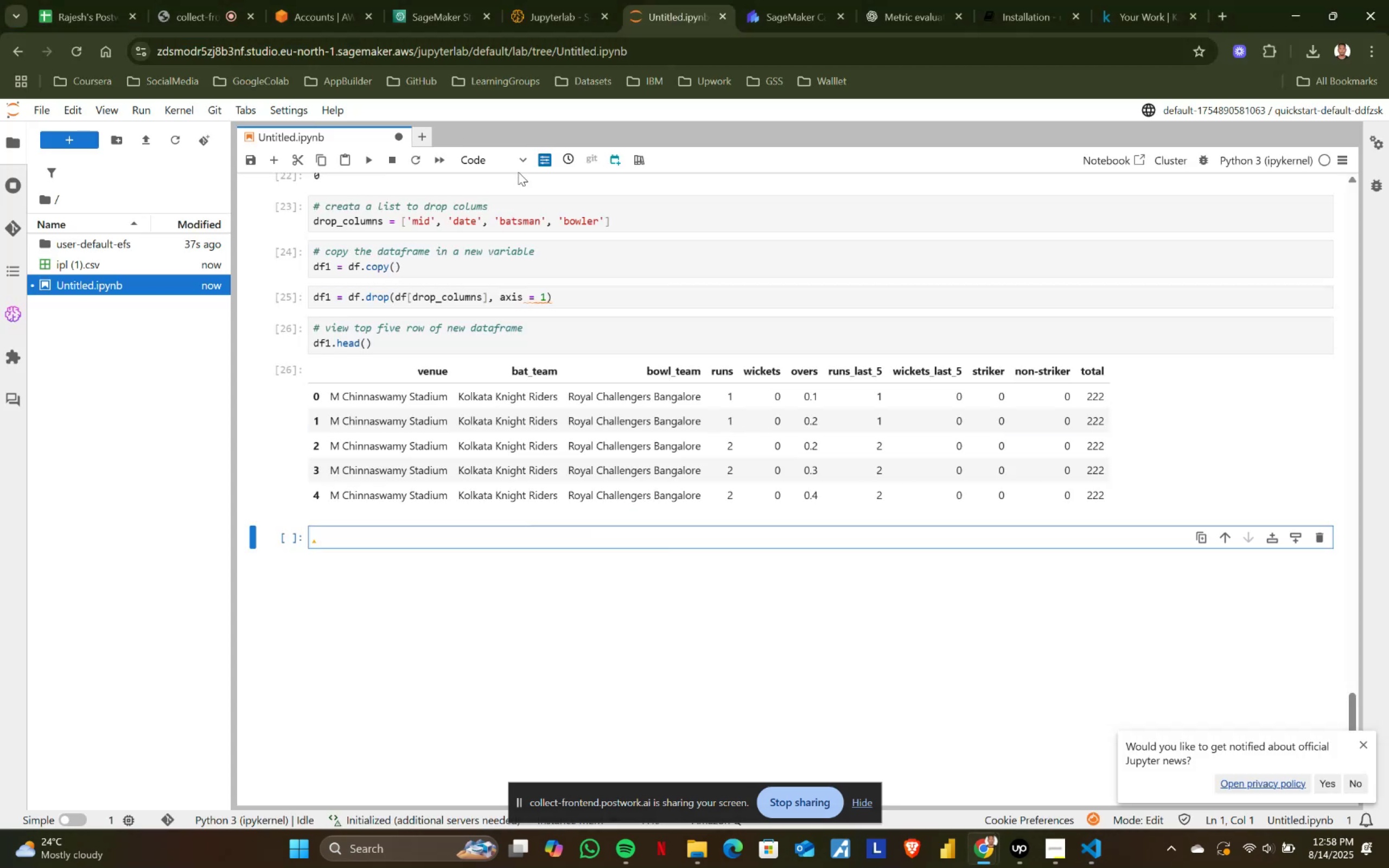 
left_click([518, 159])
 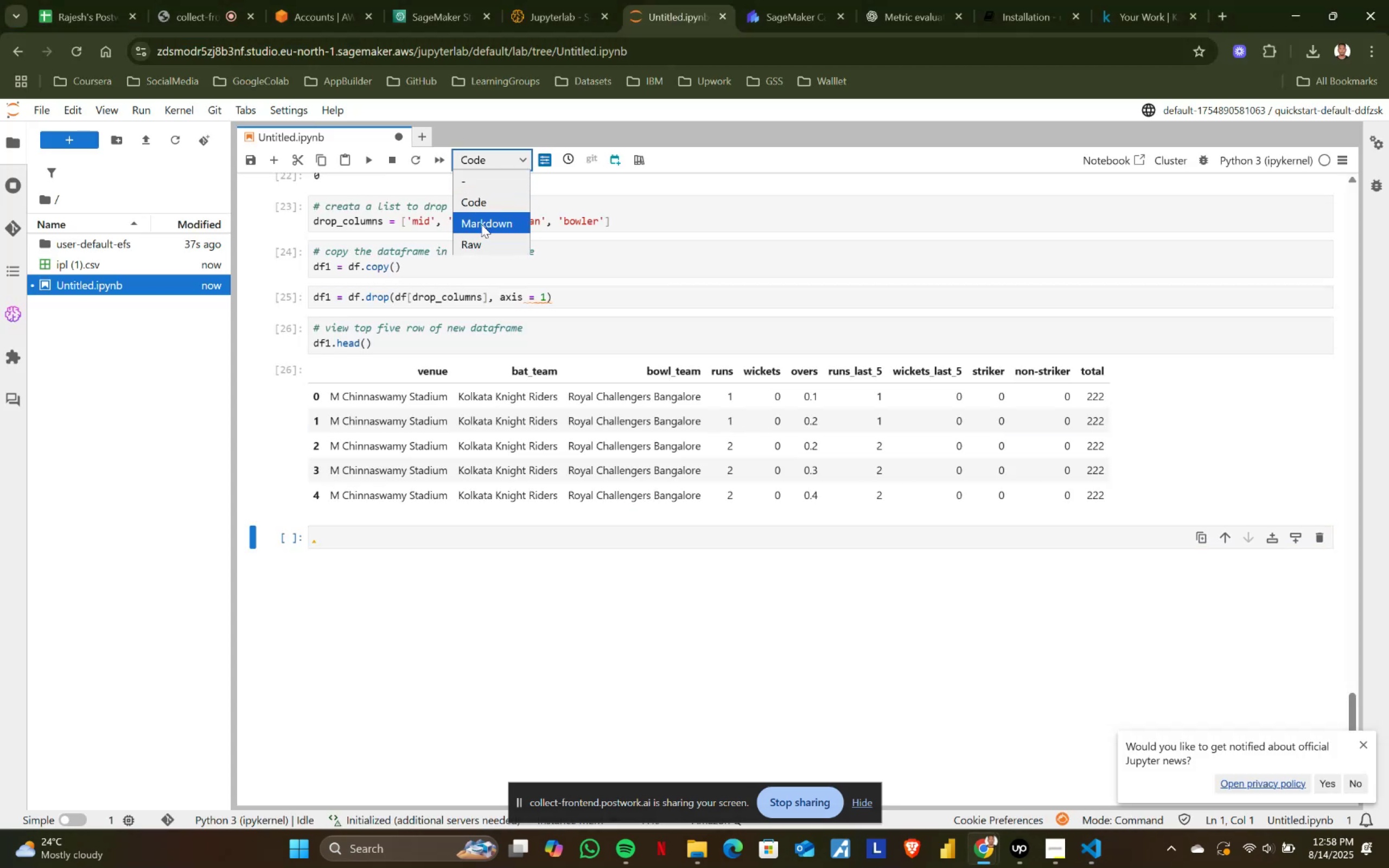 
left_click([481, 224])
 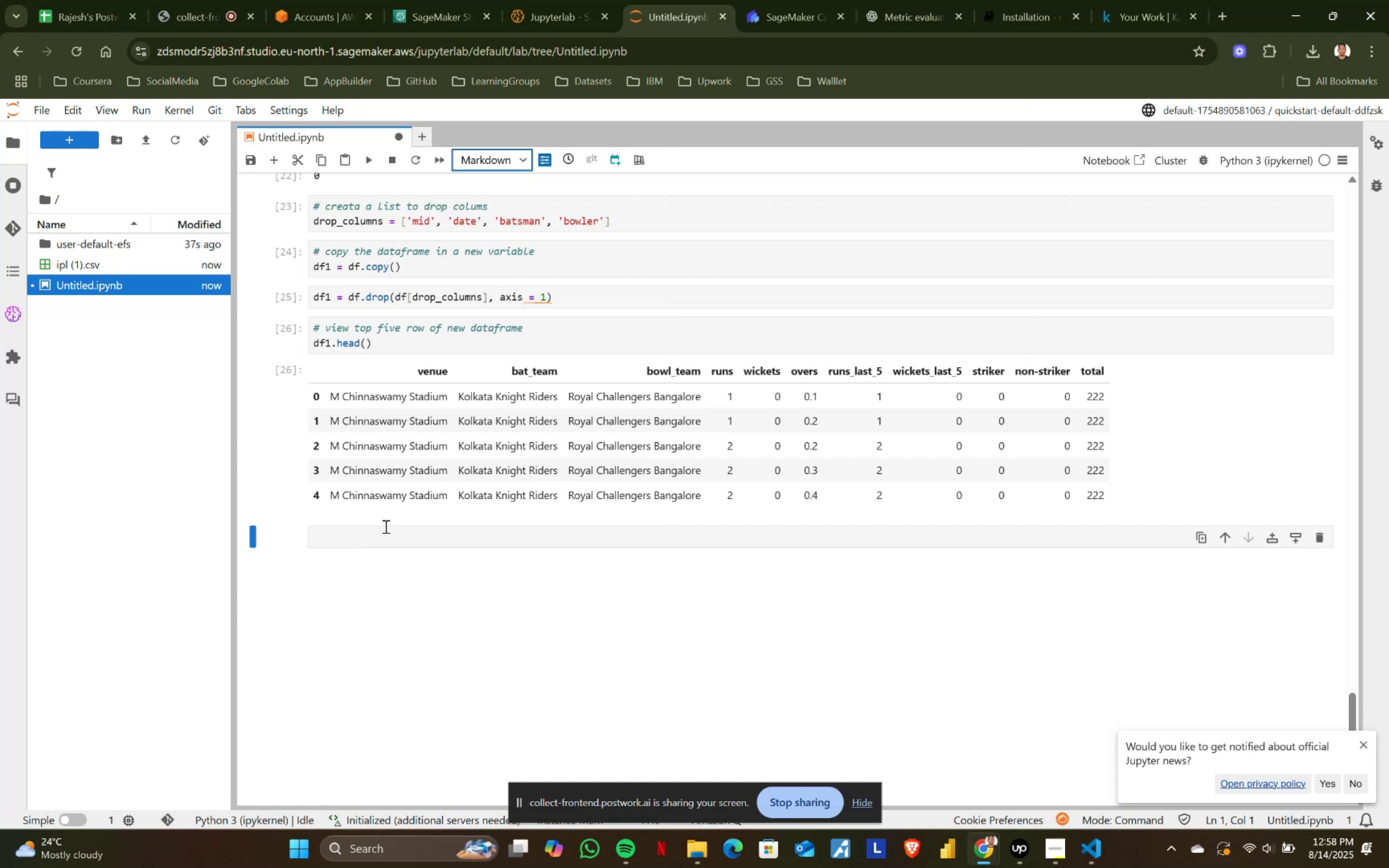 
left_click([385, 526])
 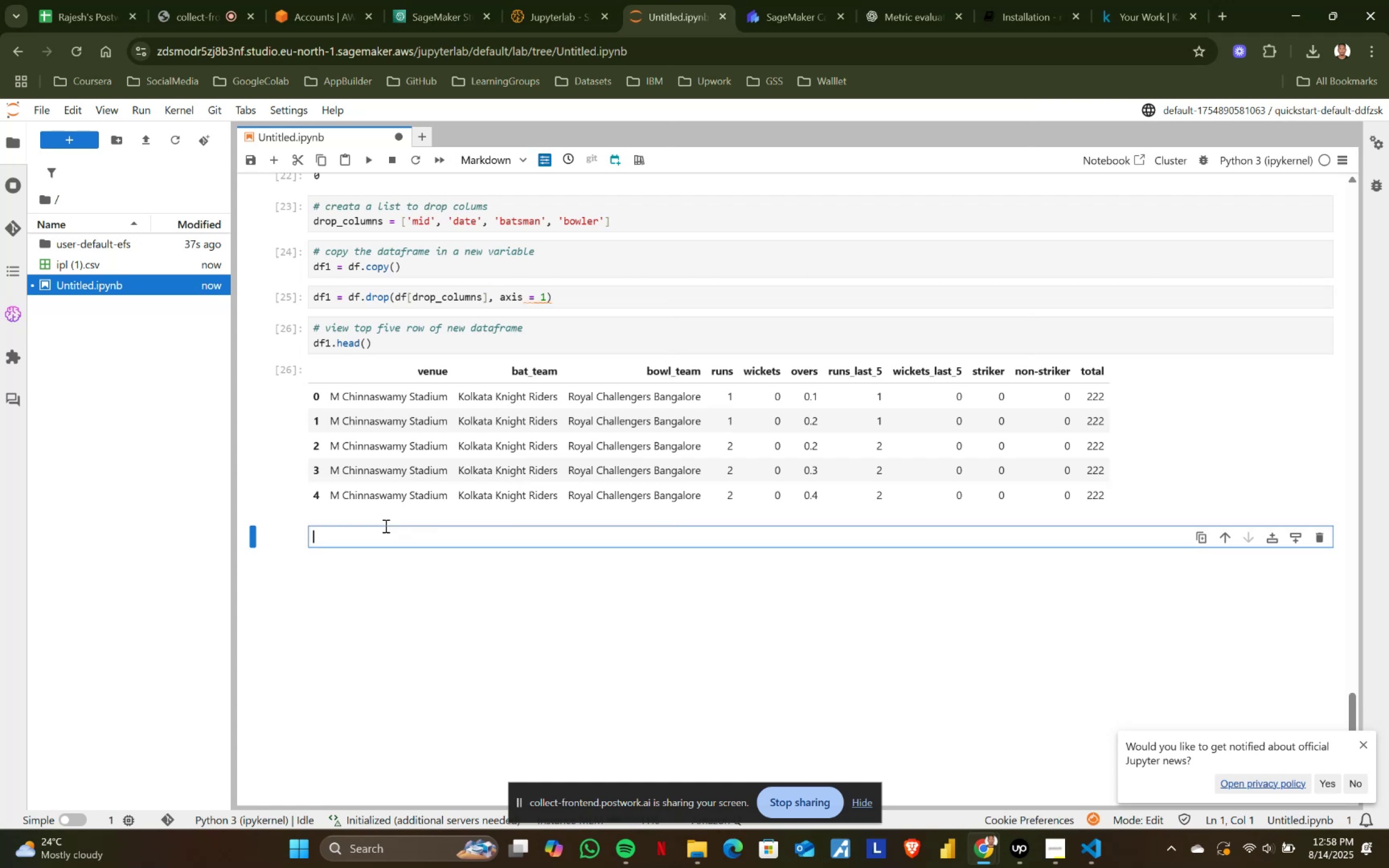 
type(## Lav)
key(Backspace)
type(bel Encoding)
 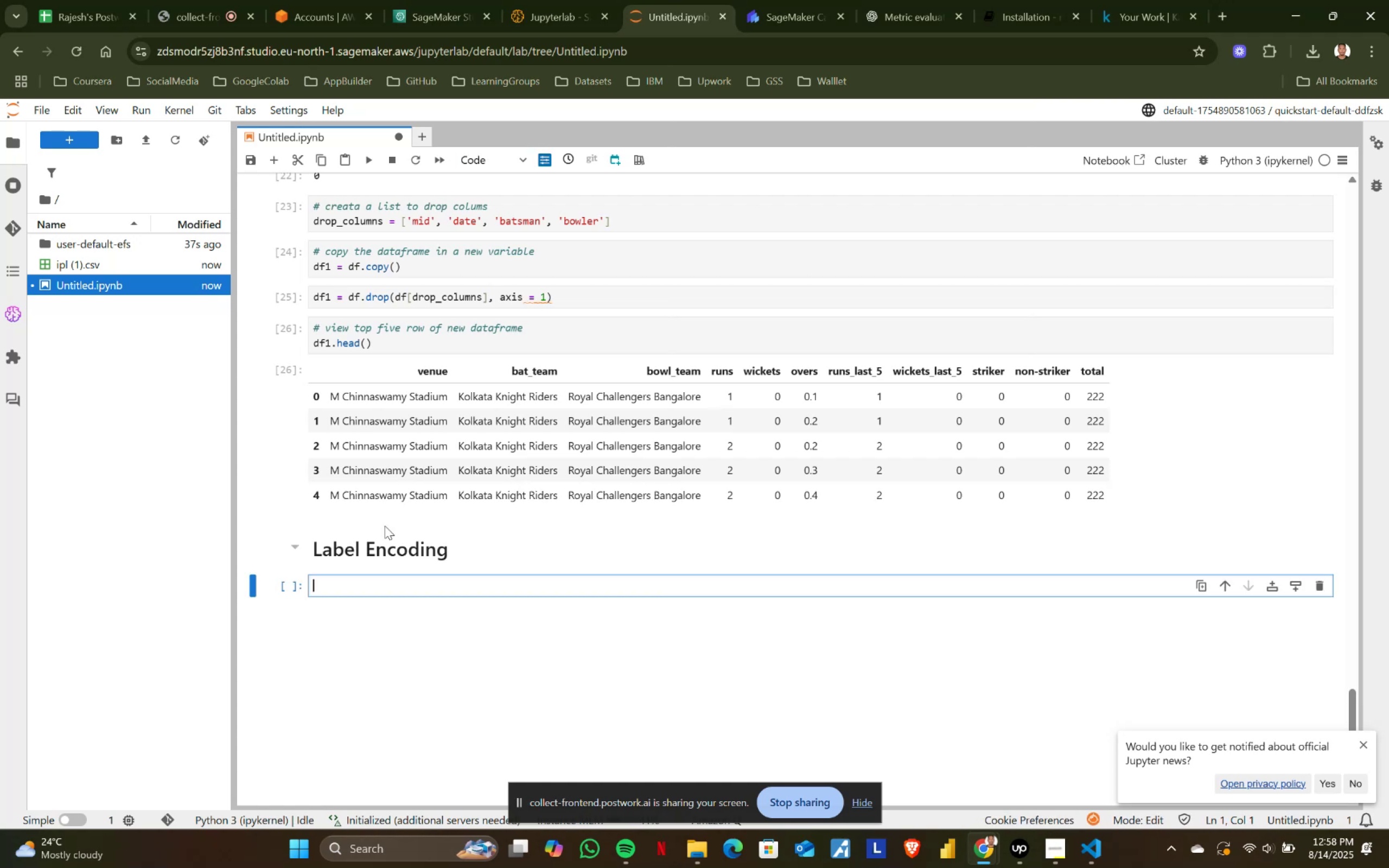 
 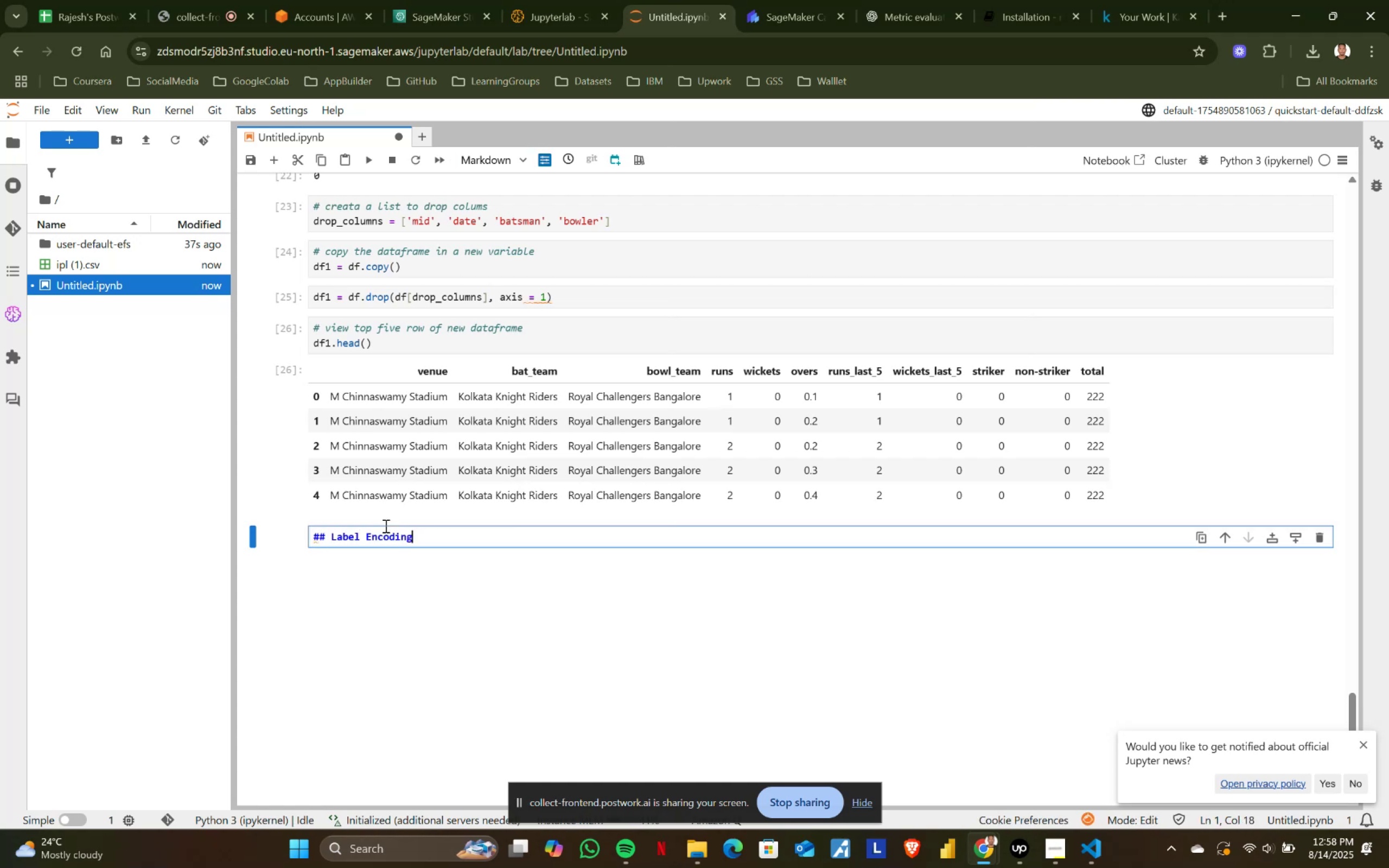 
key(Shift+Enter)
 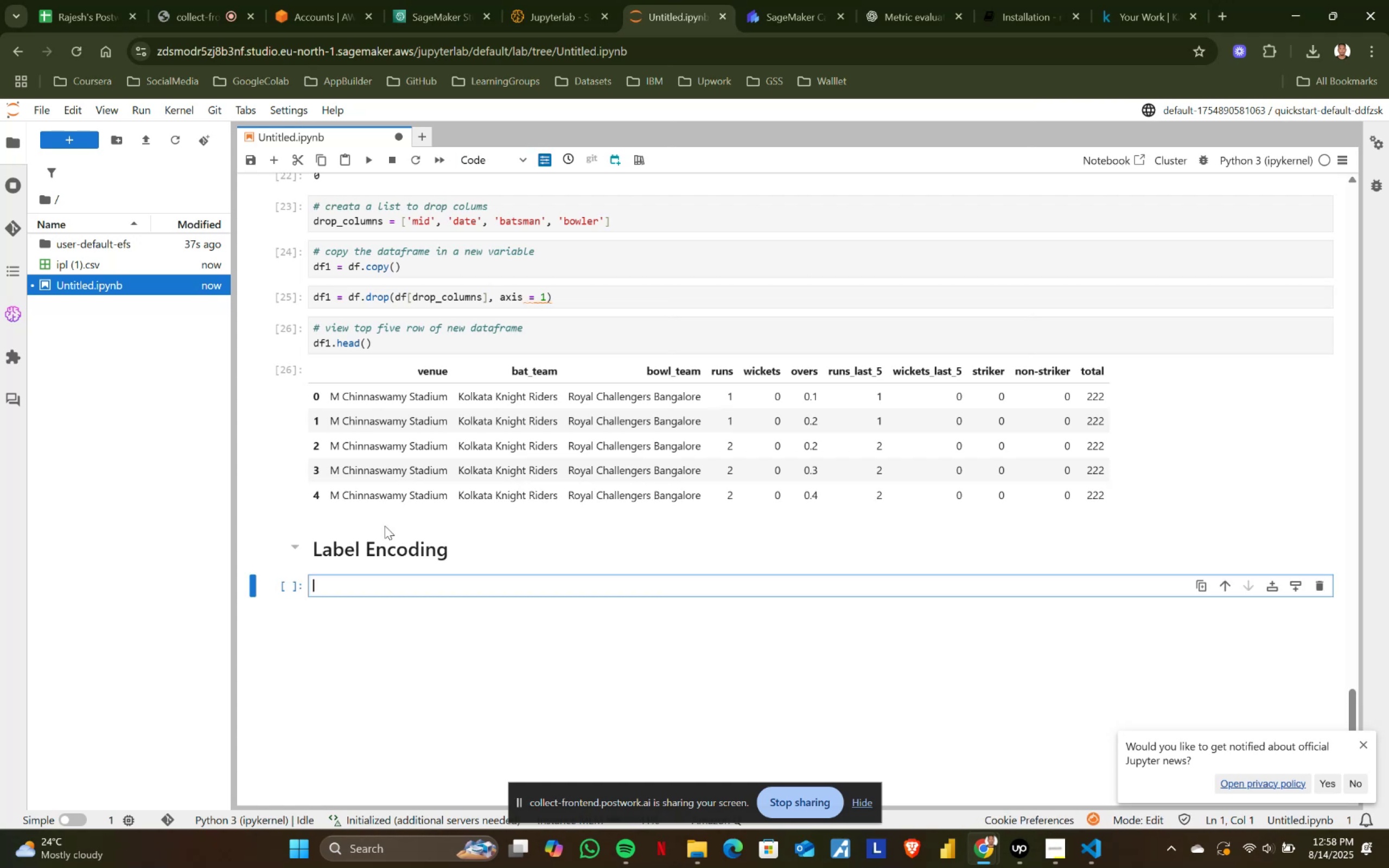 
key(Alt+AltLeft)
 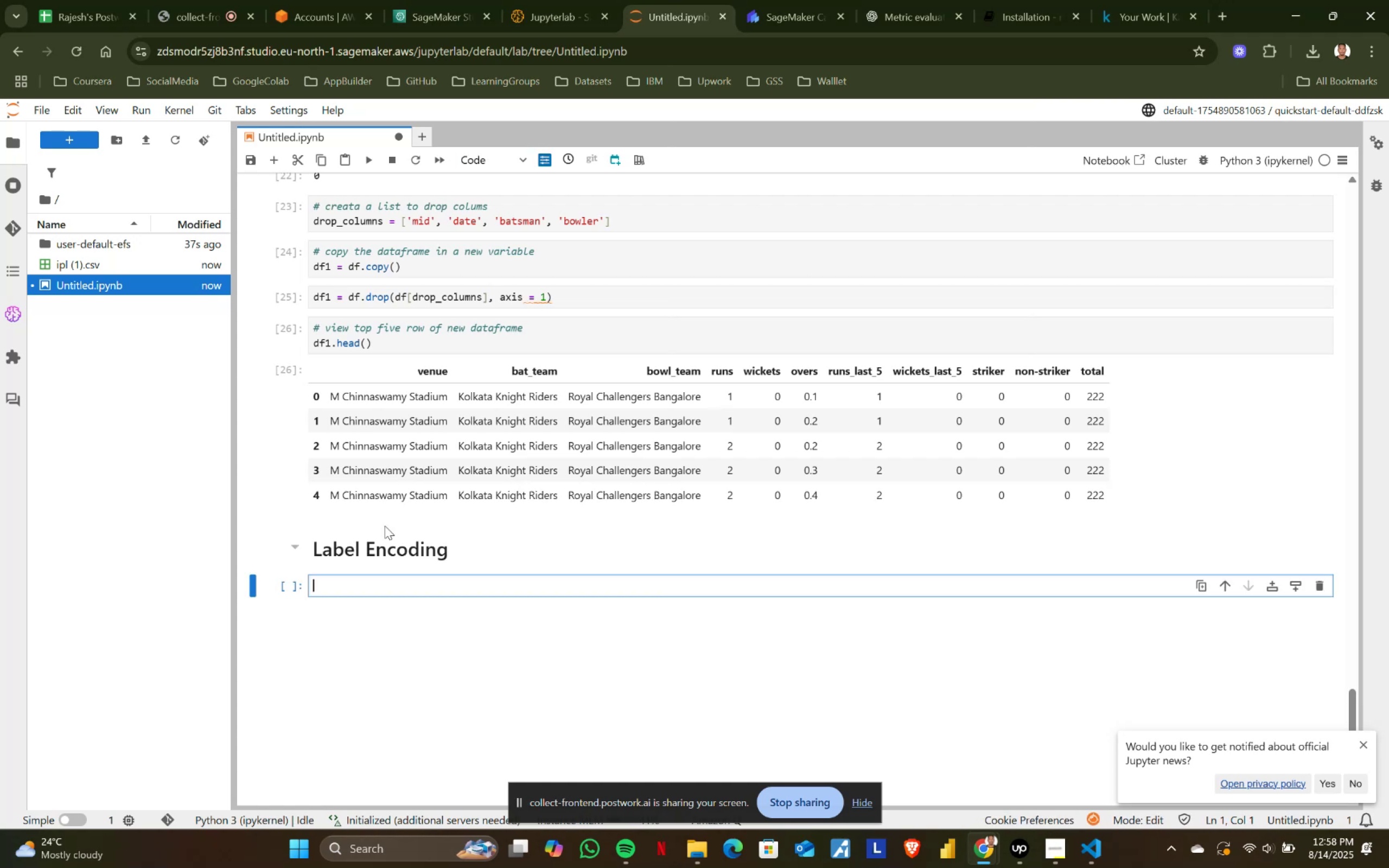 
key(Alt+Tab)
 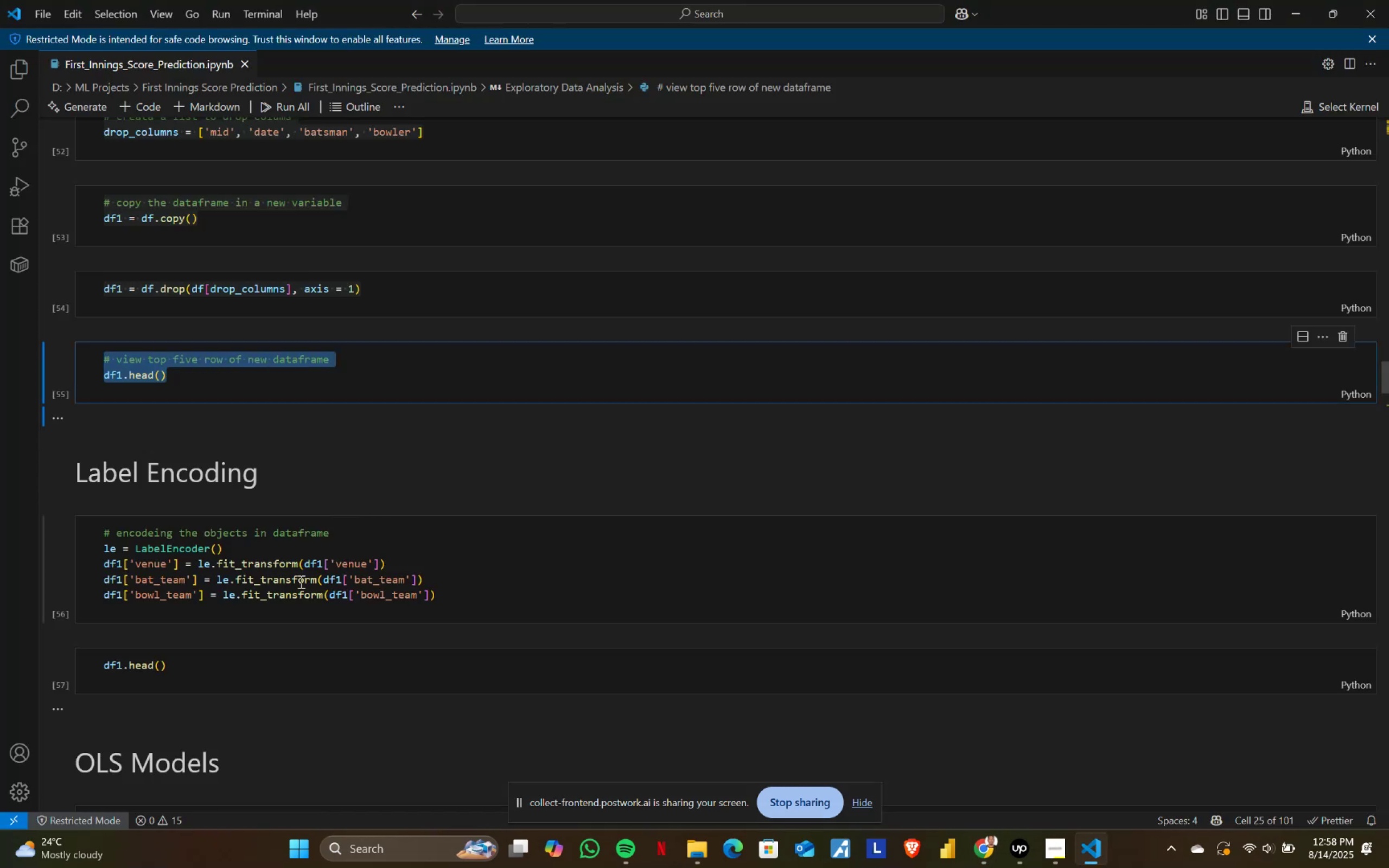 
left_click([300, 580])
 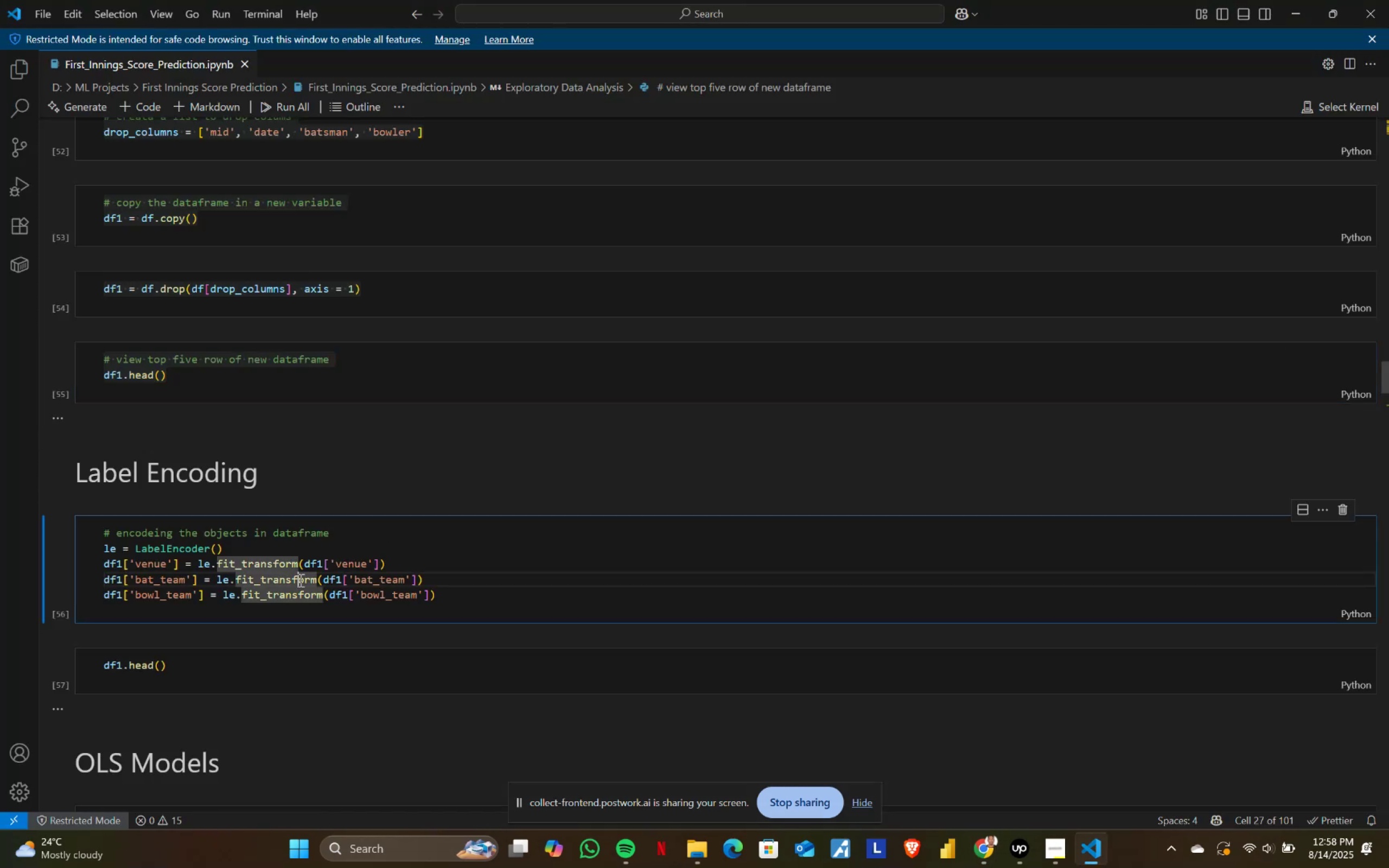 
key(Control+ControlLeft)
 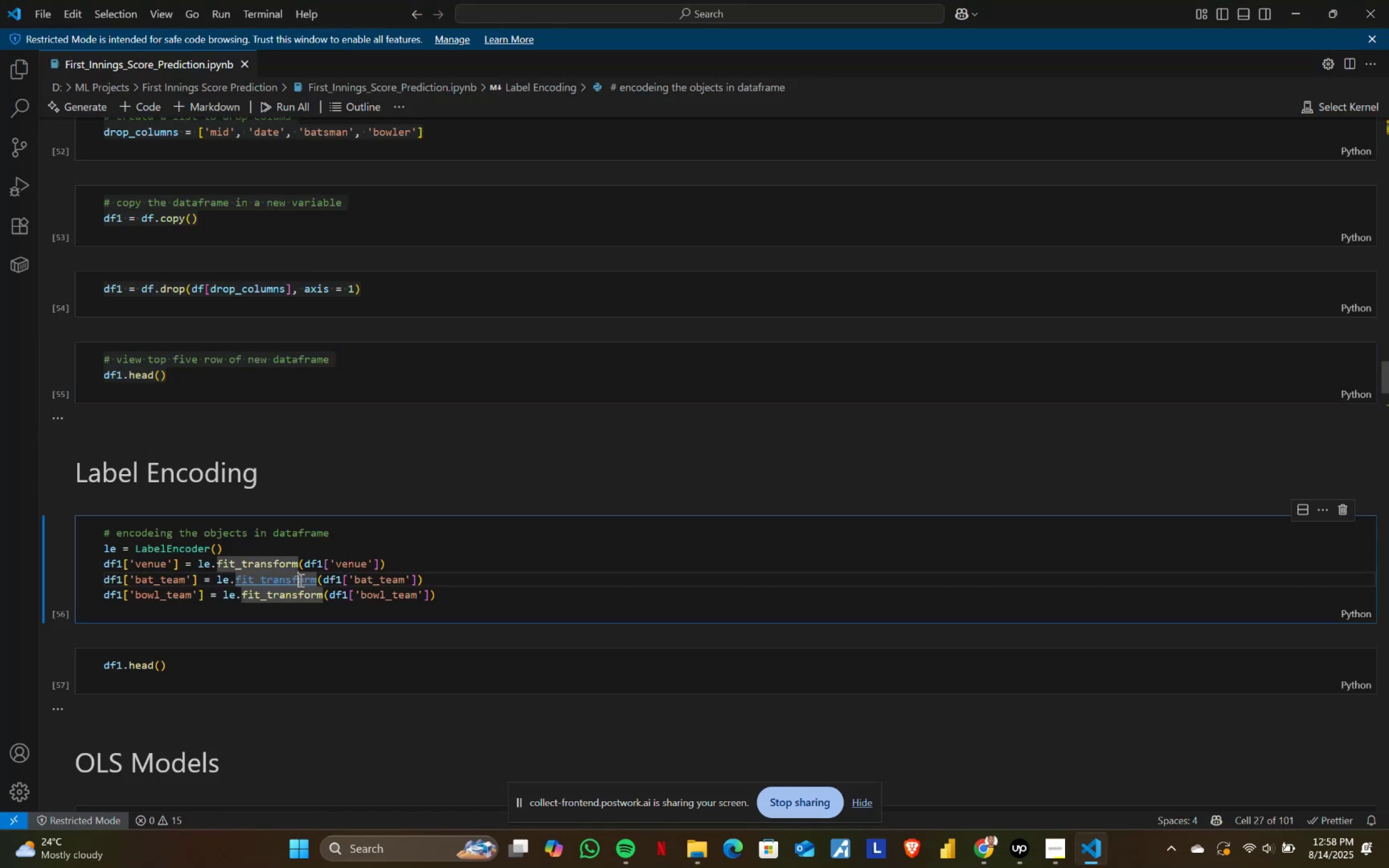 
key(Control+A)
 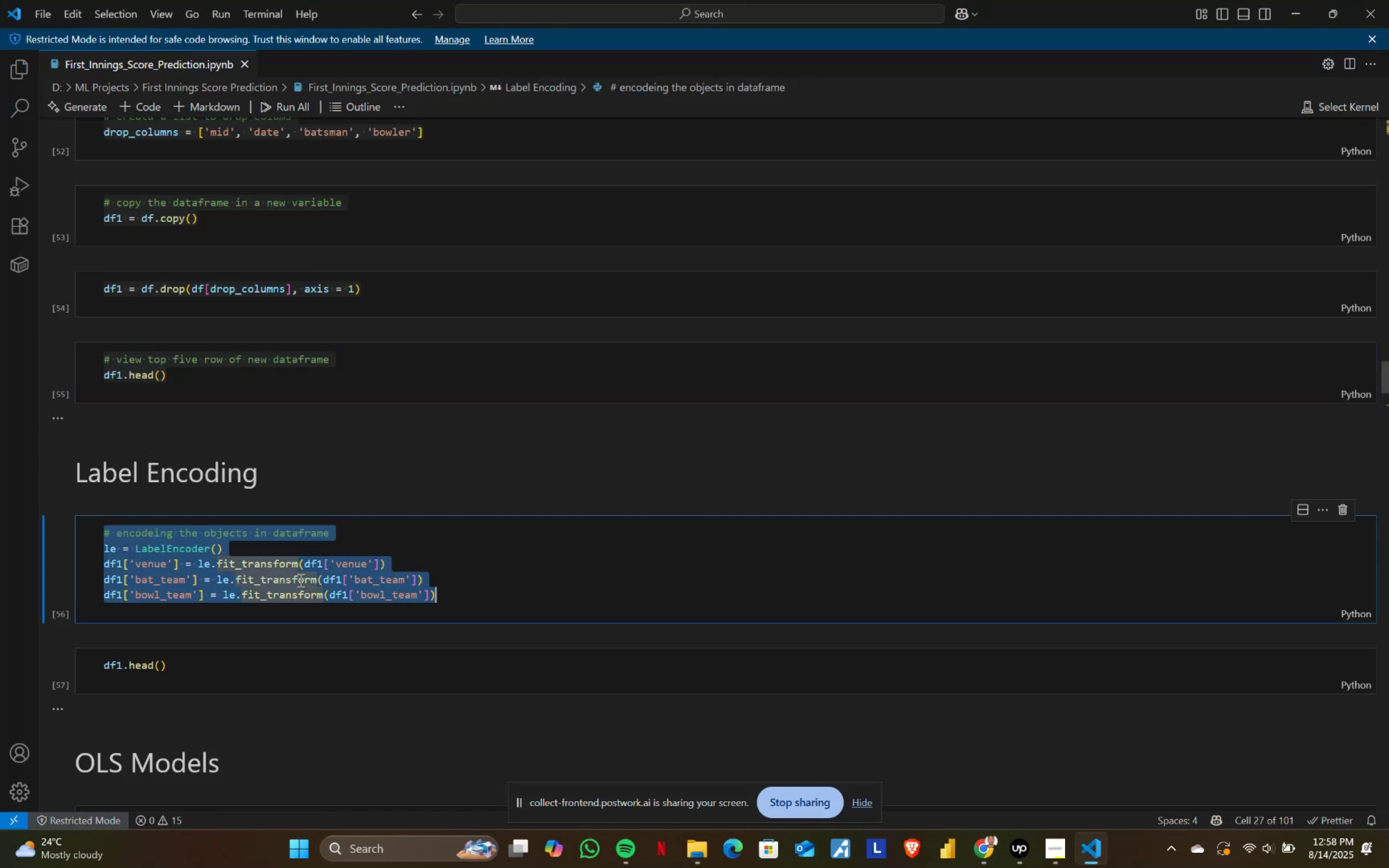 
key(Control+ControlLeft)
 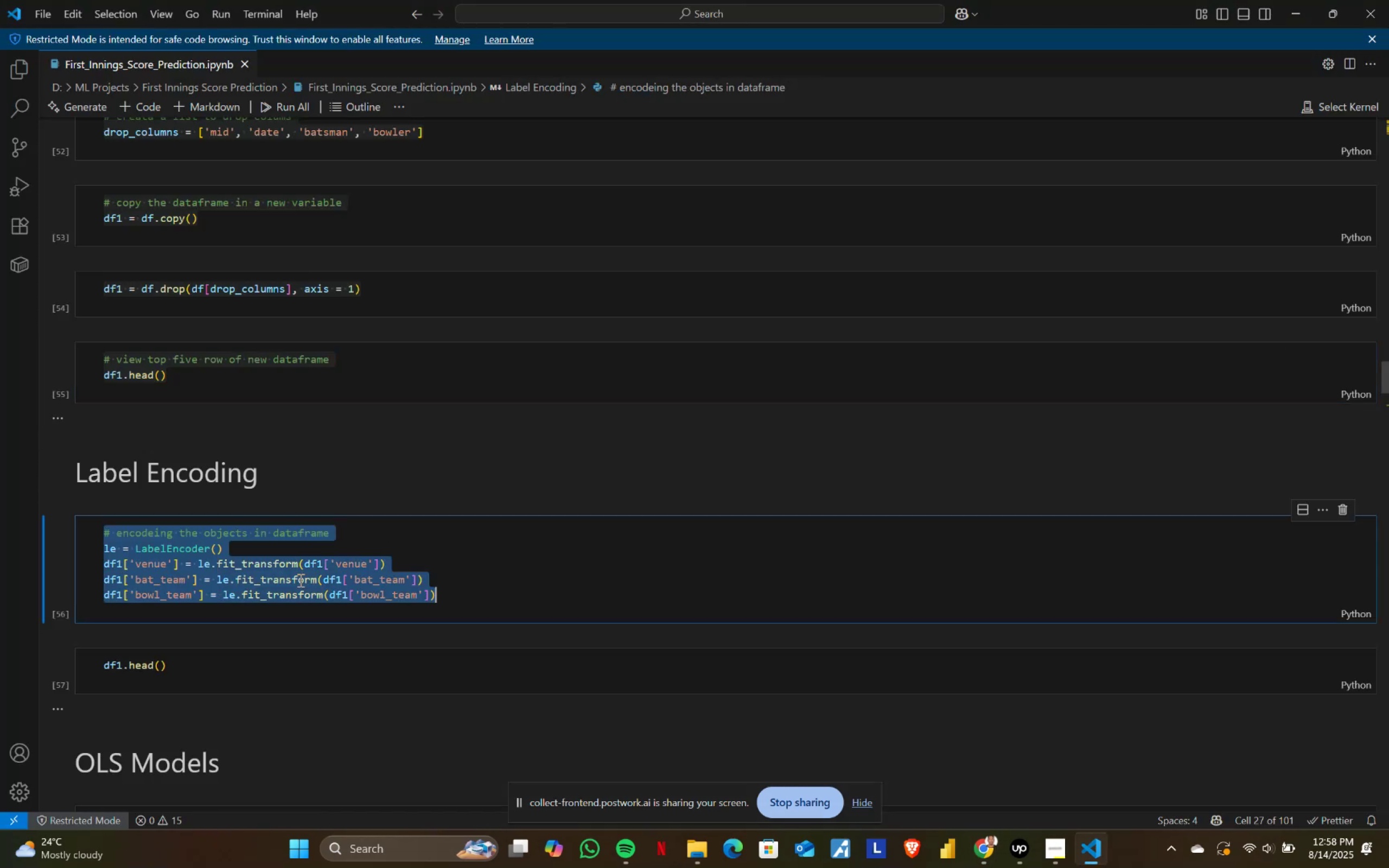 
key(Control+C)
 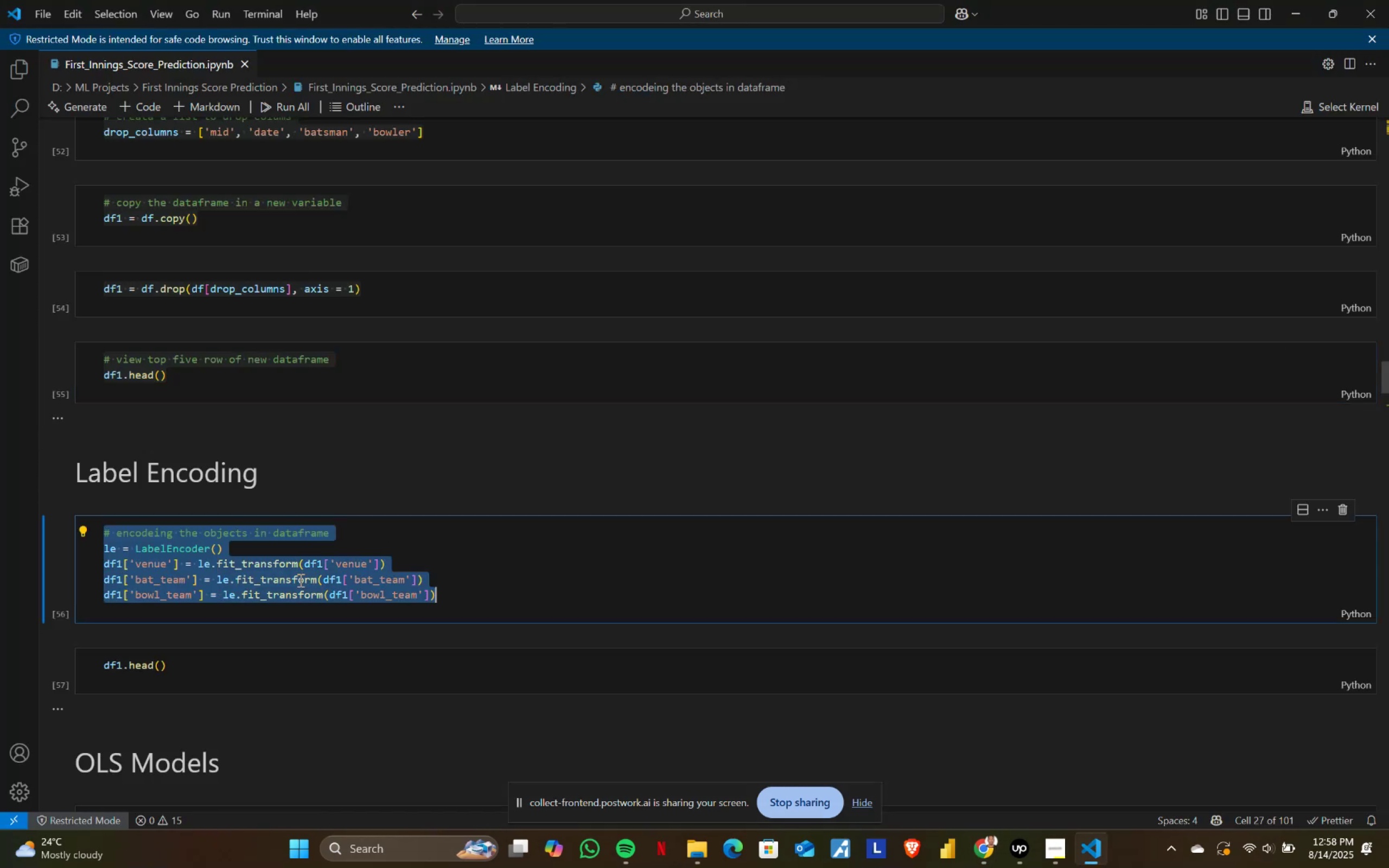 
key(Alt+AltLeft)
 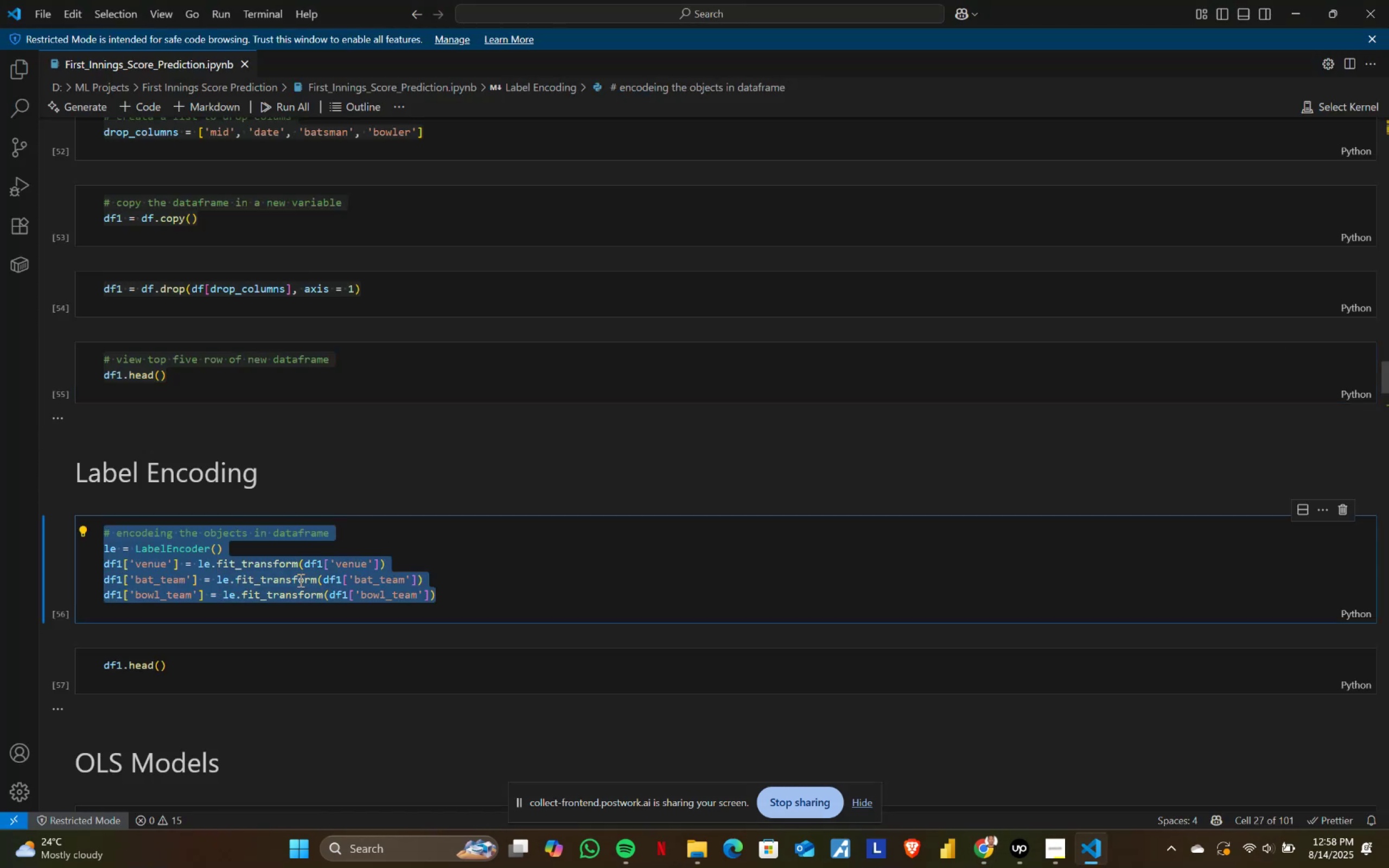 
key(Alt+Tab)
 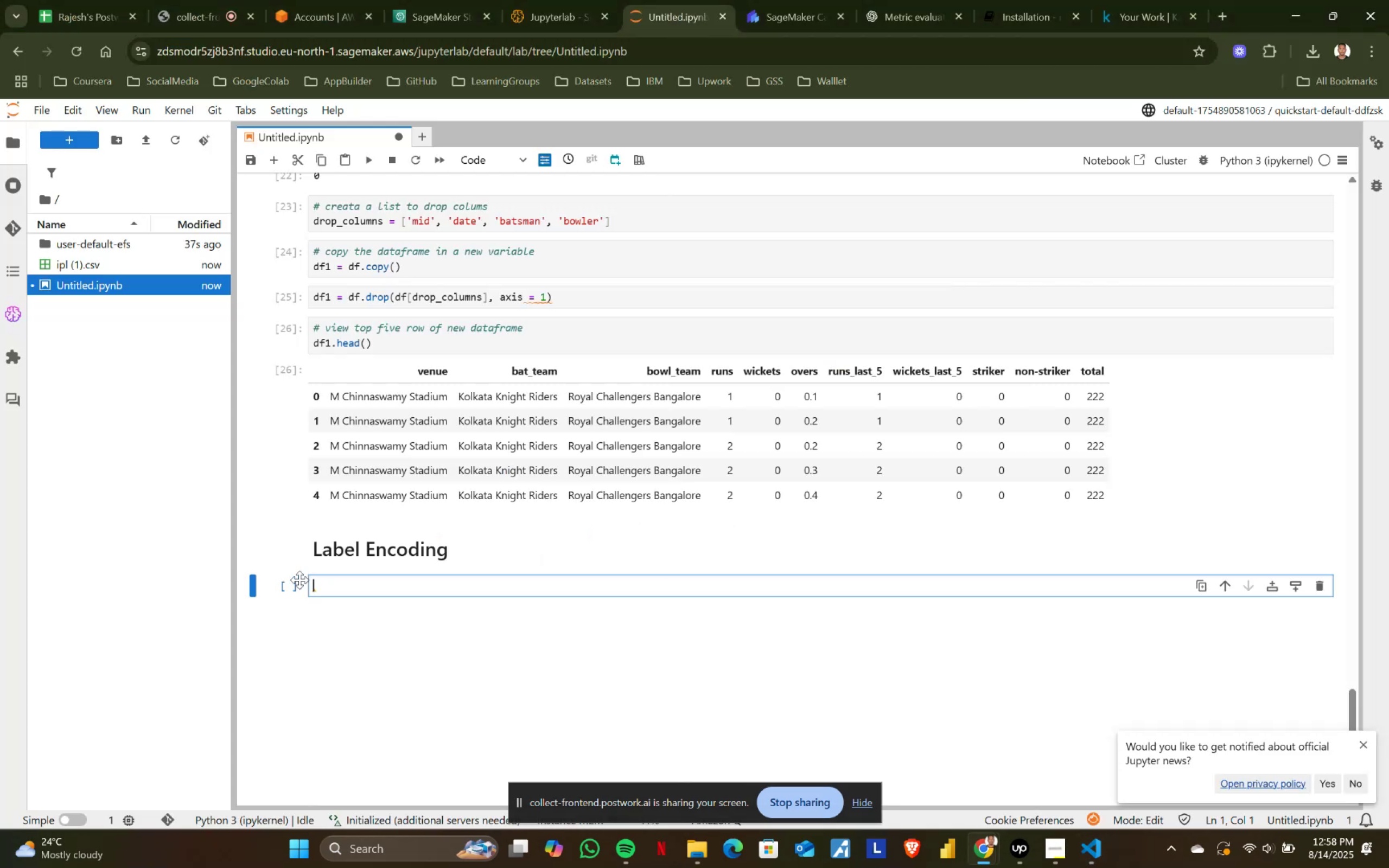 
key(Control+ControlLeft)
 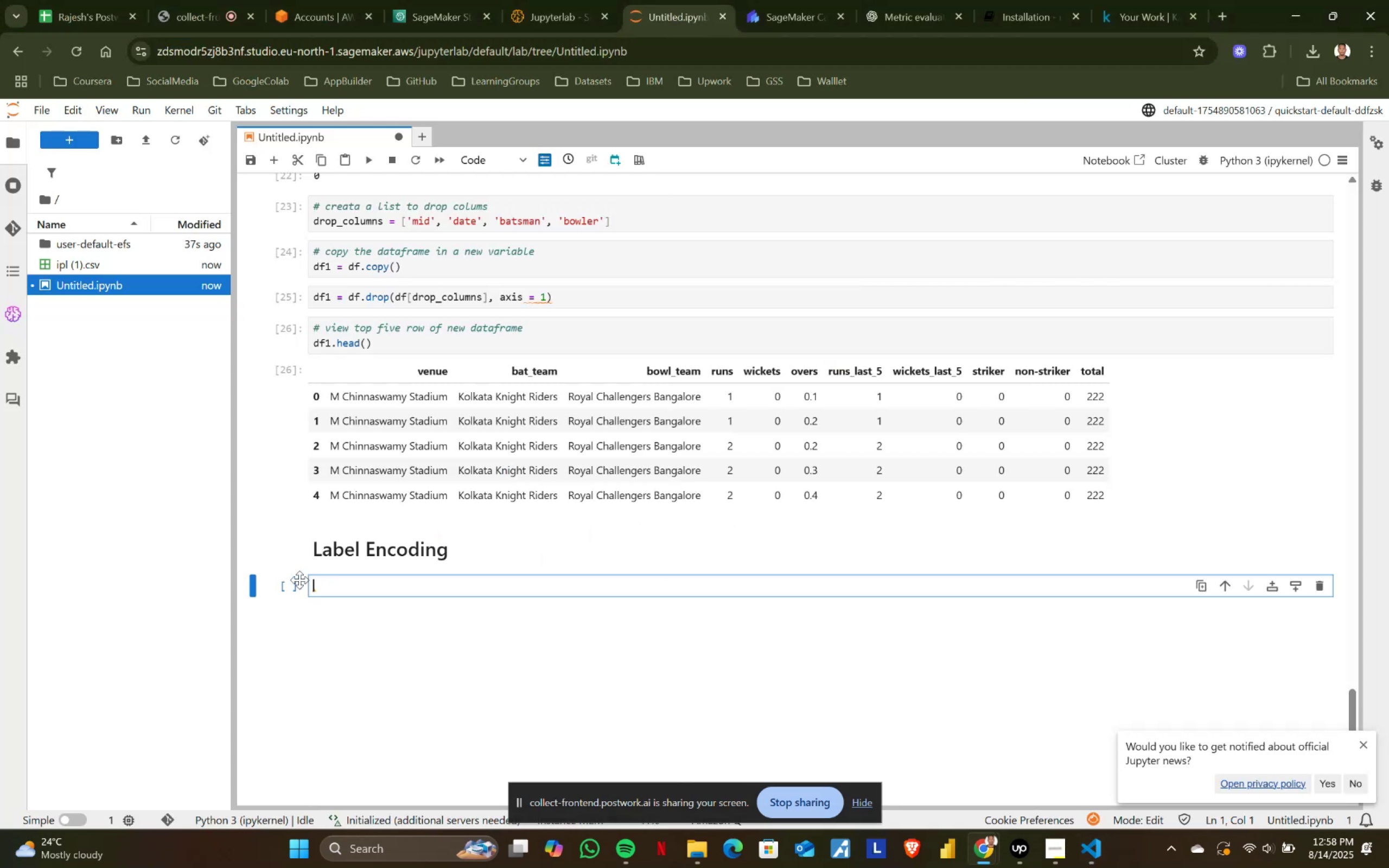 
key(Control+V)
 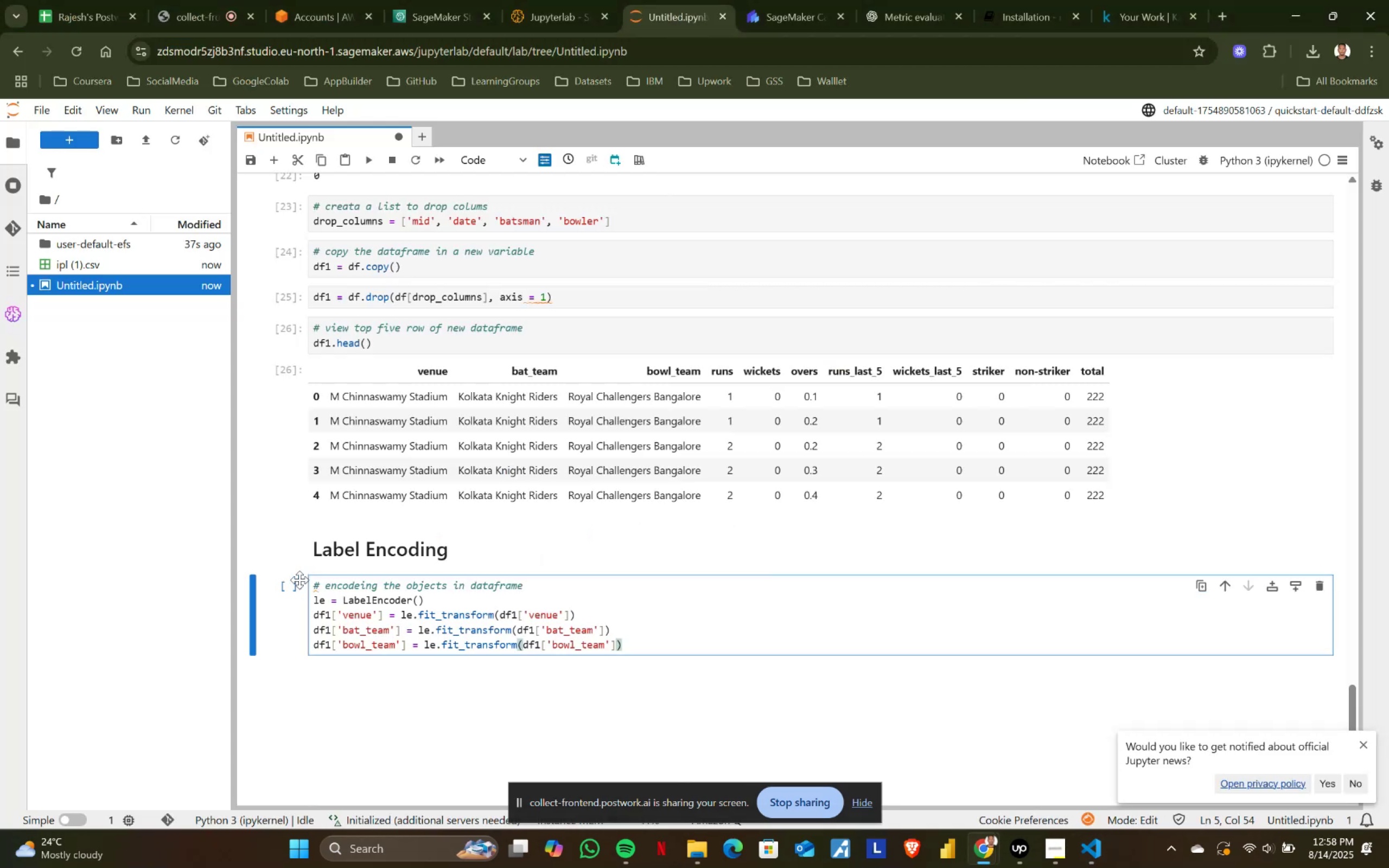 
key(Shift+ShiftRight)
 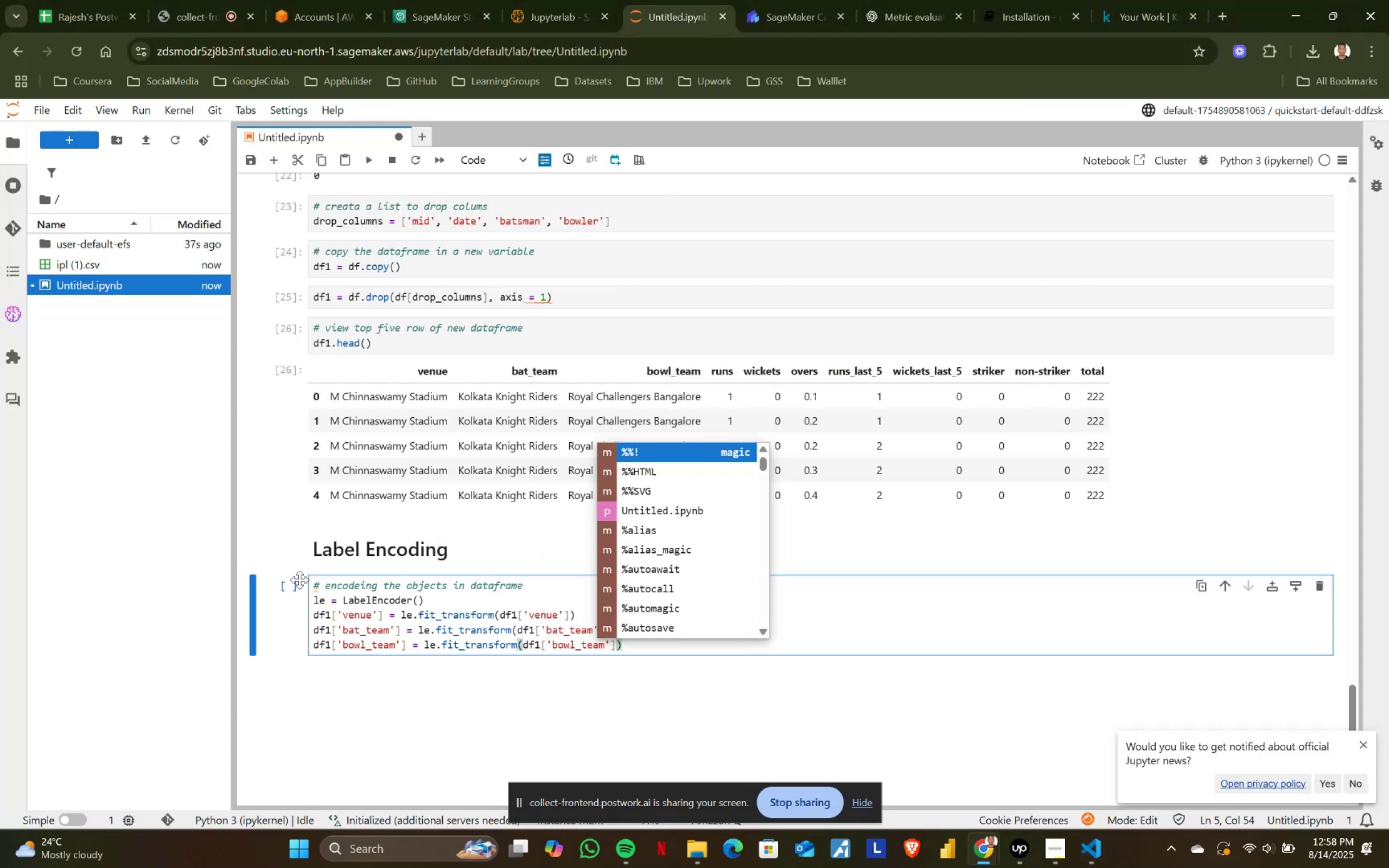 
key(Shift+Enter)
 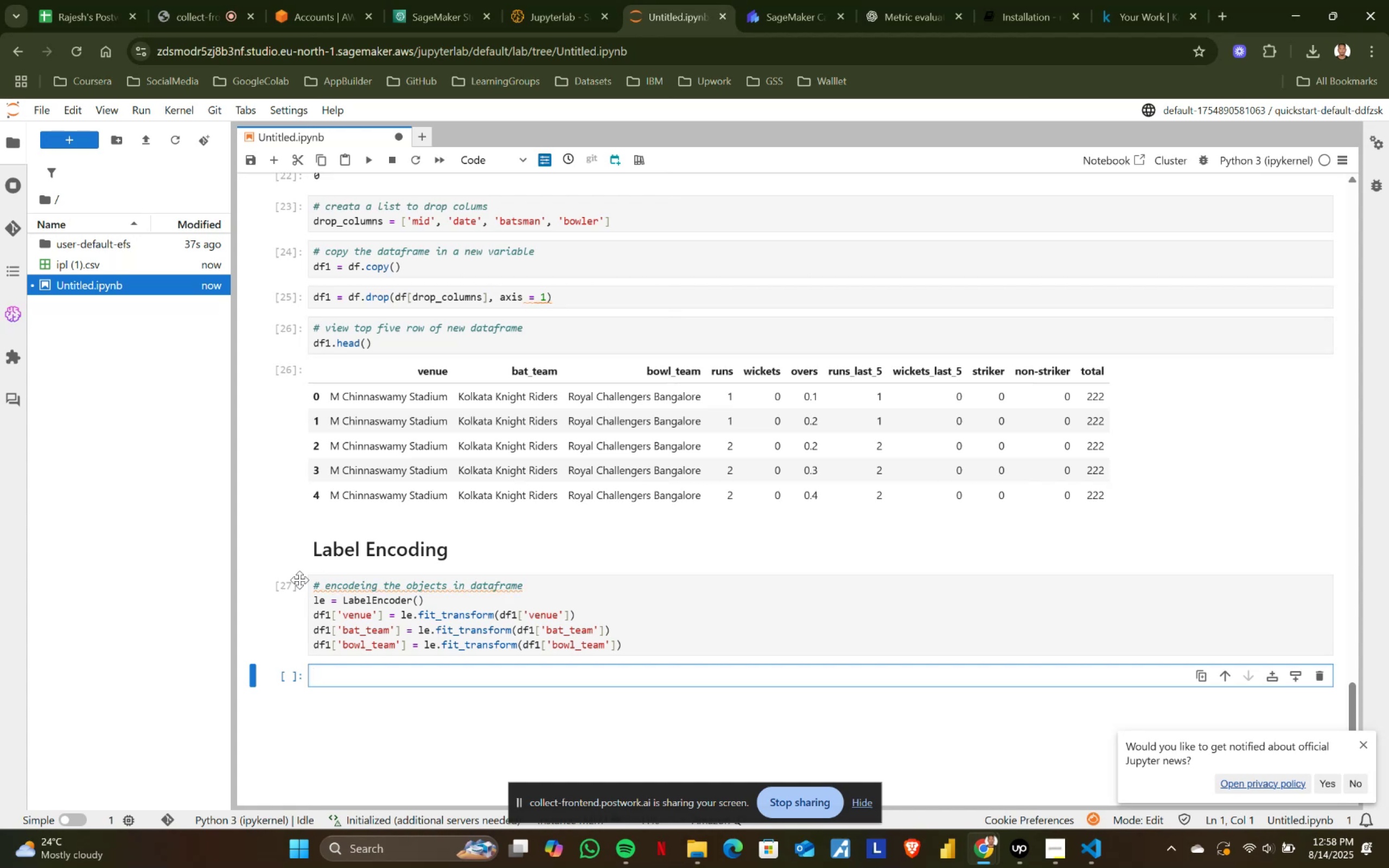 
scroll: coordinate [594, 477], scroll_direction: down, amount: 2.0
 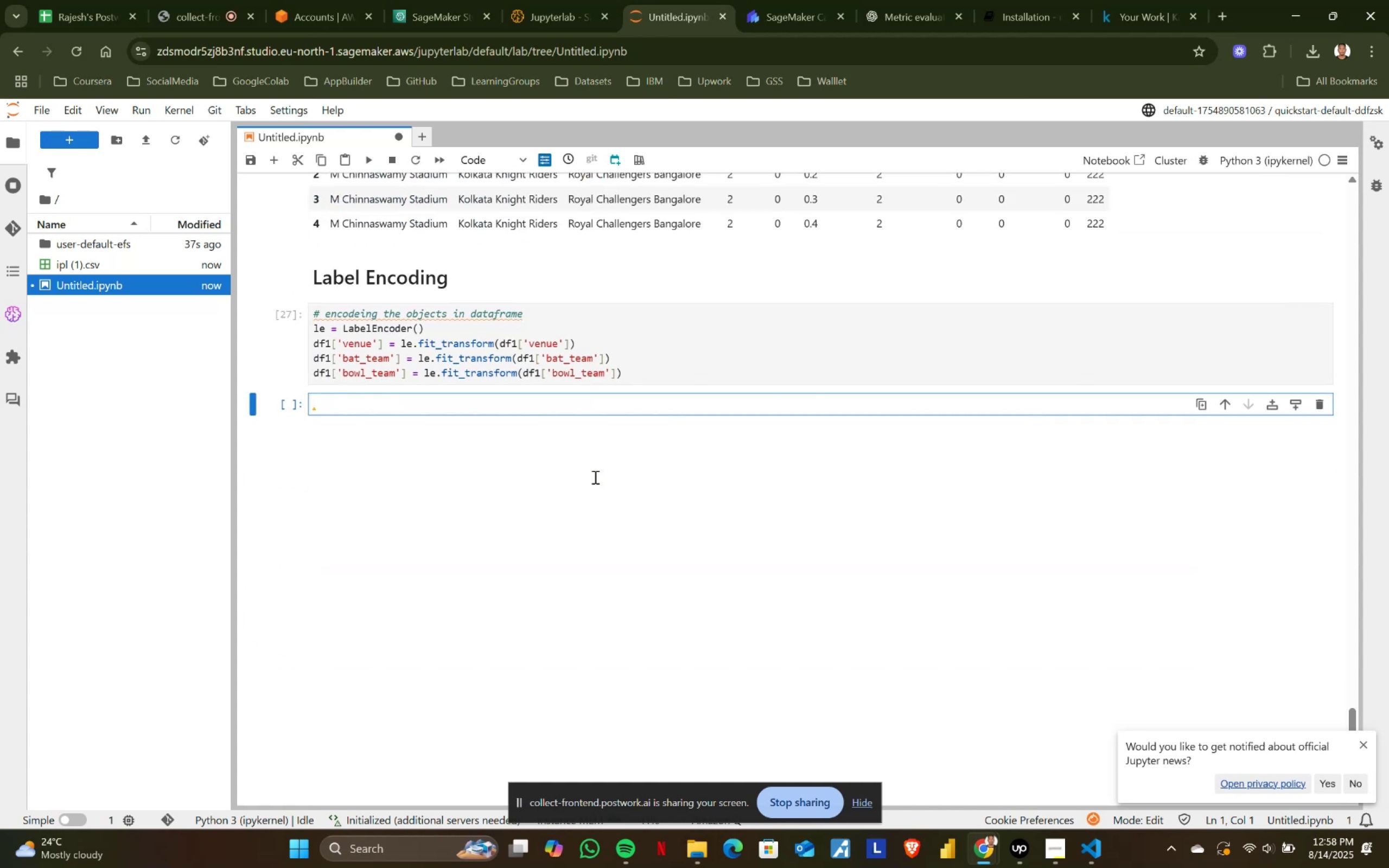 
key(Alt+AltLeft)
 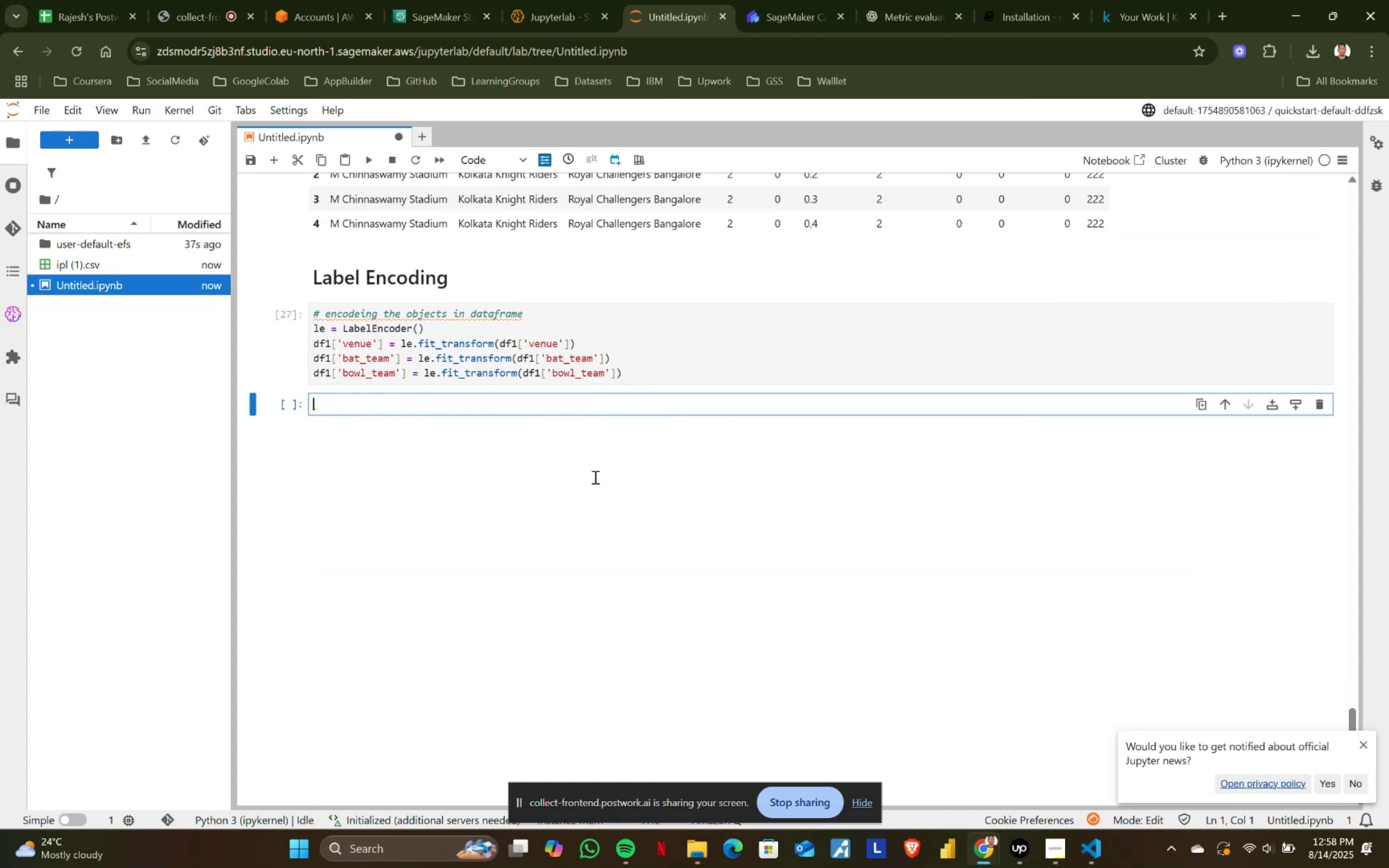 
key(Alt+Tab)
 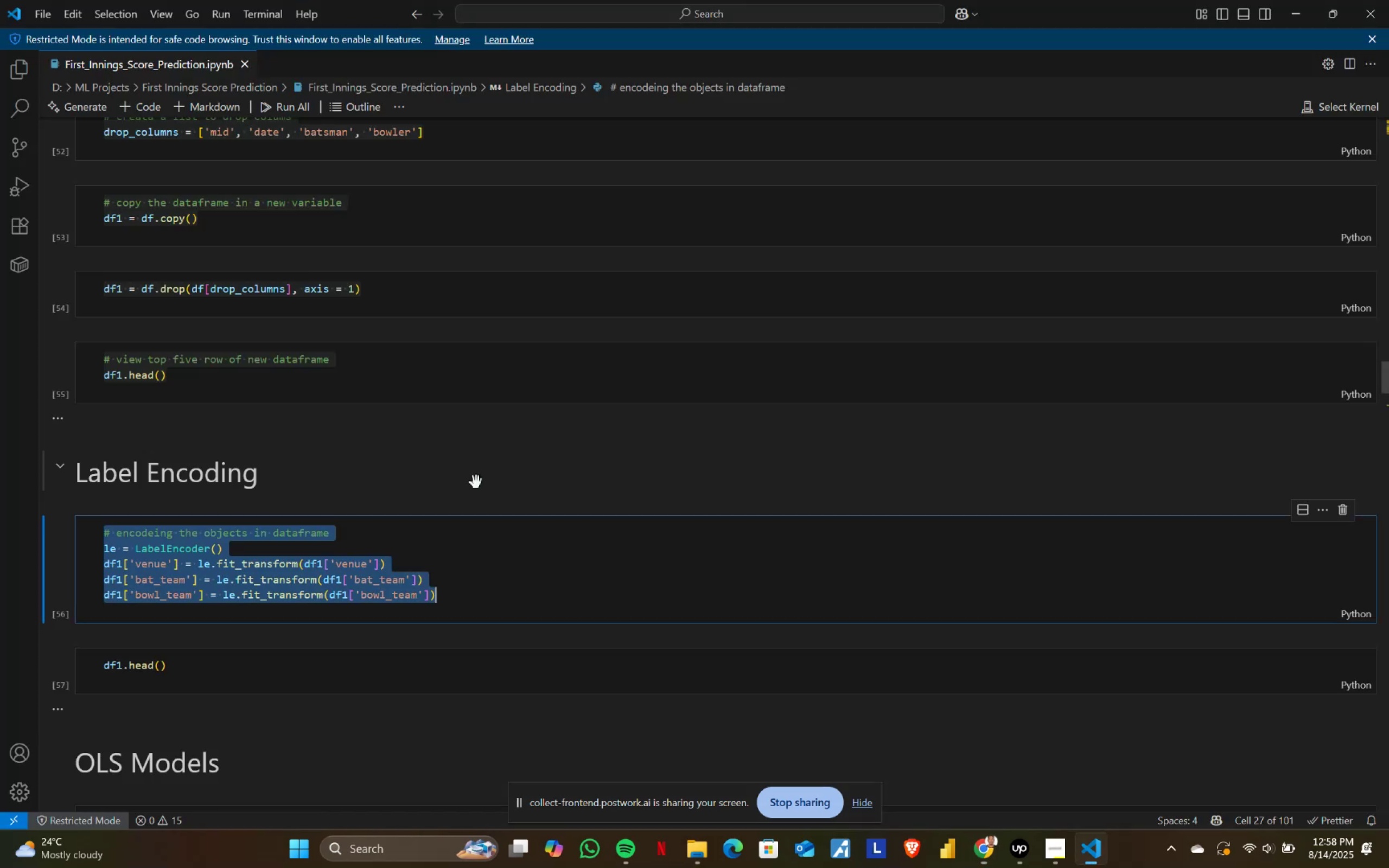 
scroll: coordinate [237, 531], scroll_direction: down, amount: 3.0
 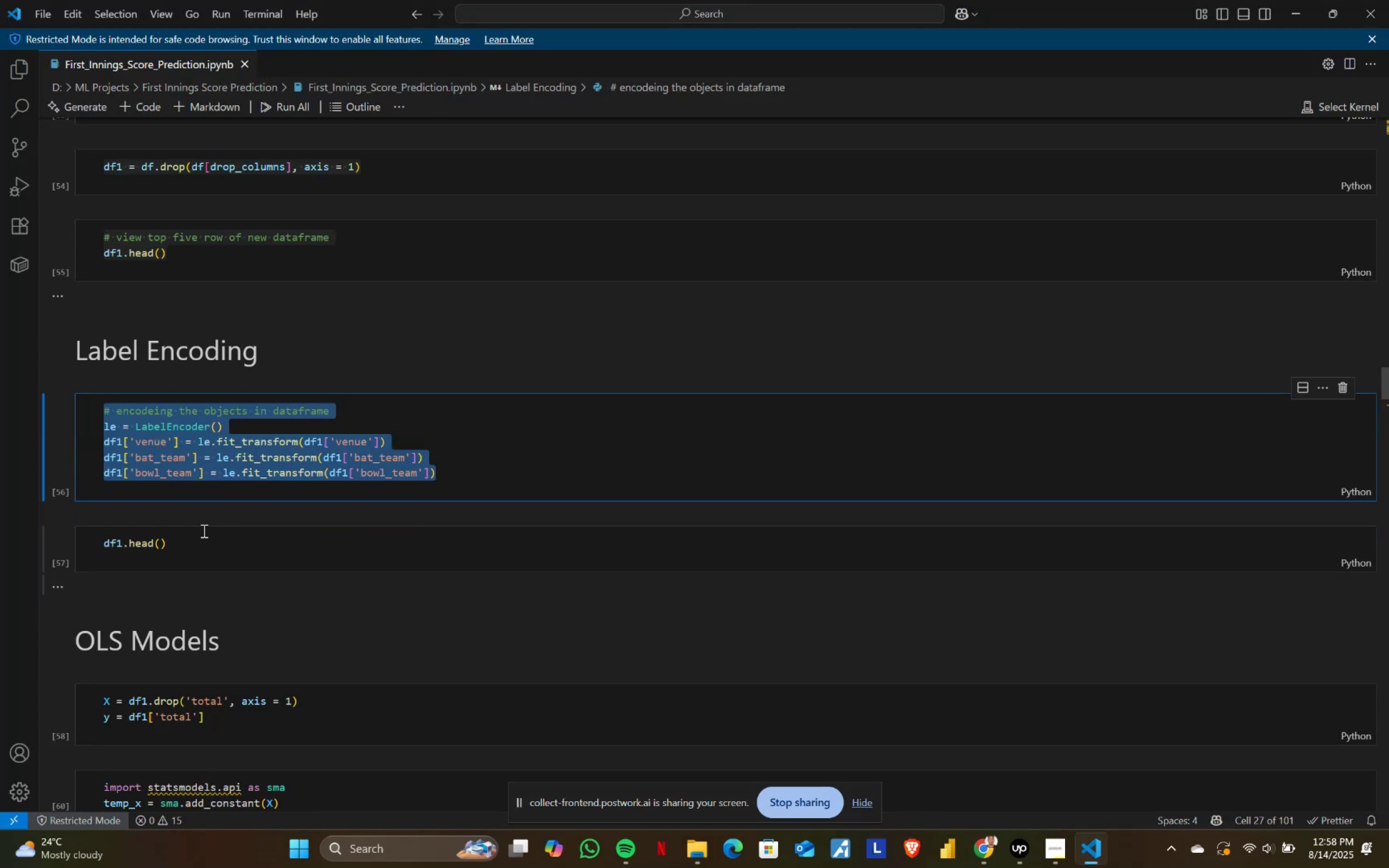 
left_click([202, 531])
 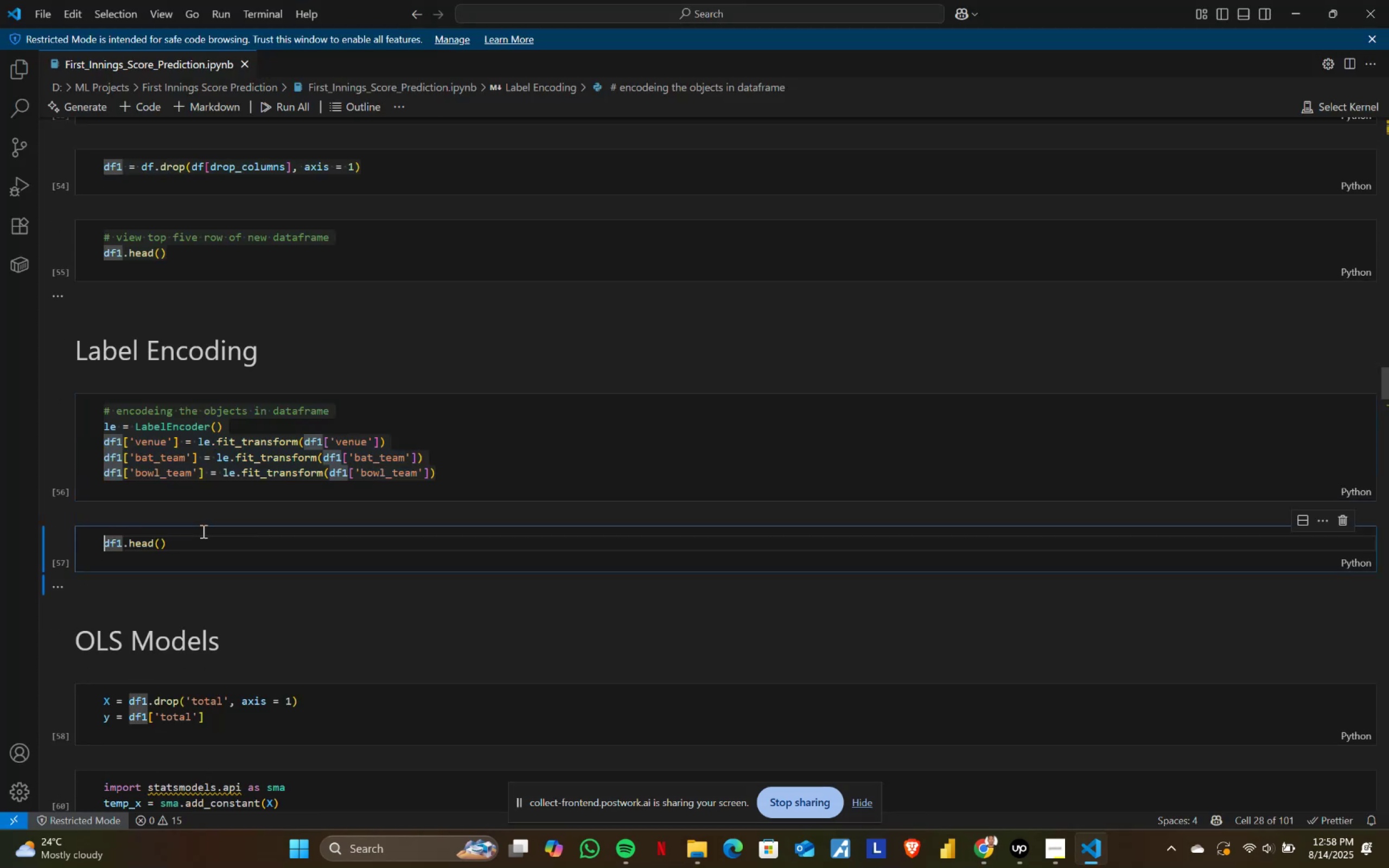 
key(Control+ControlLeft)
 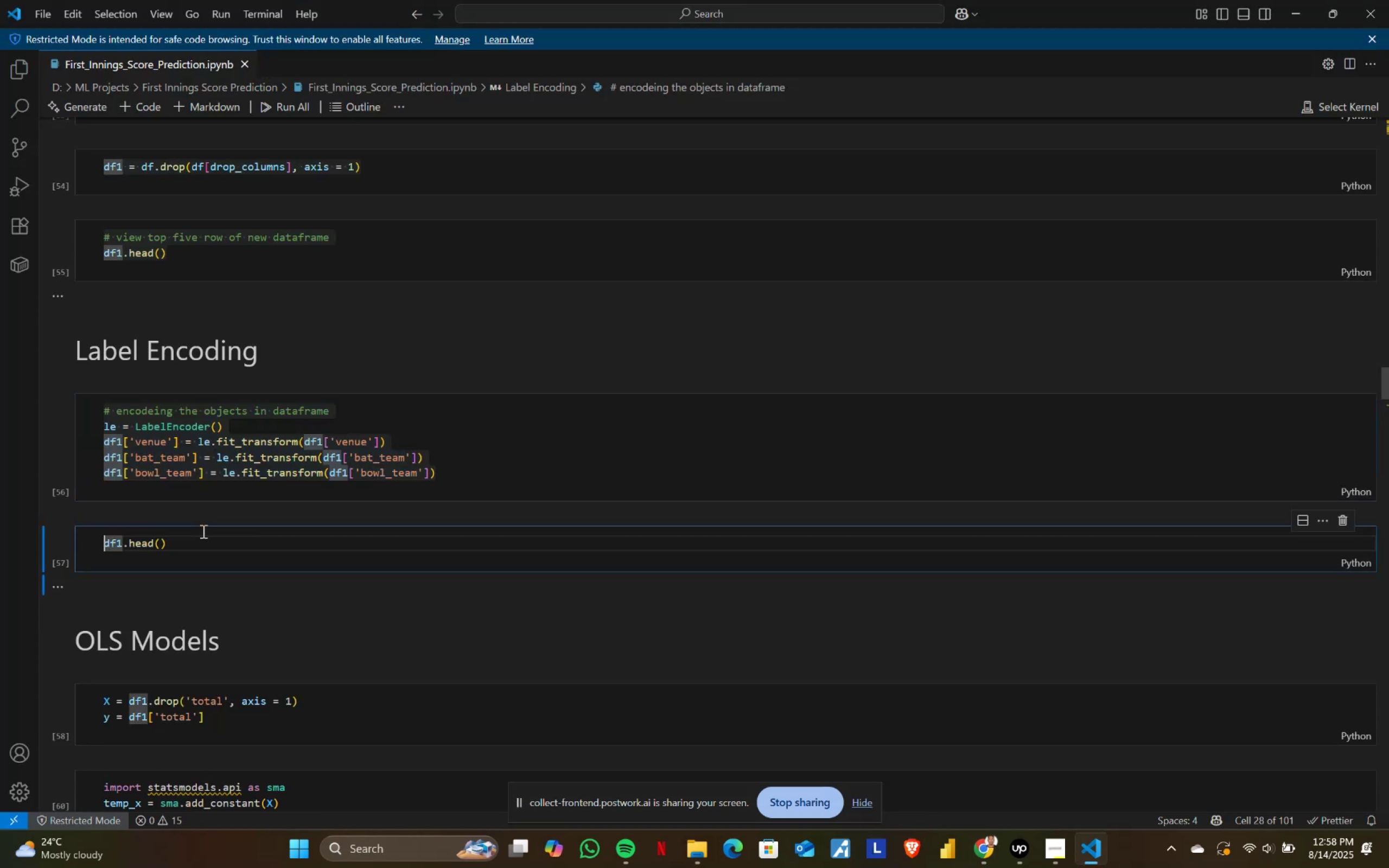 
key(Control+A)
 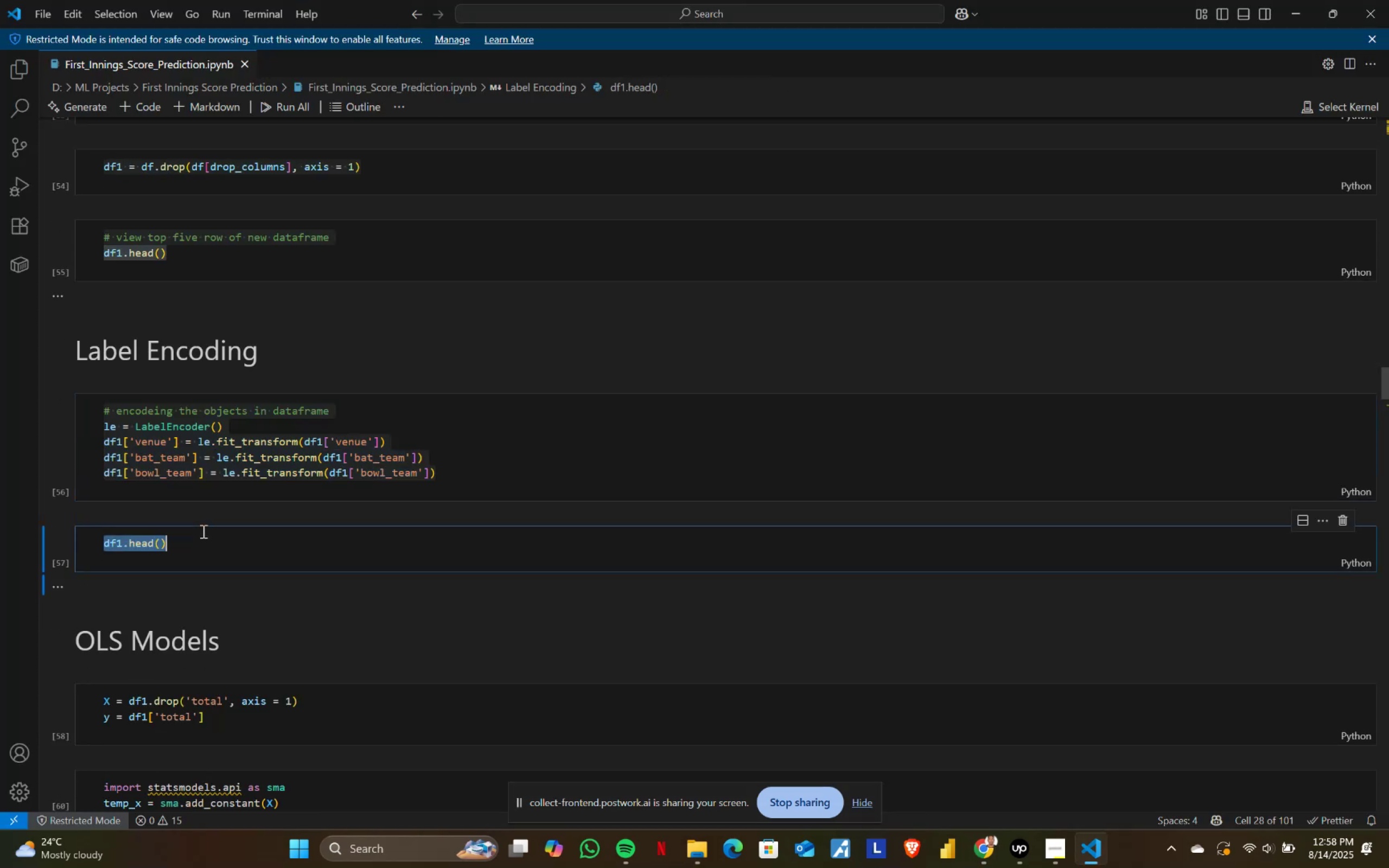 
key(Control+ControlLeft)
 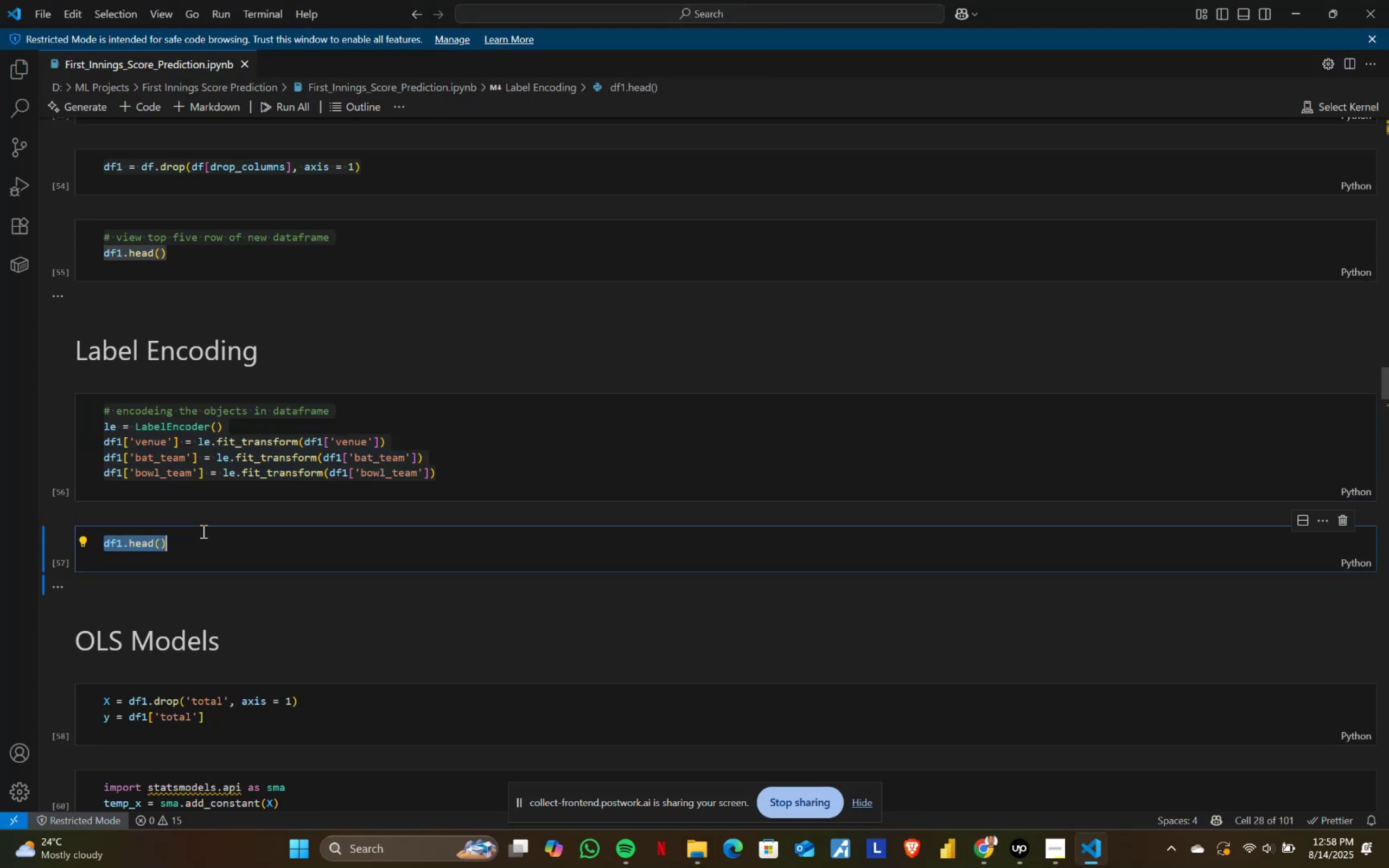 
key(Control+C)
 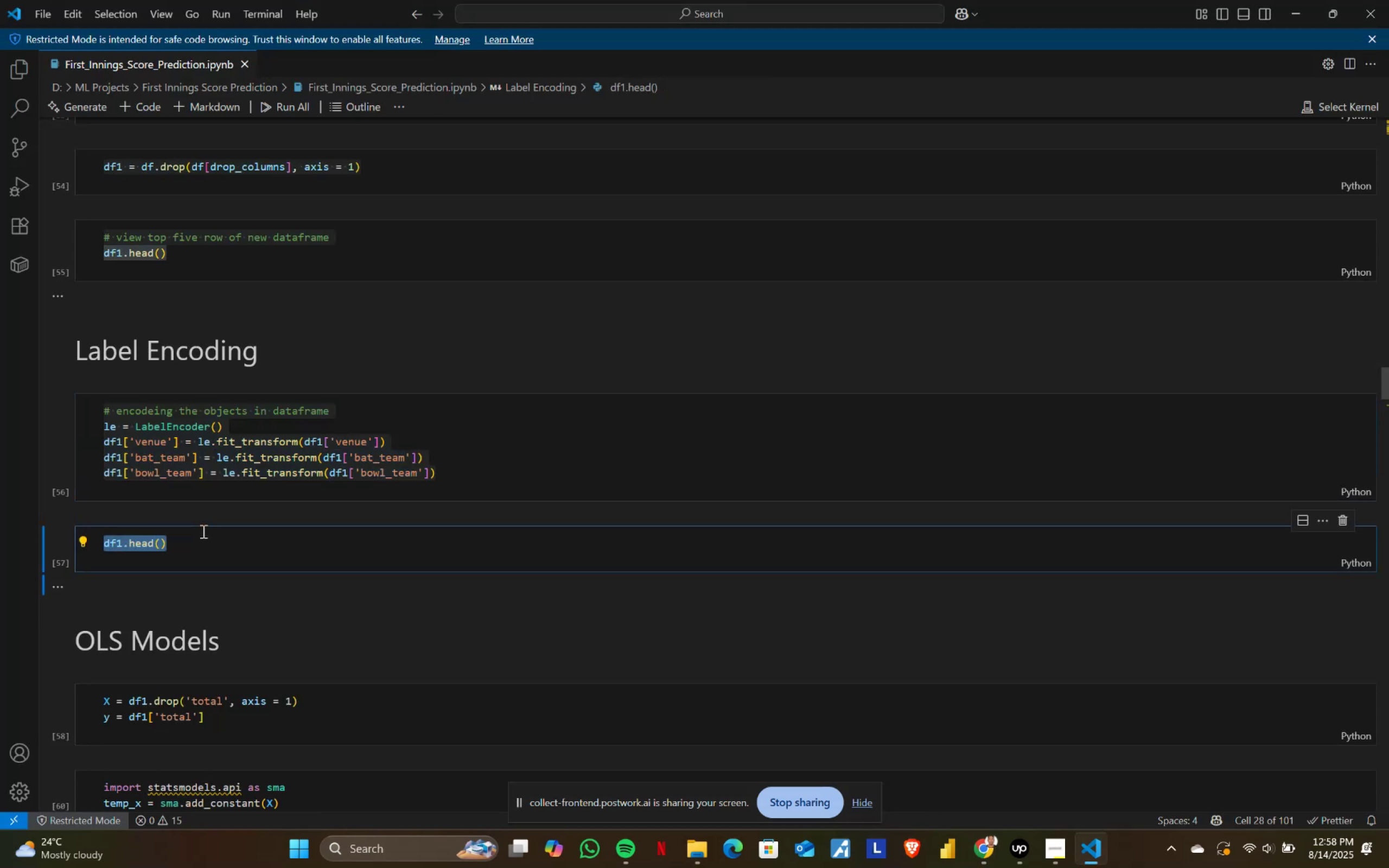 
key(Alt+AltLeft)
 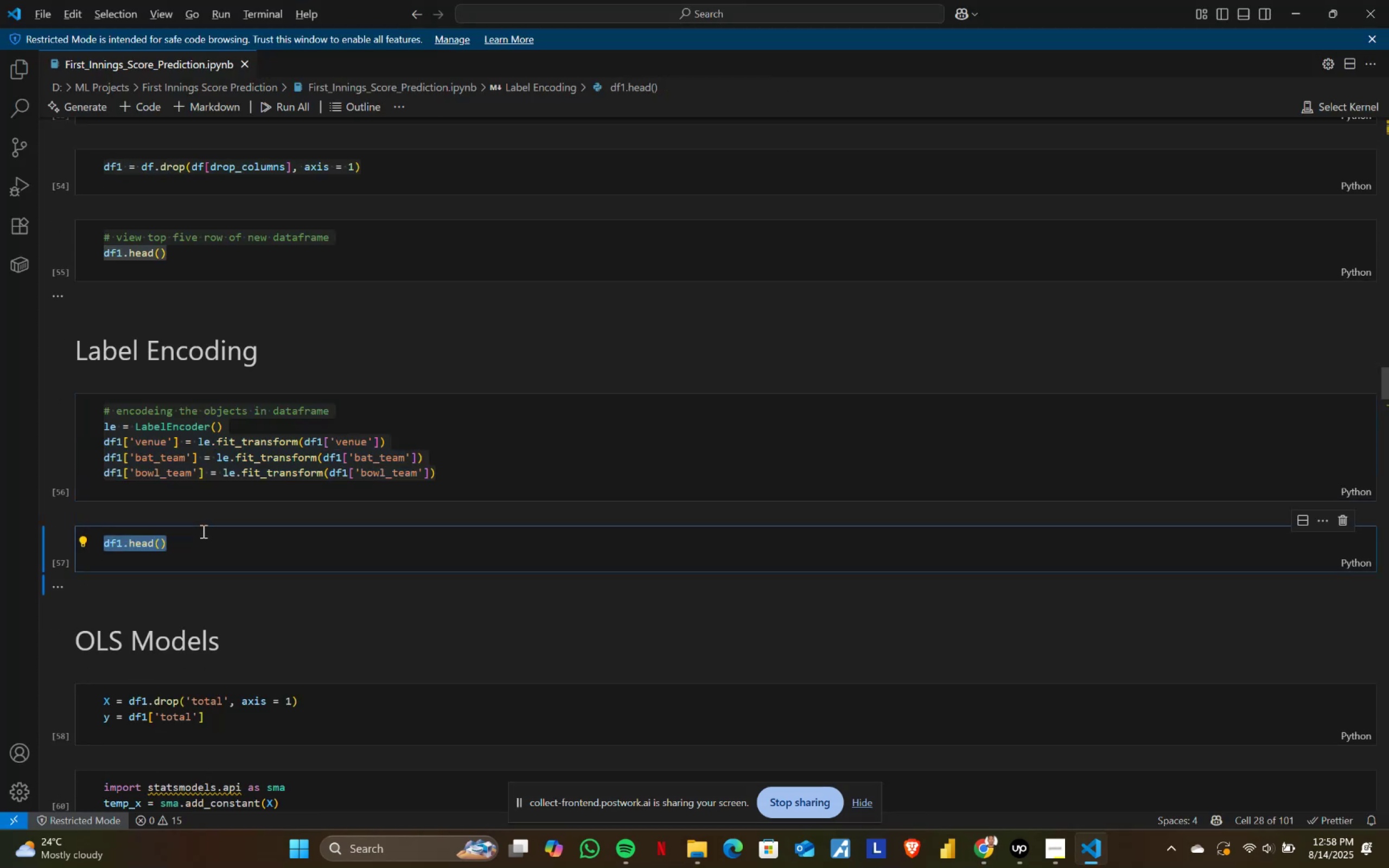 
key(Alt+Tab)
 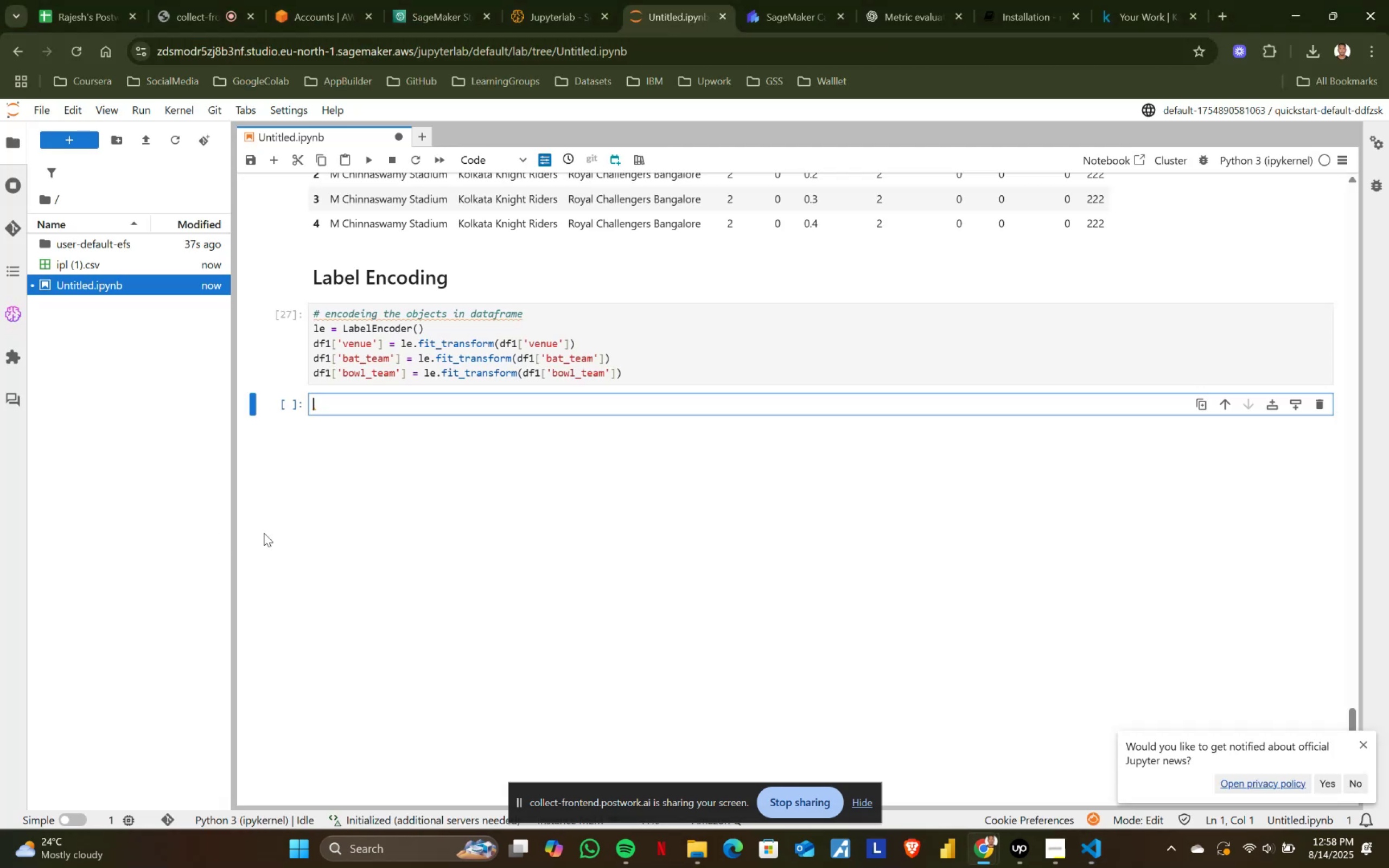 
key(Control+ControlLeft)
 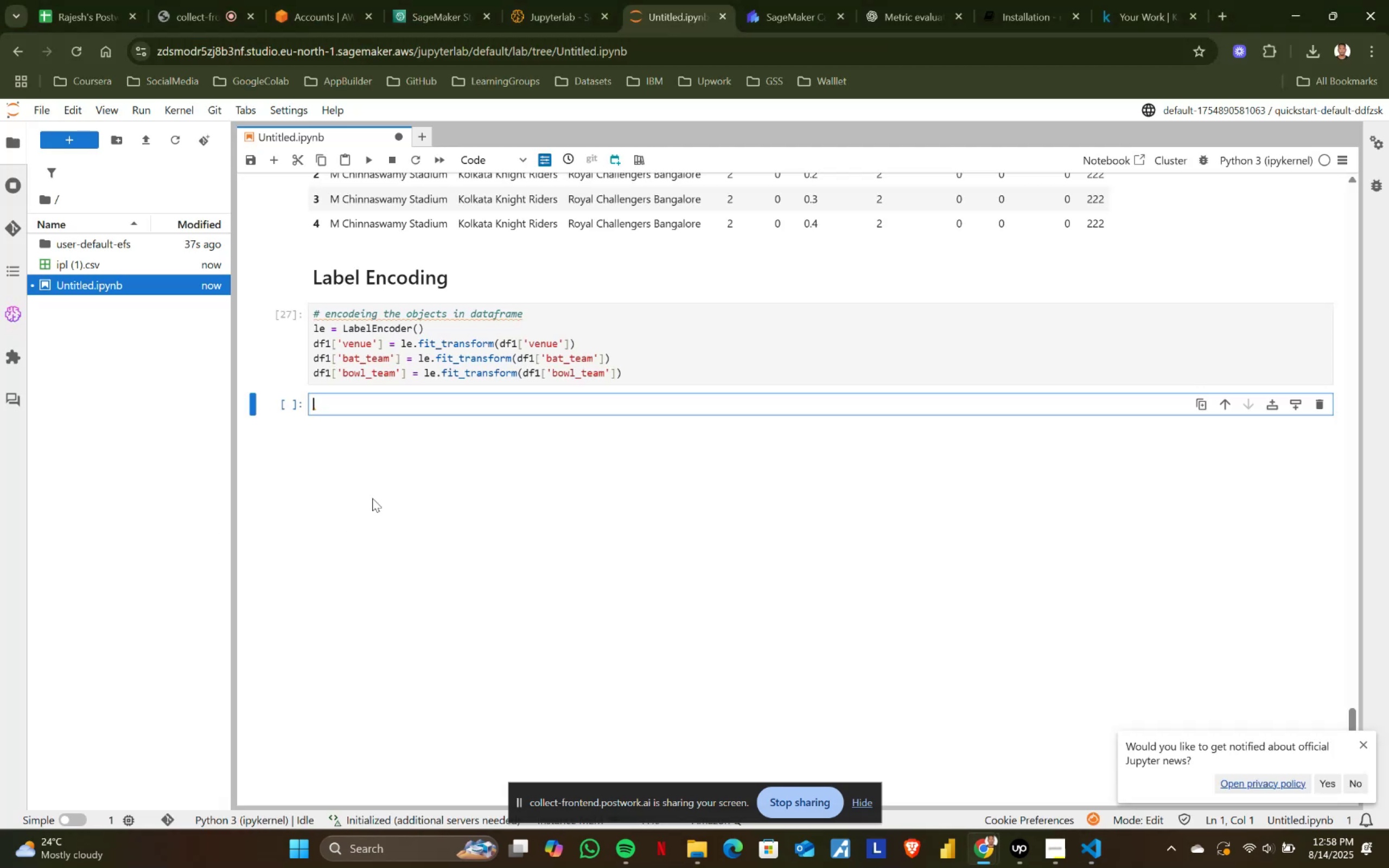 
key(Control+V)
 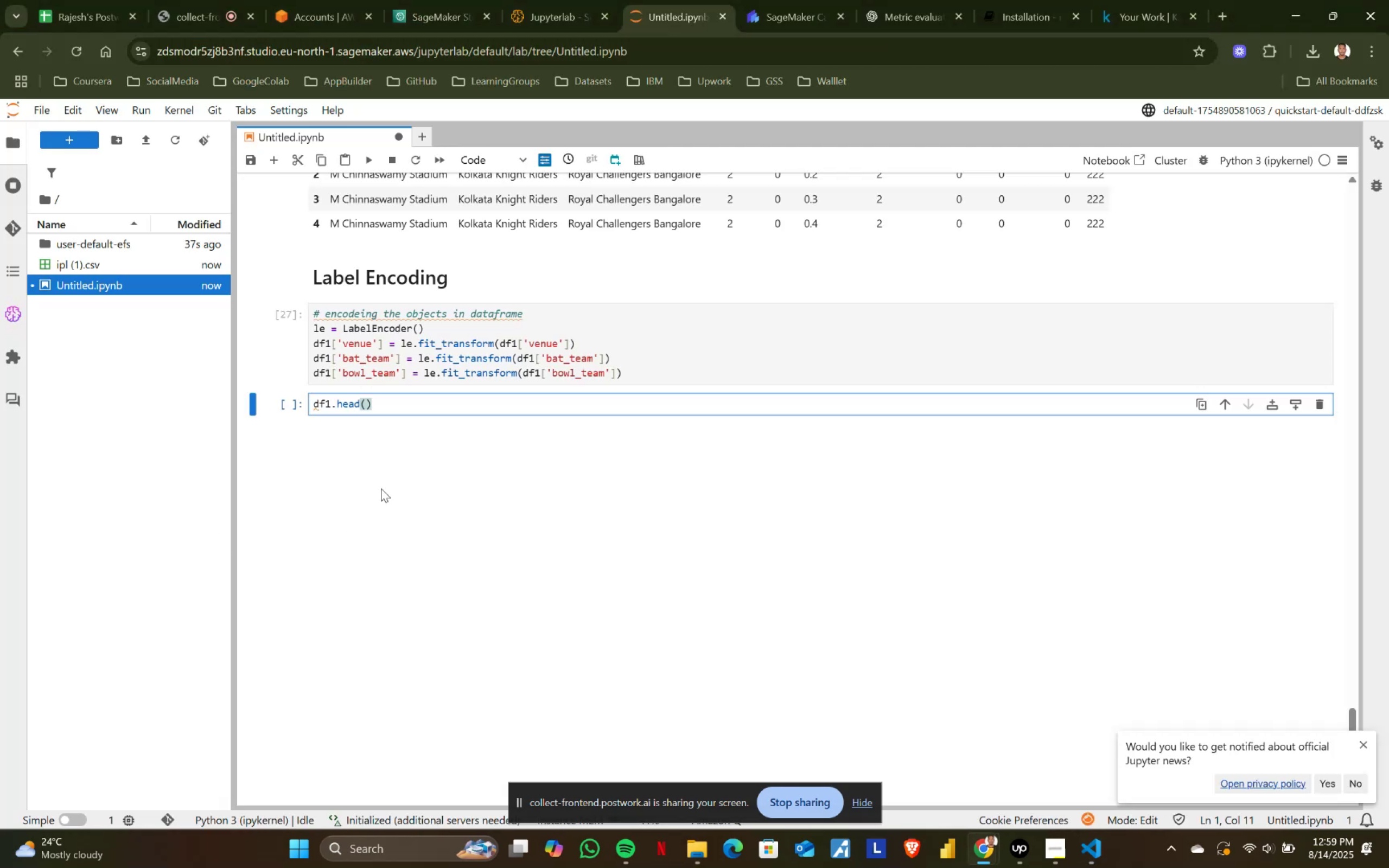 
key(Shift+ShiftRight)
 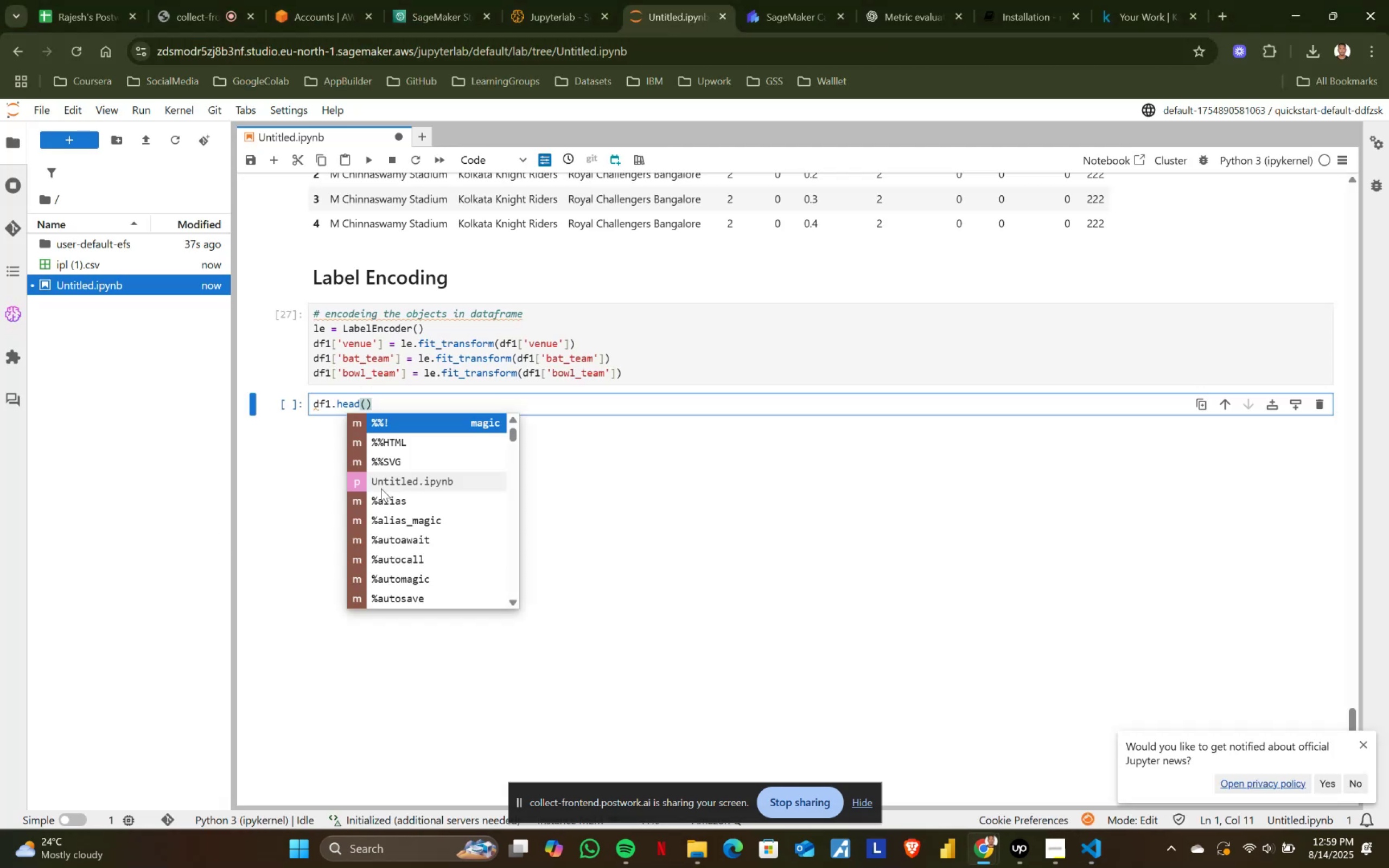 
key(Shift+Enter)
 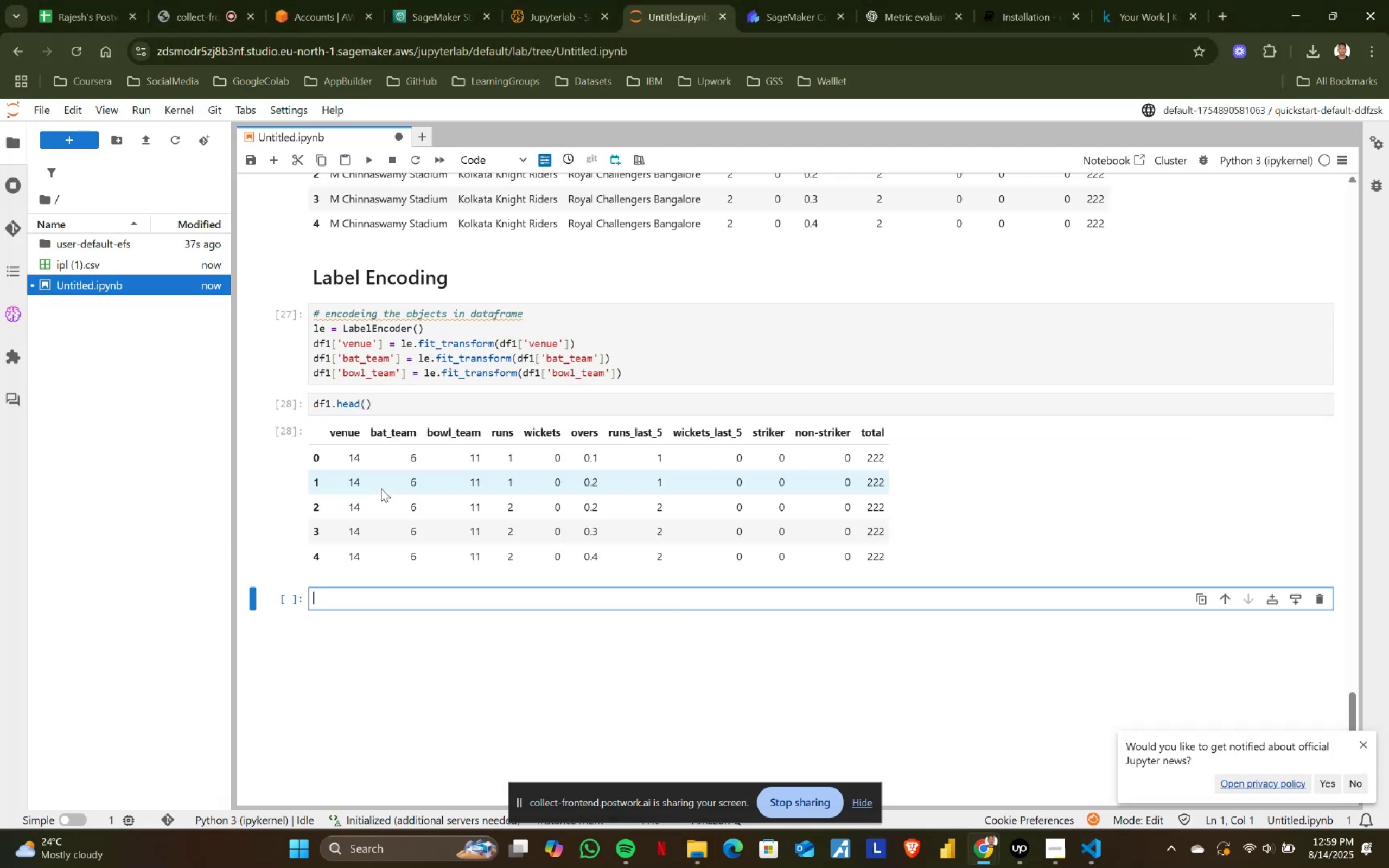 
key(Alt+AltLeft)
 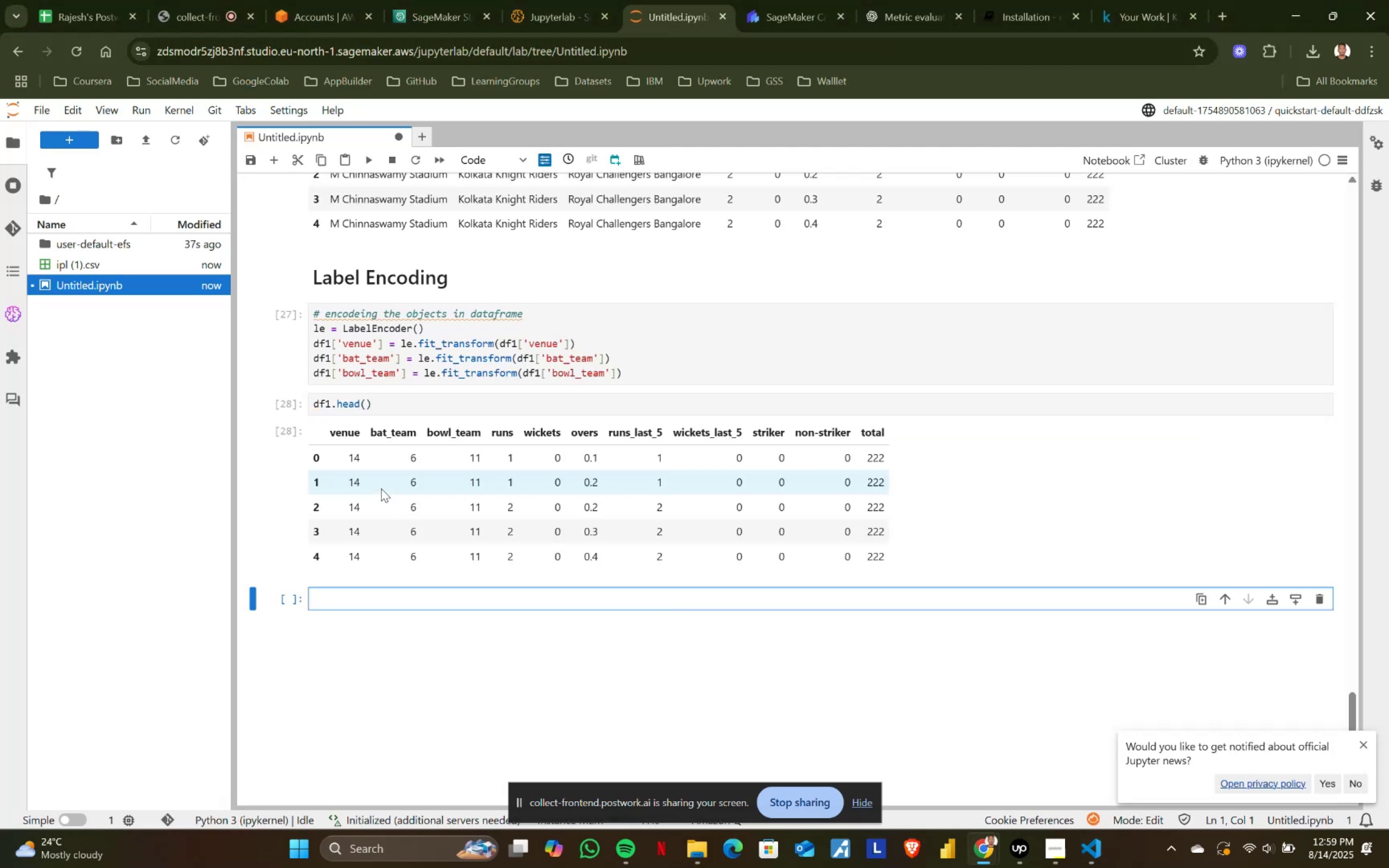 
key(Alt+Tab)
 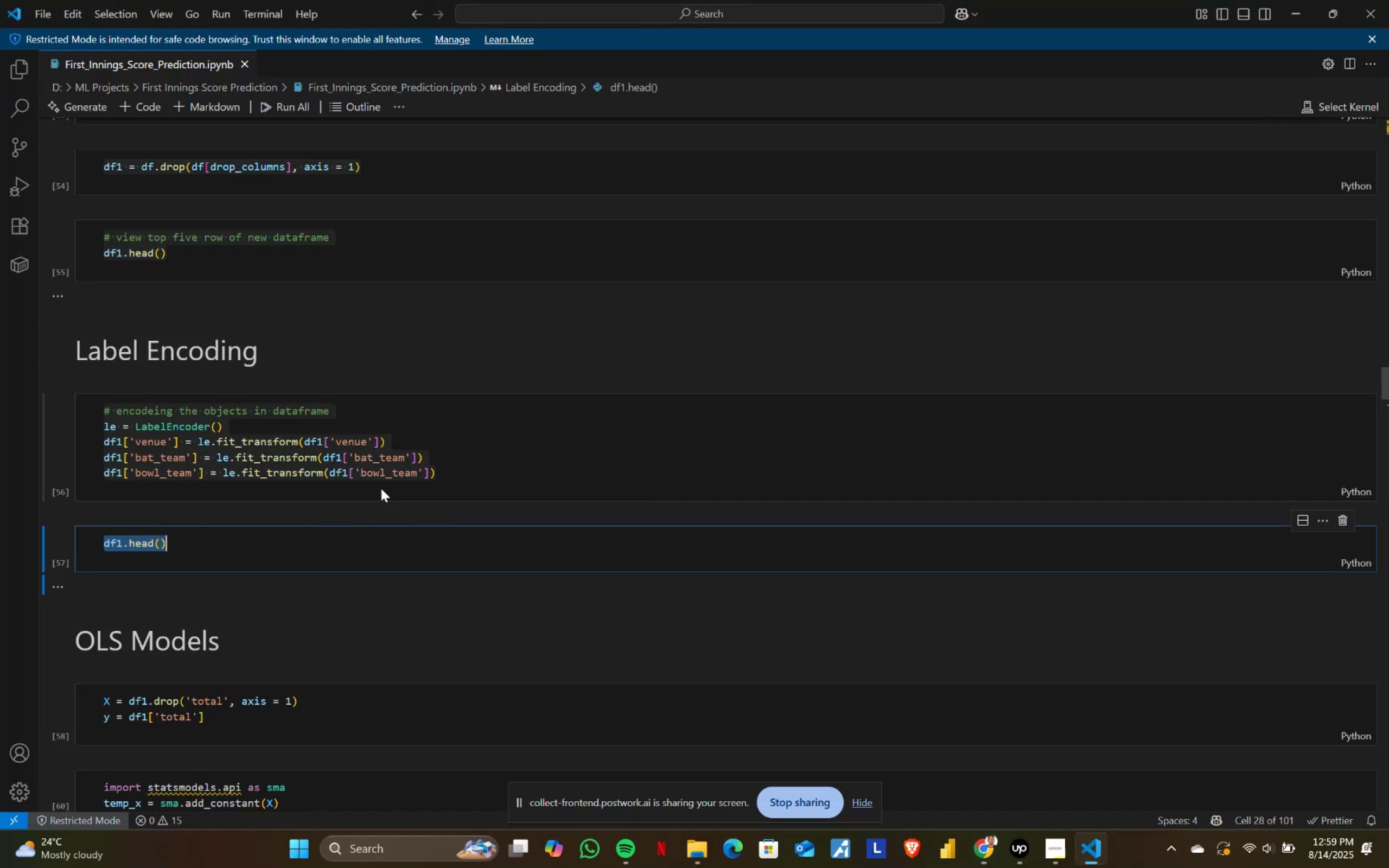 
scroll: coordinate [227, 554], scroll_direction: down, amount: 9.0
 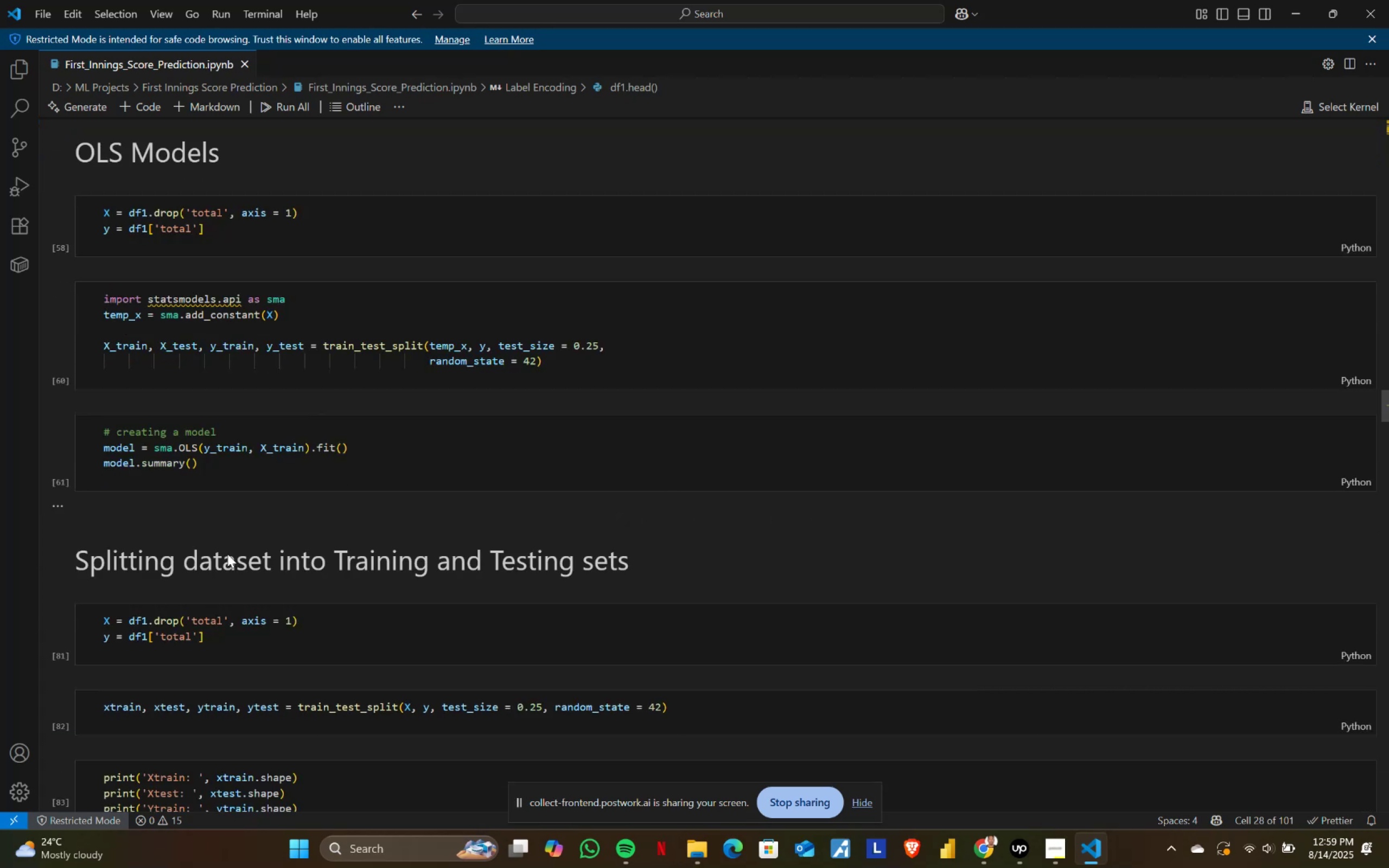 
scroll: coordinate [227, 554], scroll_direction: up, amount: 2.0
 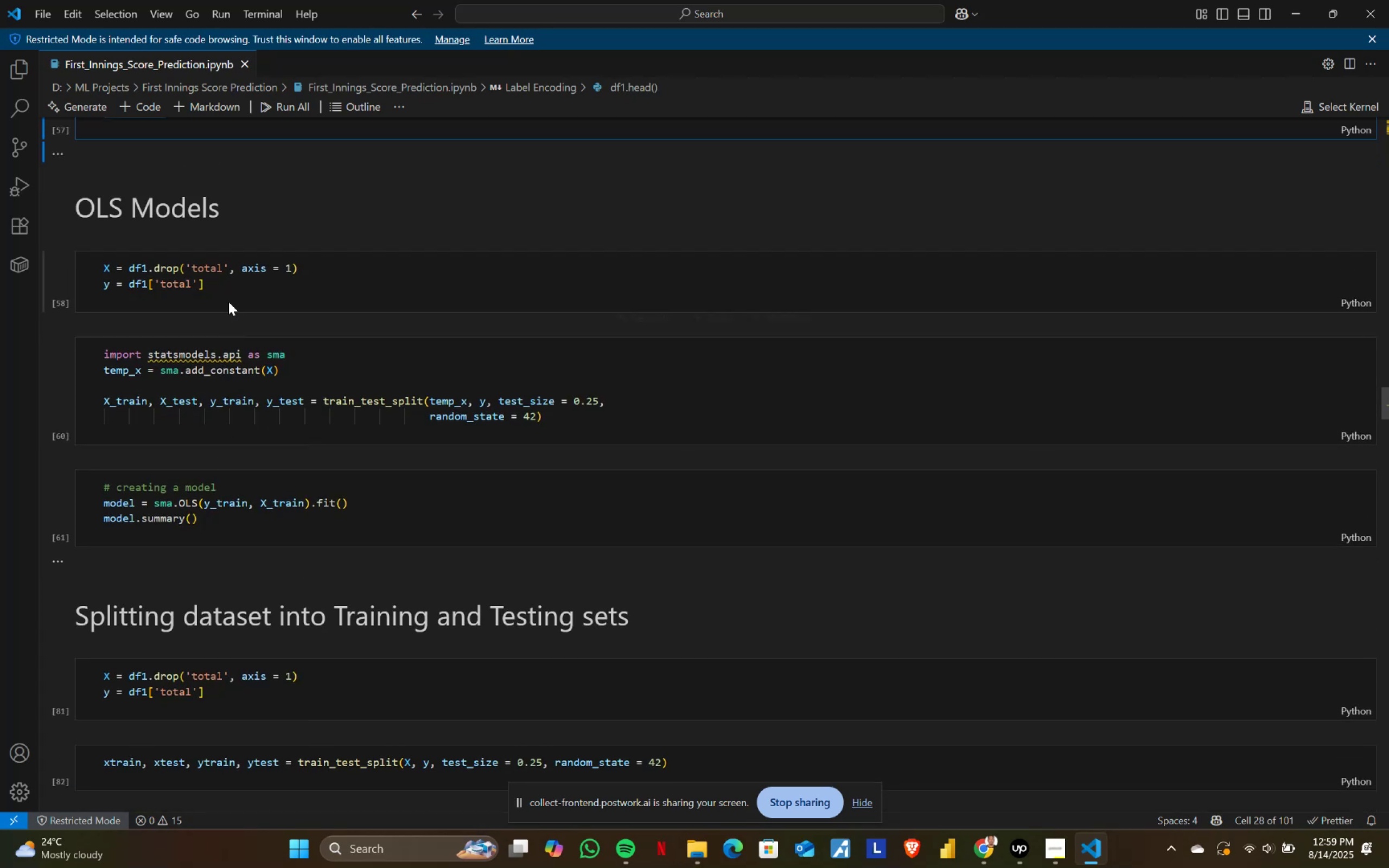 
left_click([229, 276])
 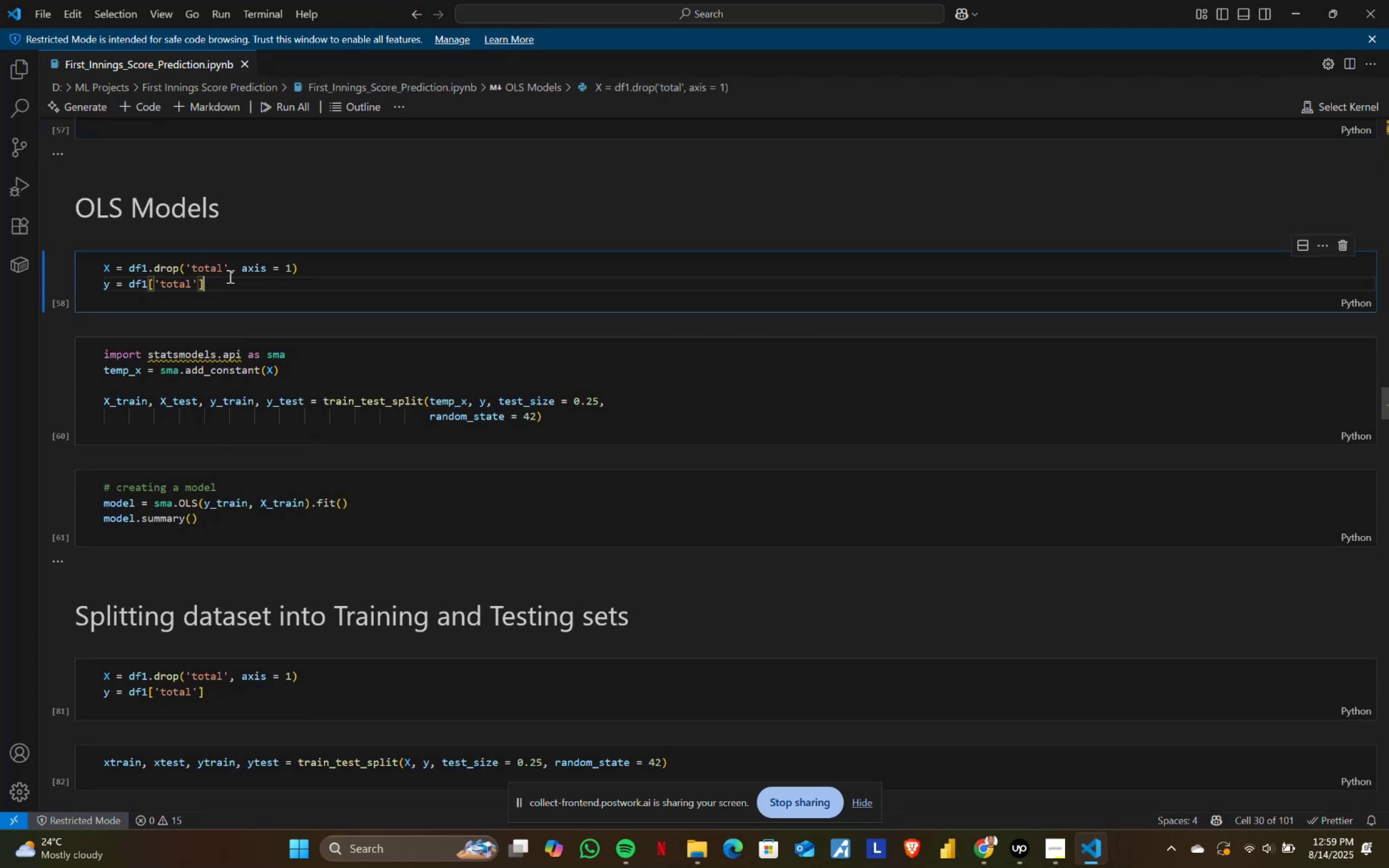 
key(Control+ControlLeft)
 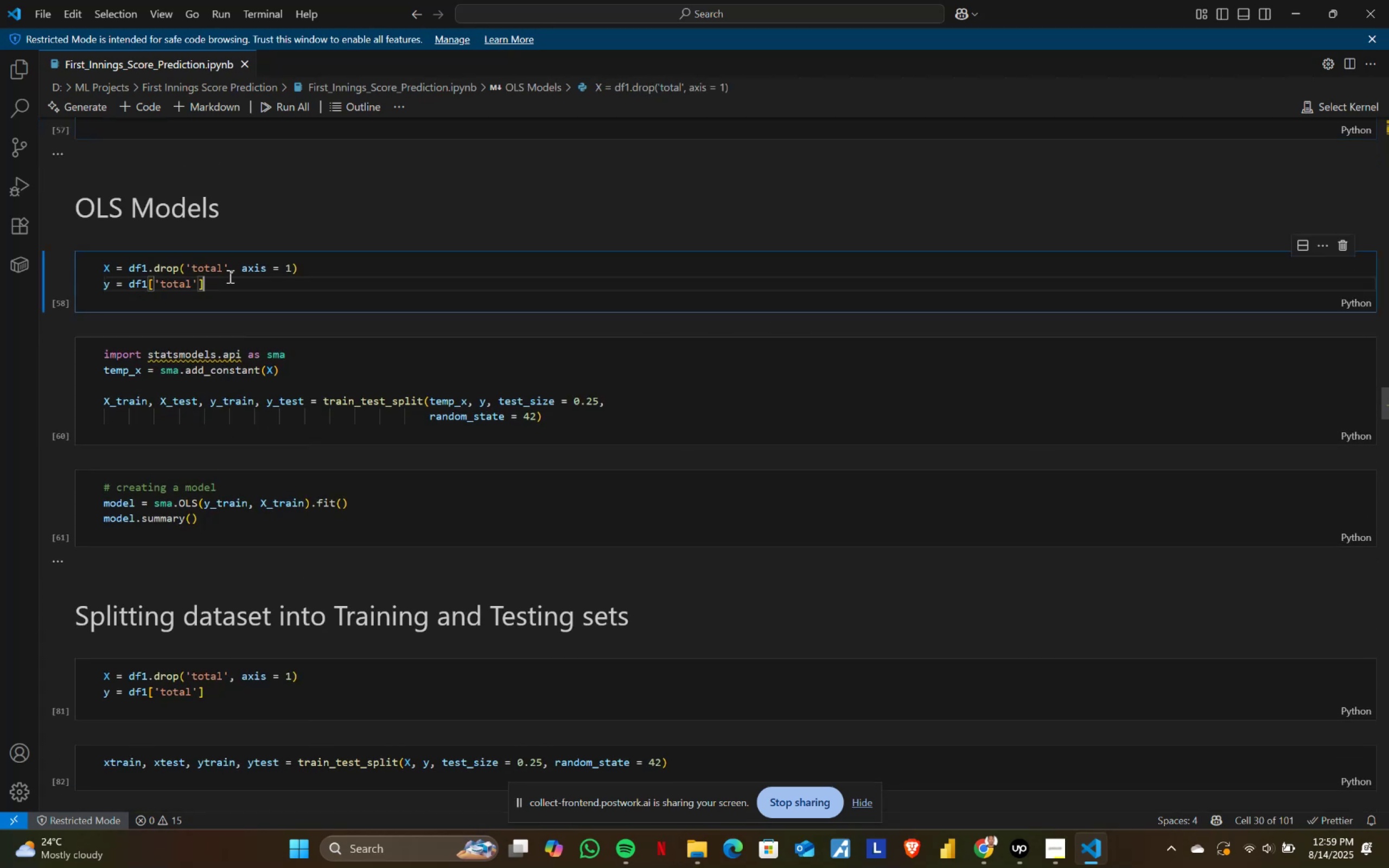 
key(Control+A)
 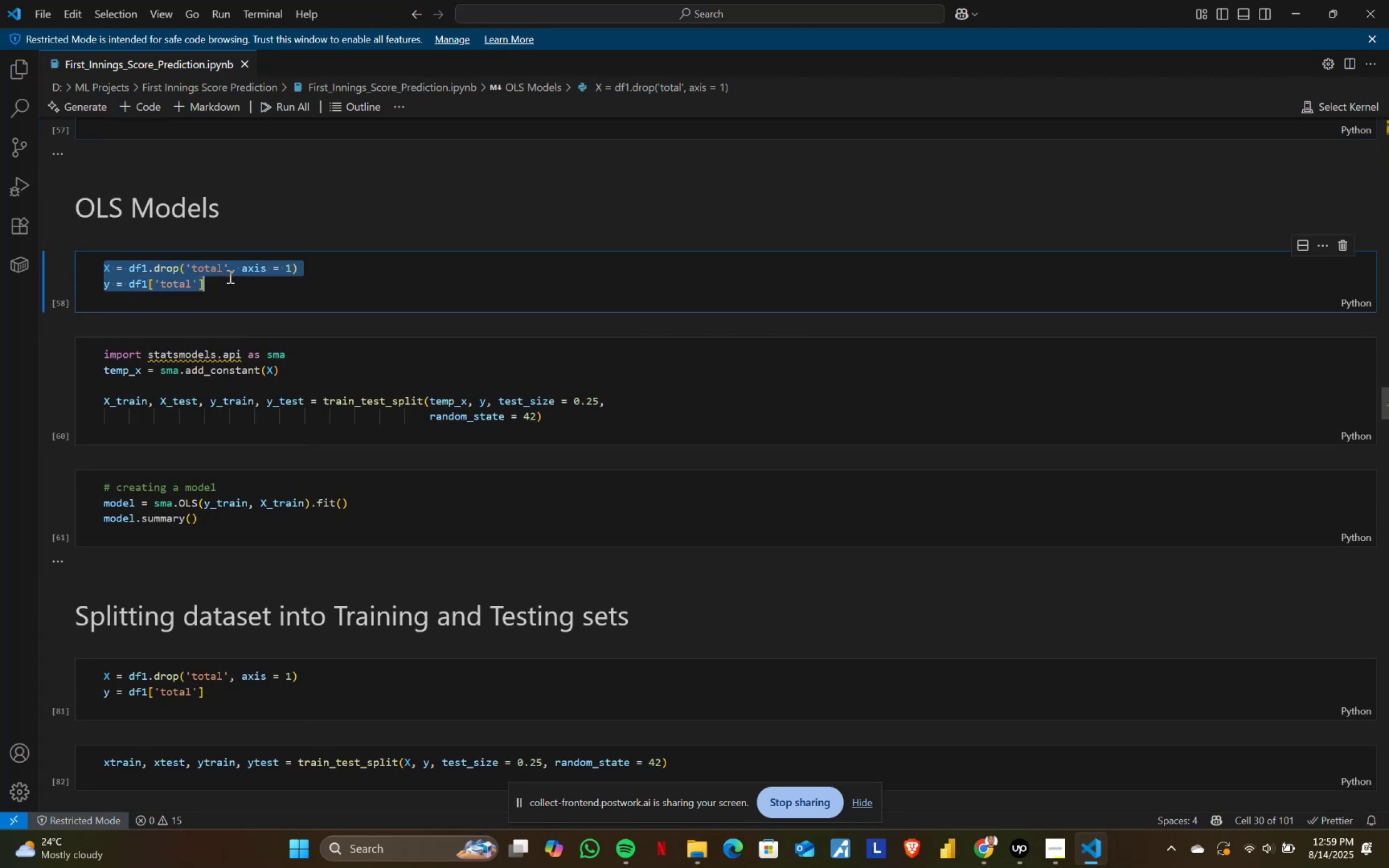 
key(Control+ControlLeft)
 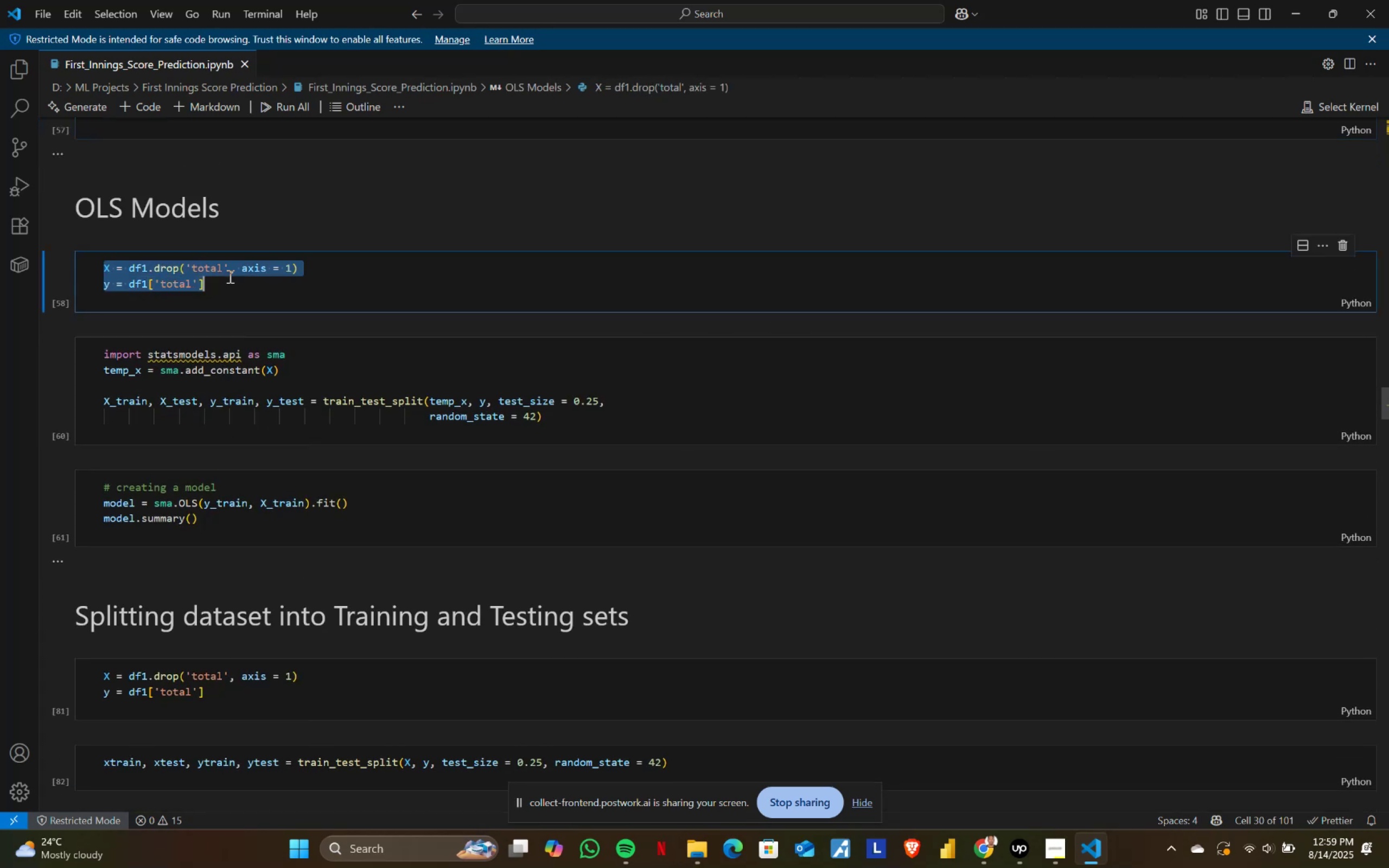 
key(Control+C)
 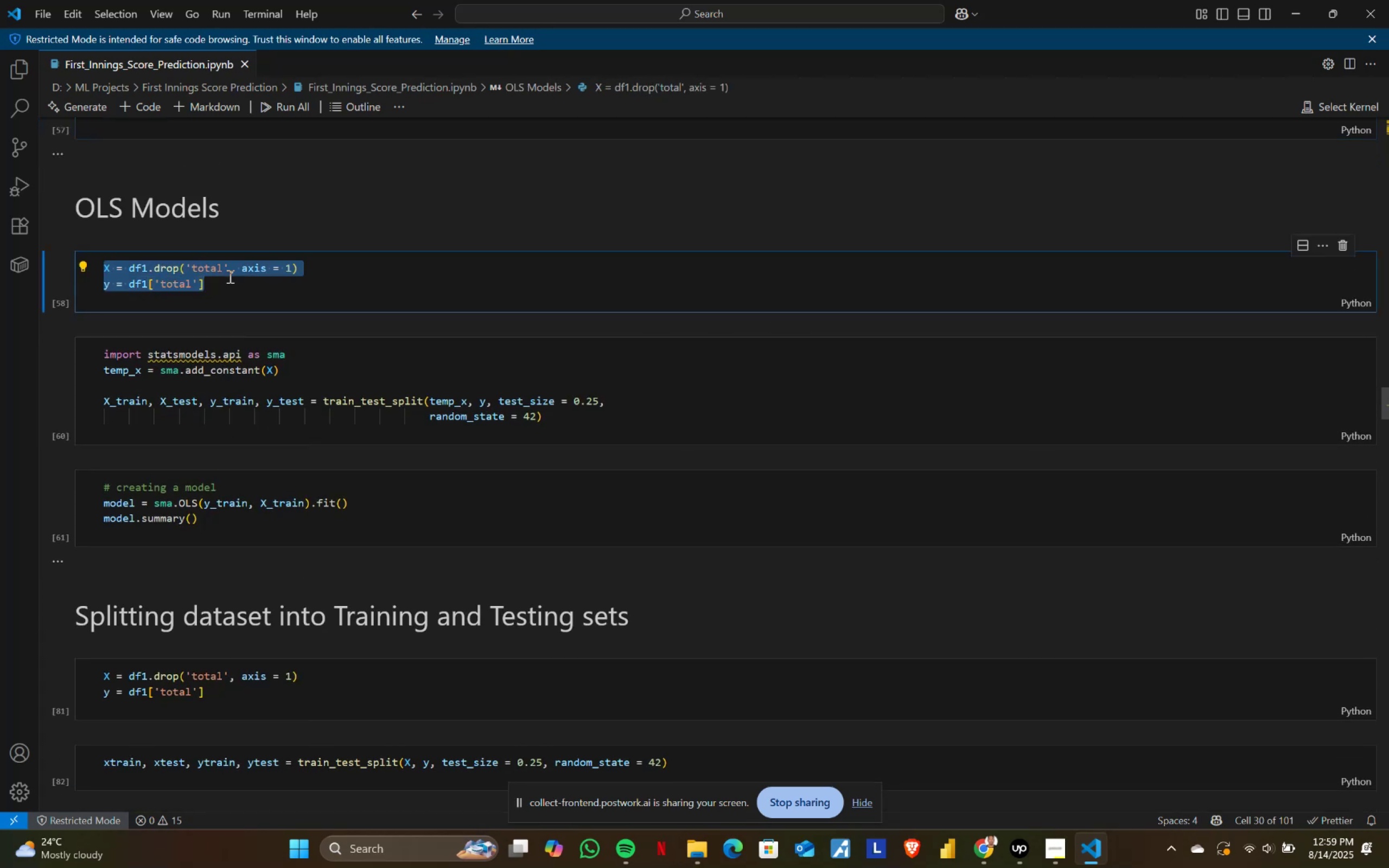 
key(Alt+AltLeft)
 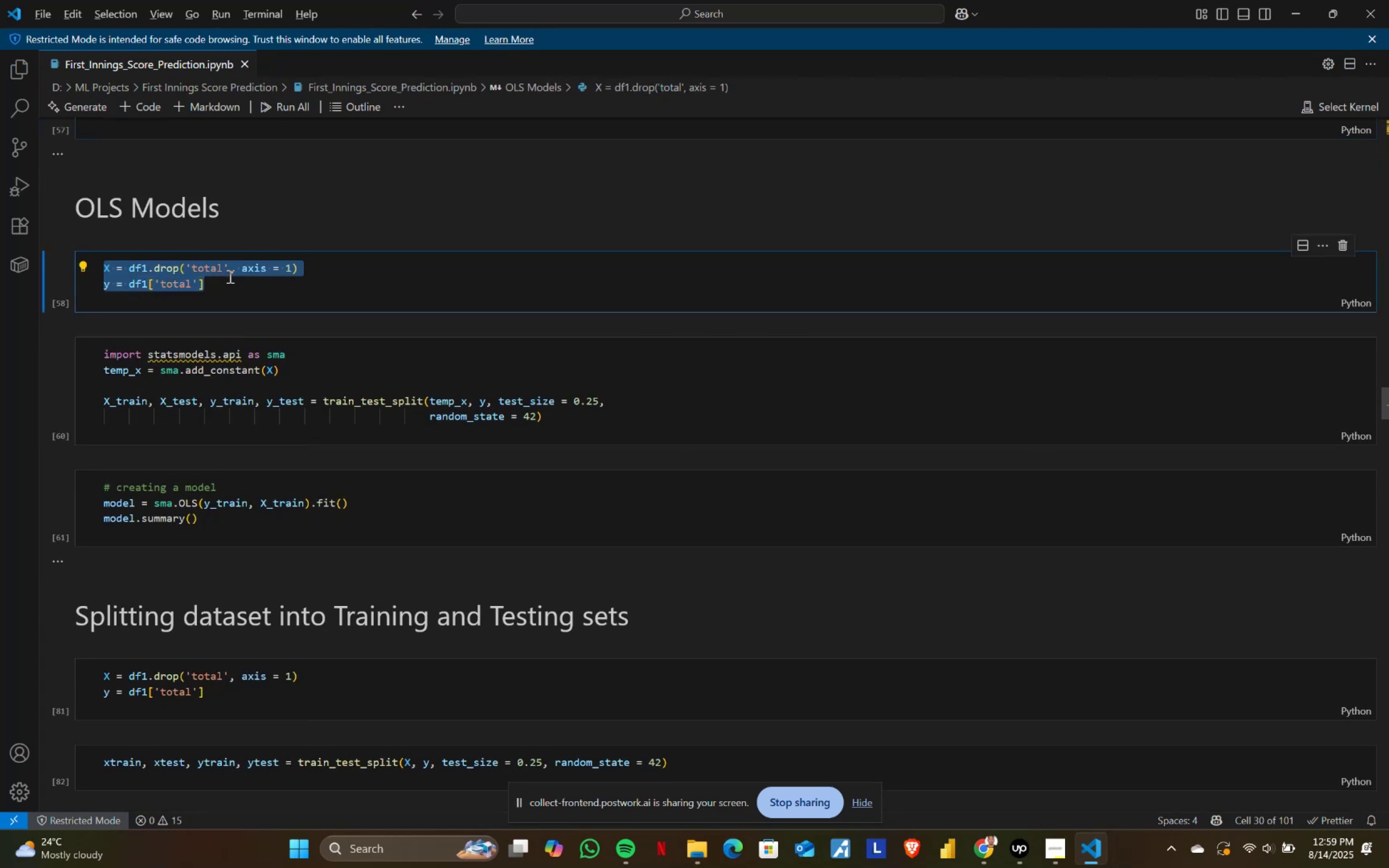 
key(Alt+Tab)
 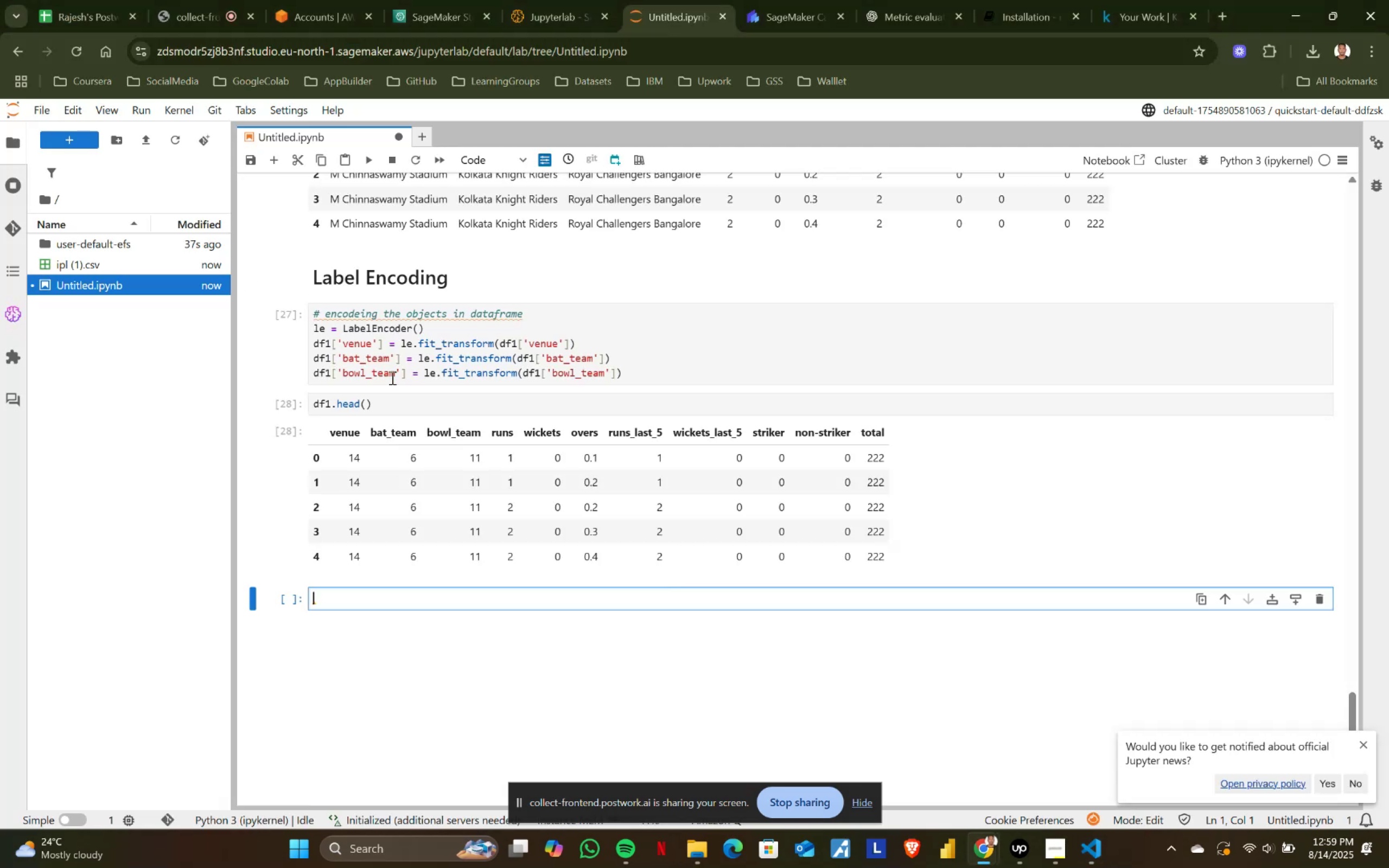 
key(Control+ControlLeft)
 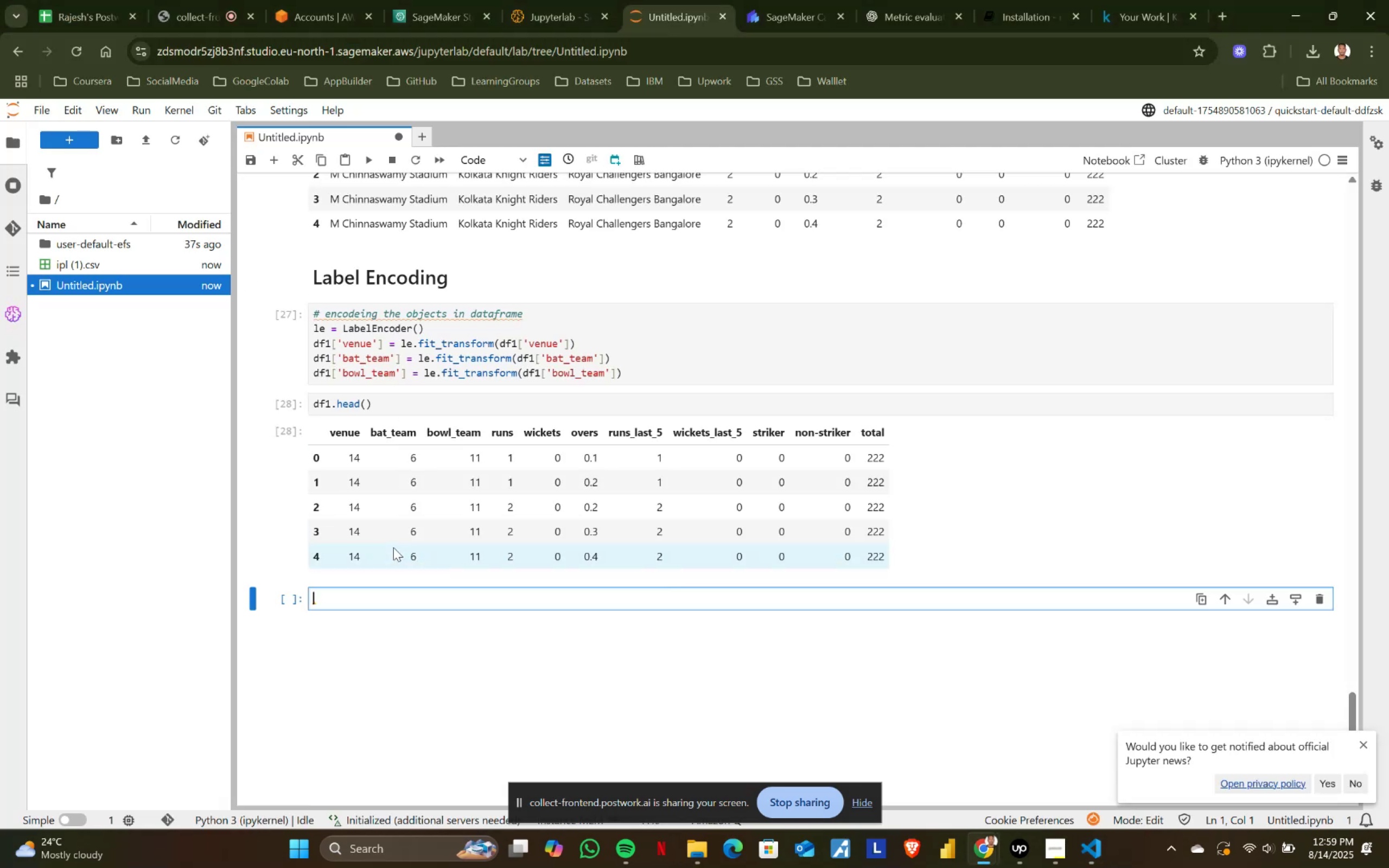 
key(Control+V)
 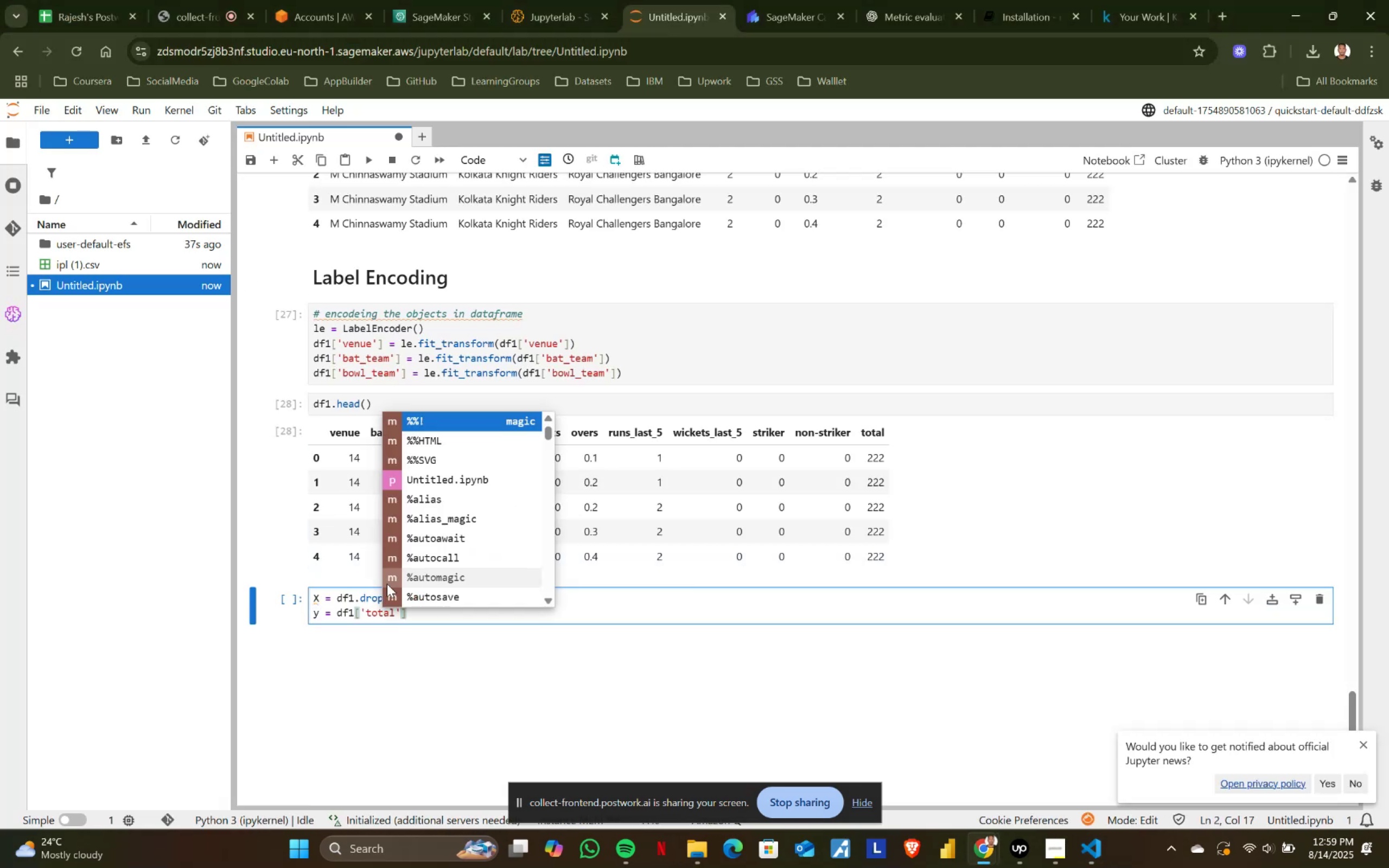 
key(Shift+ShiftRight)
 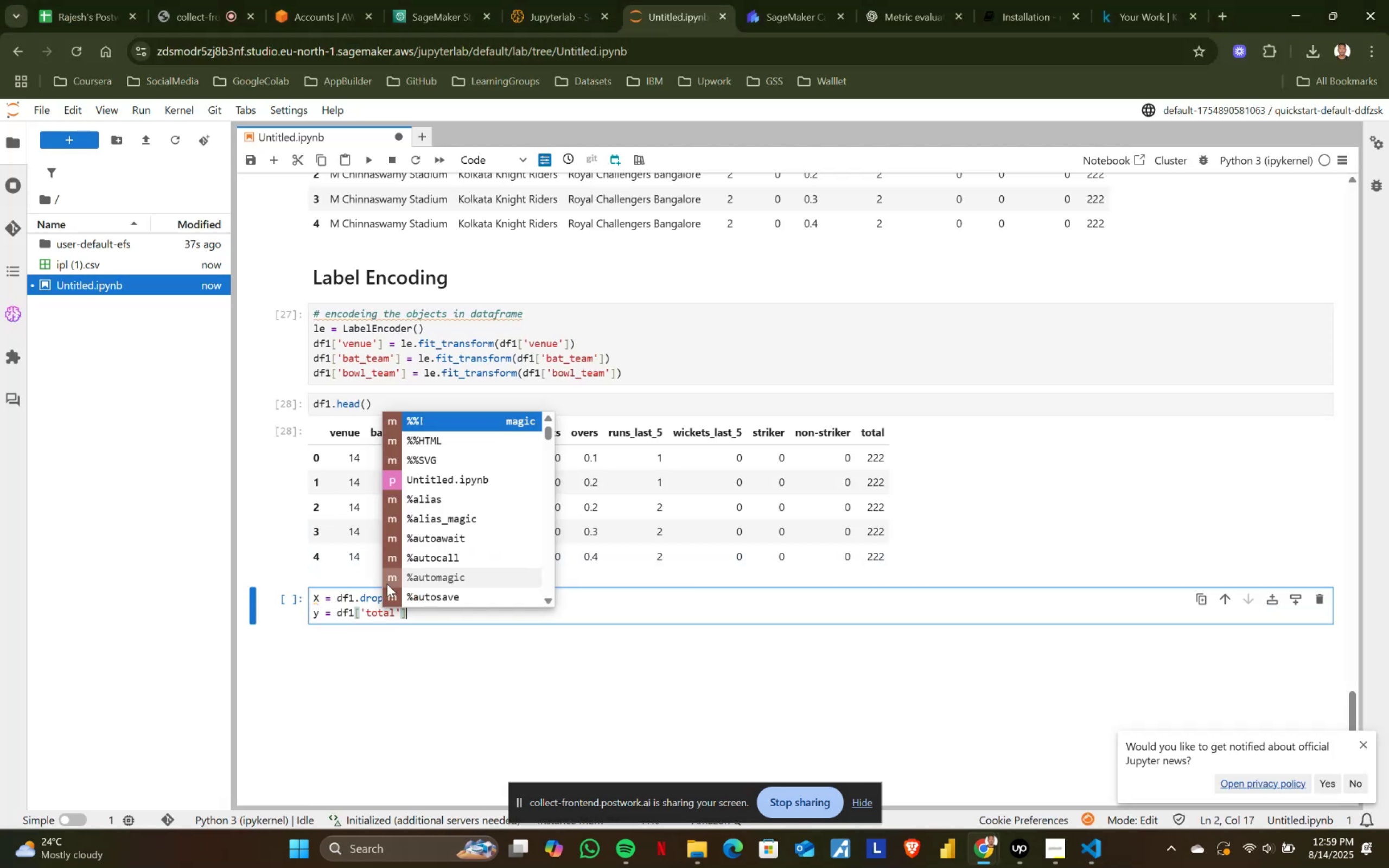 
key(Shift+Enter)
 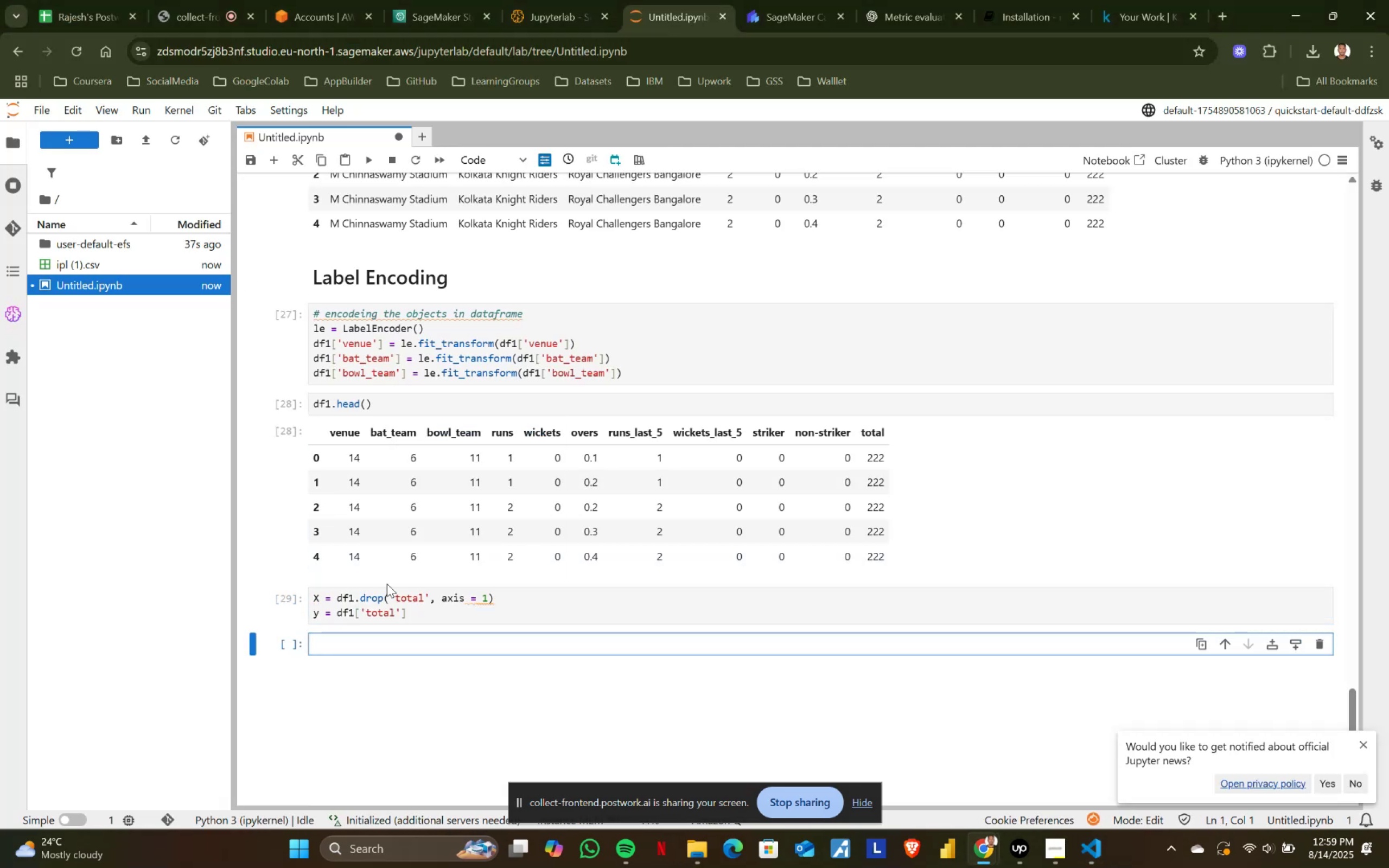 
key(Alt+AltLeft)
 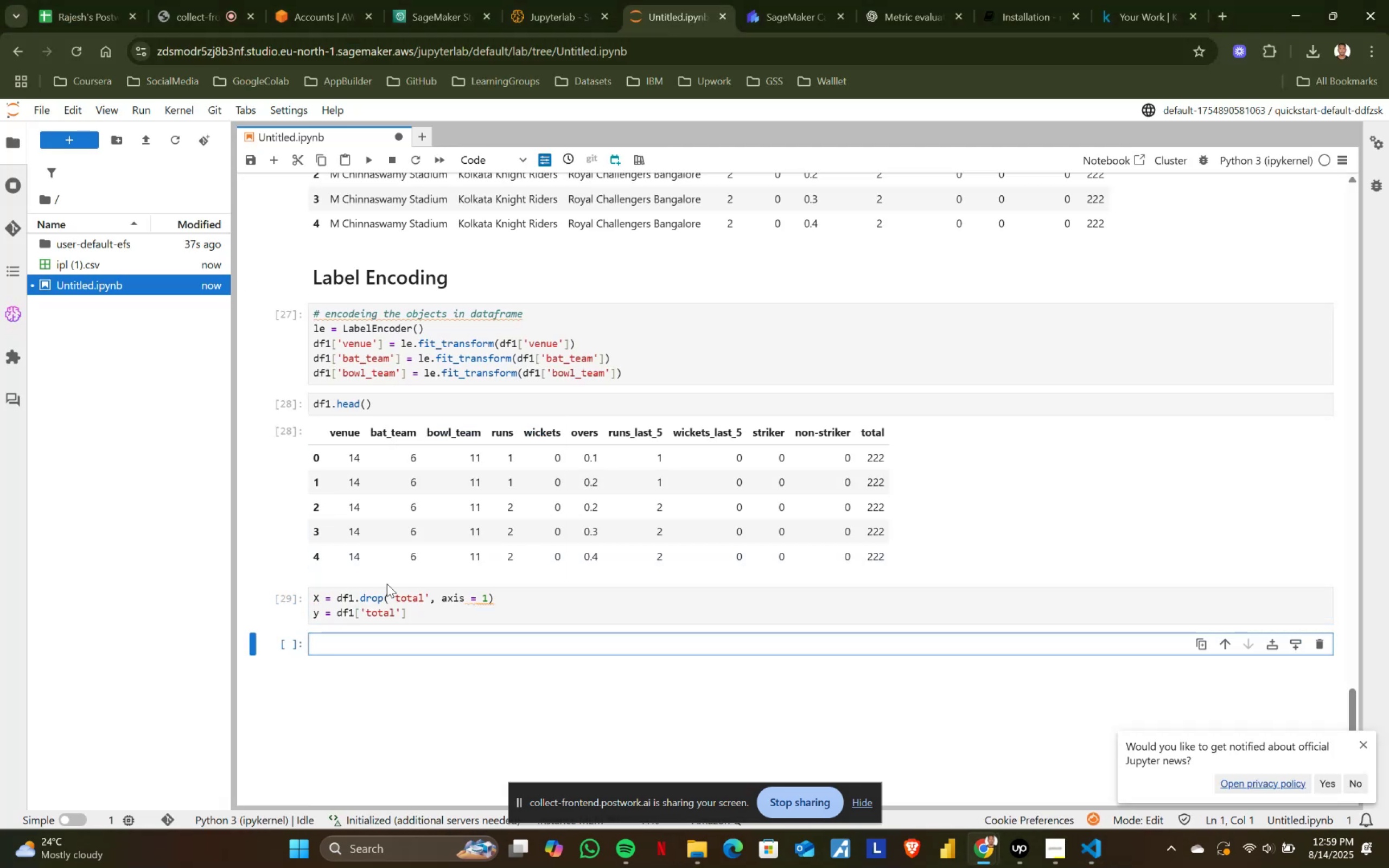 
key(Alt+Tab)
 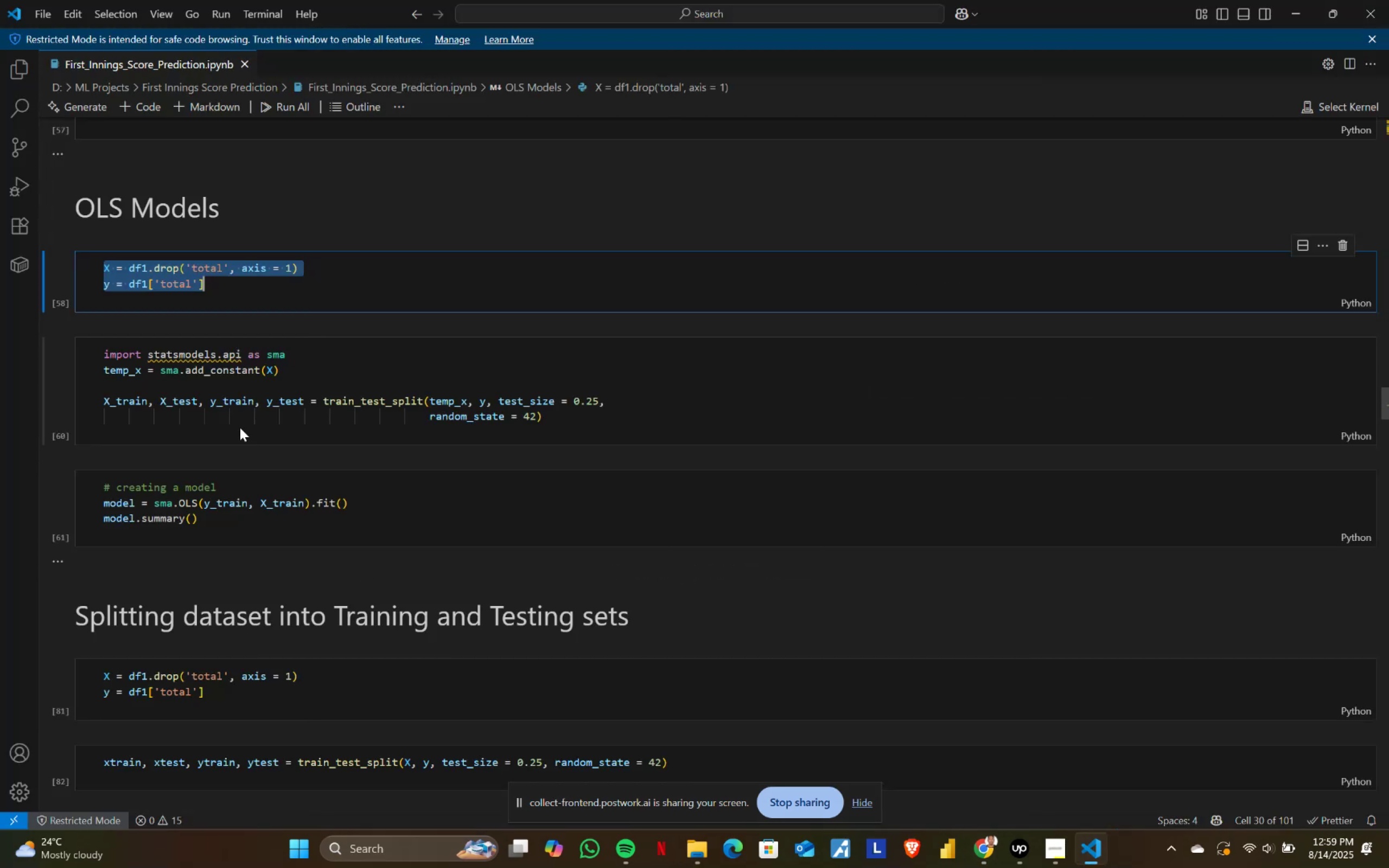 
left_click([252, 408])
 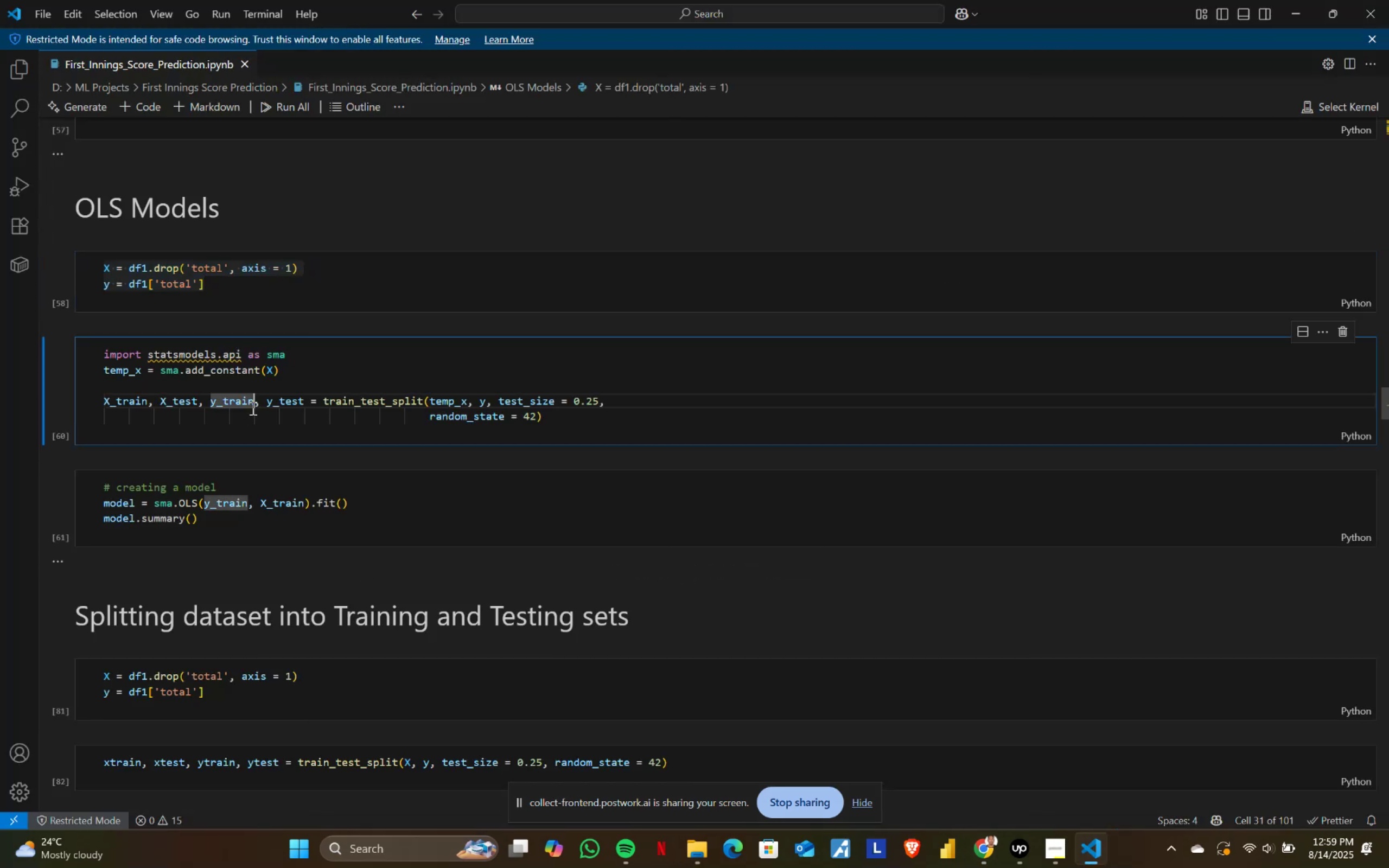 
key(Control+ControlLeft)
 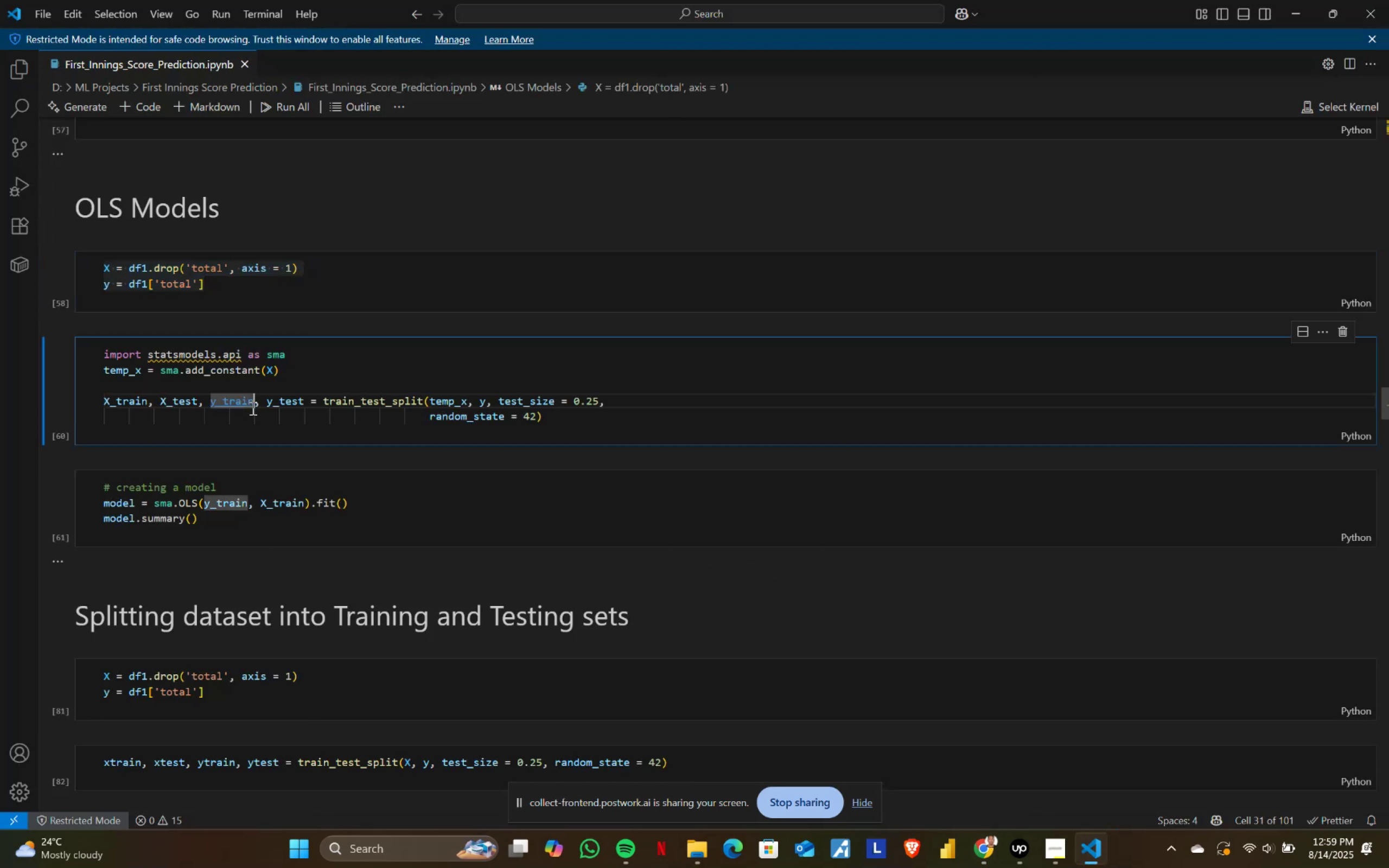 
key(Control+A)
 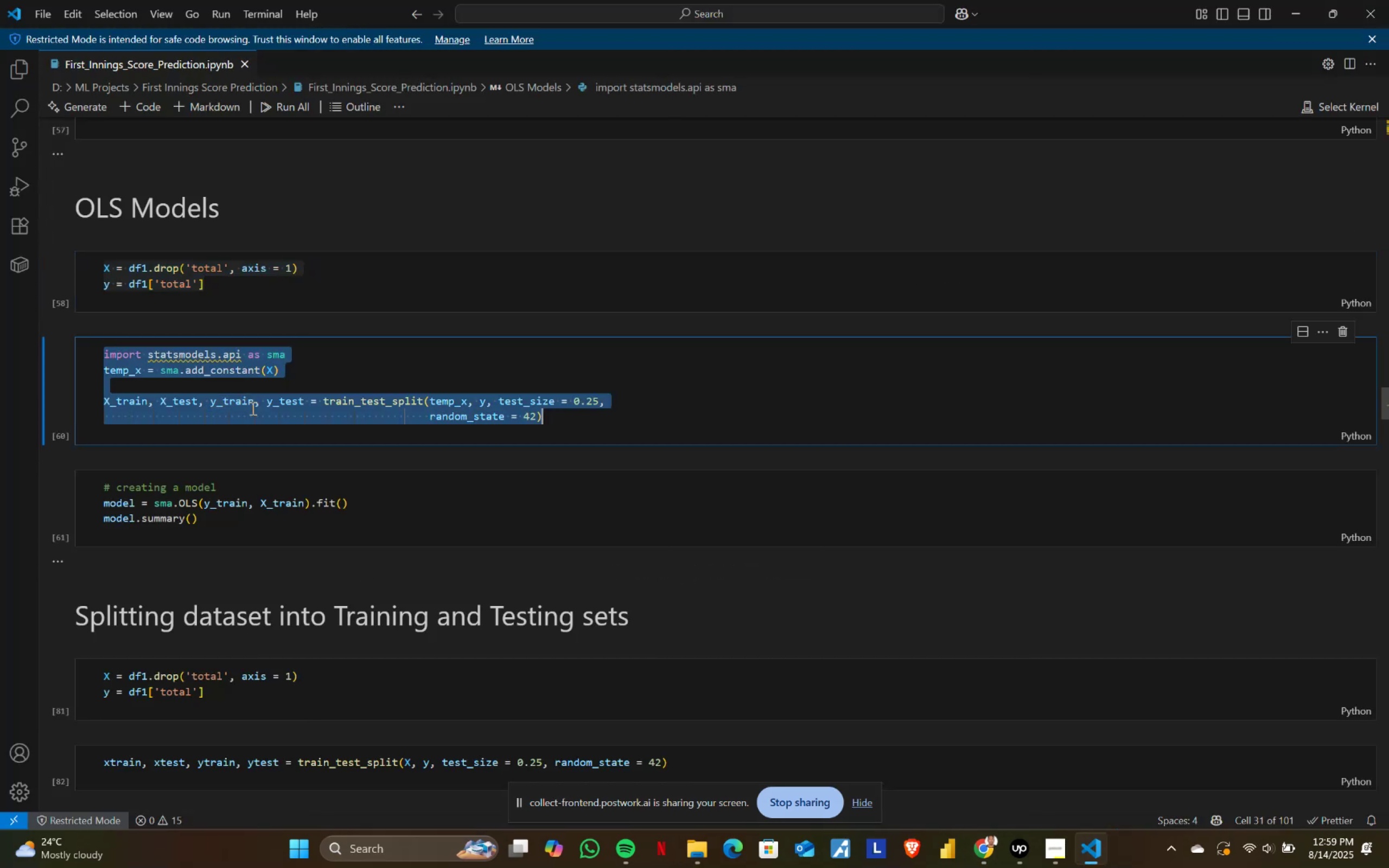 
key(Control+ControlLeft)
 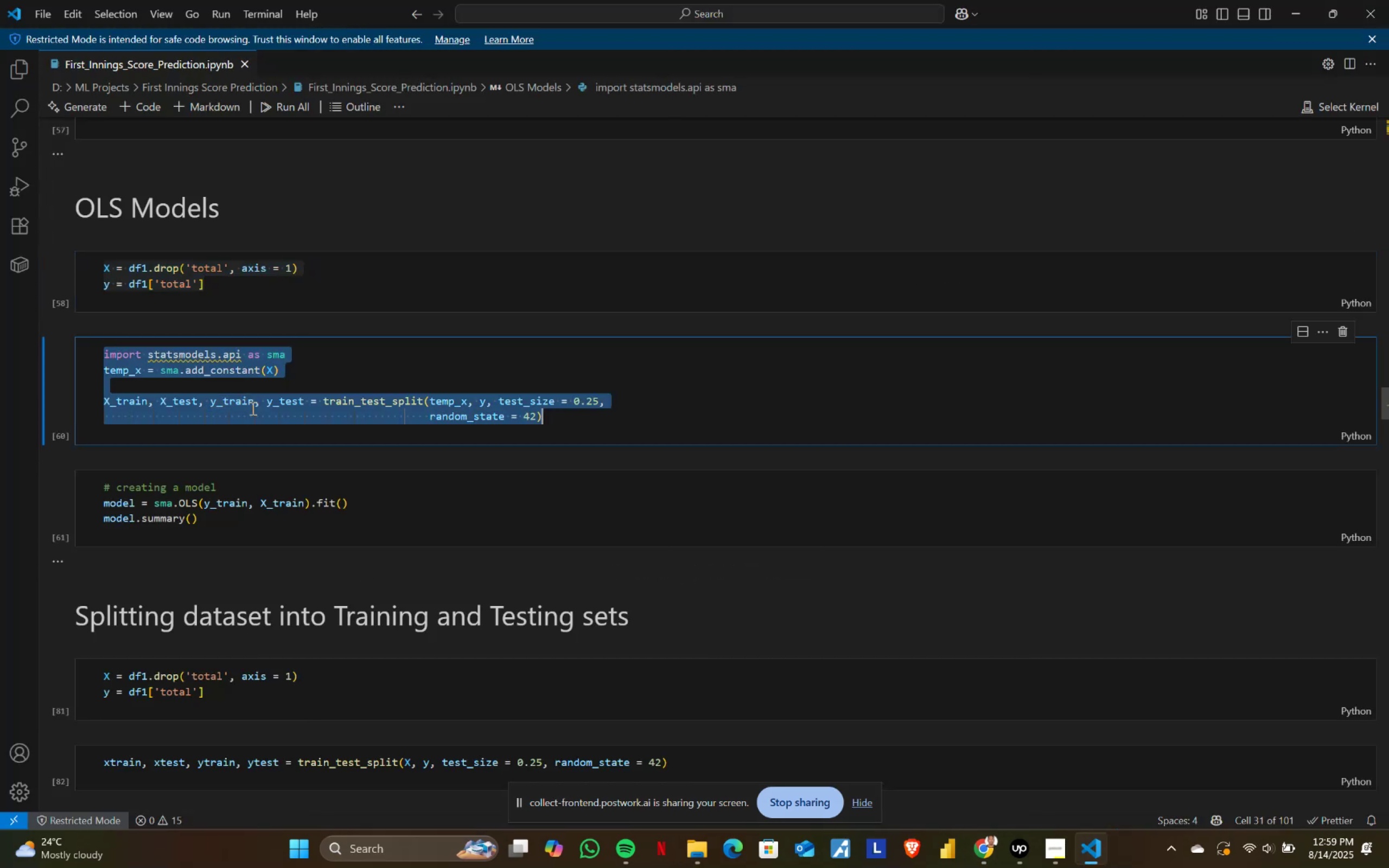 
key(Control+C)
 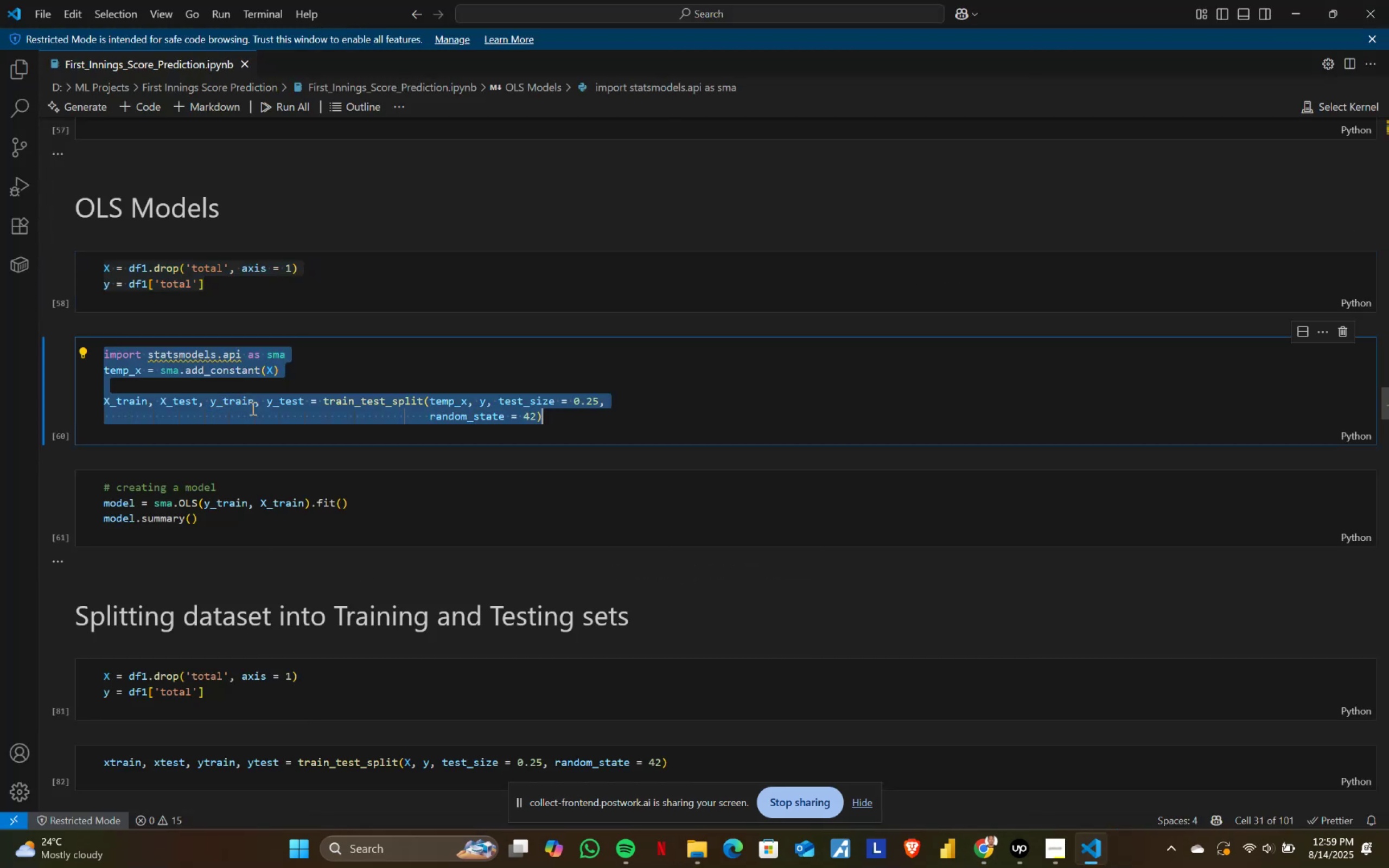 
key(Alt+AltLeft)
 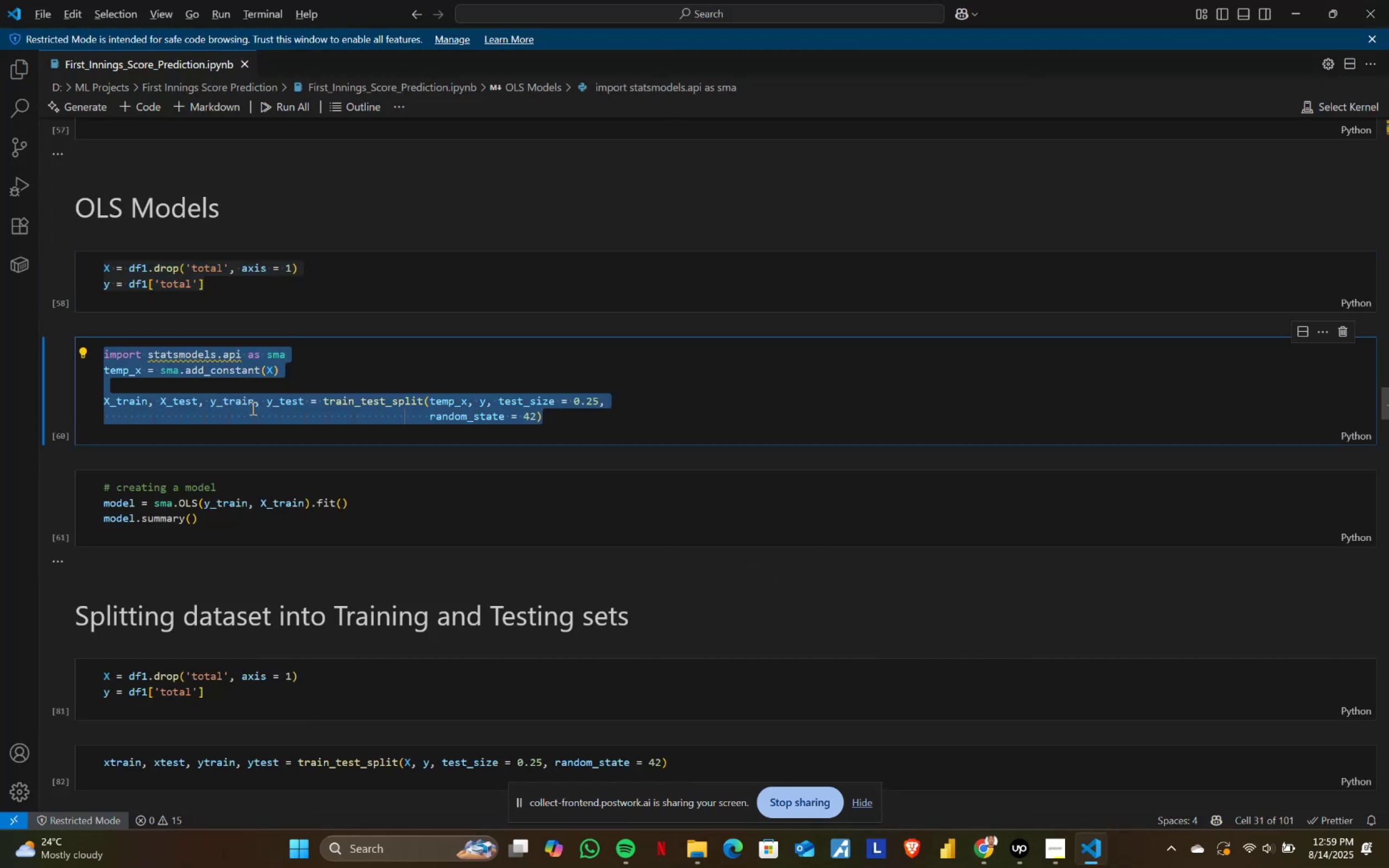 
key(Alt+Tab)
 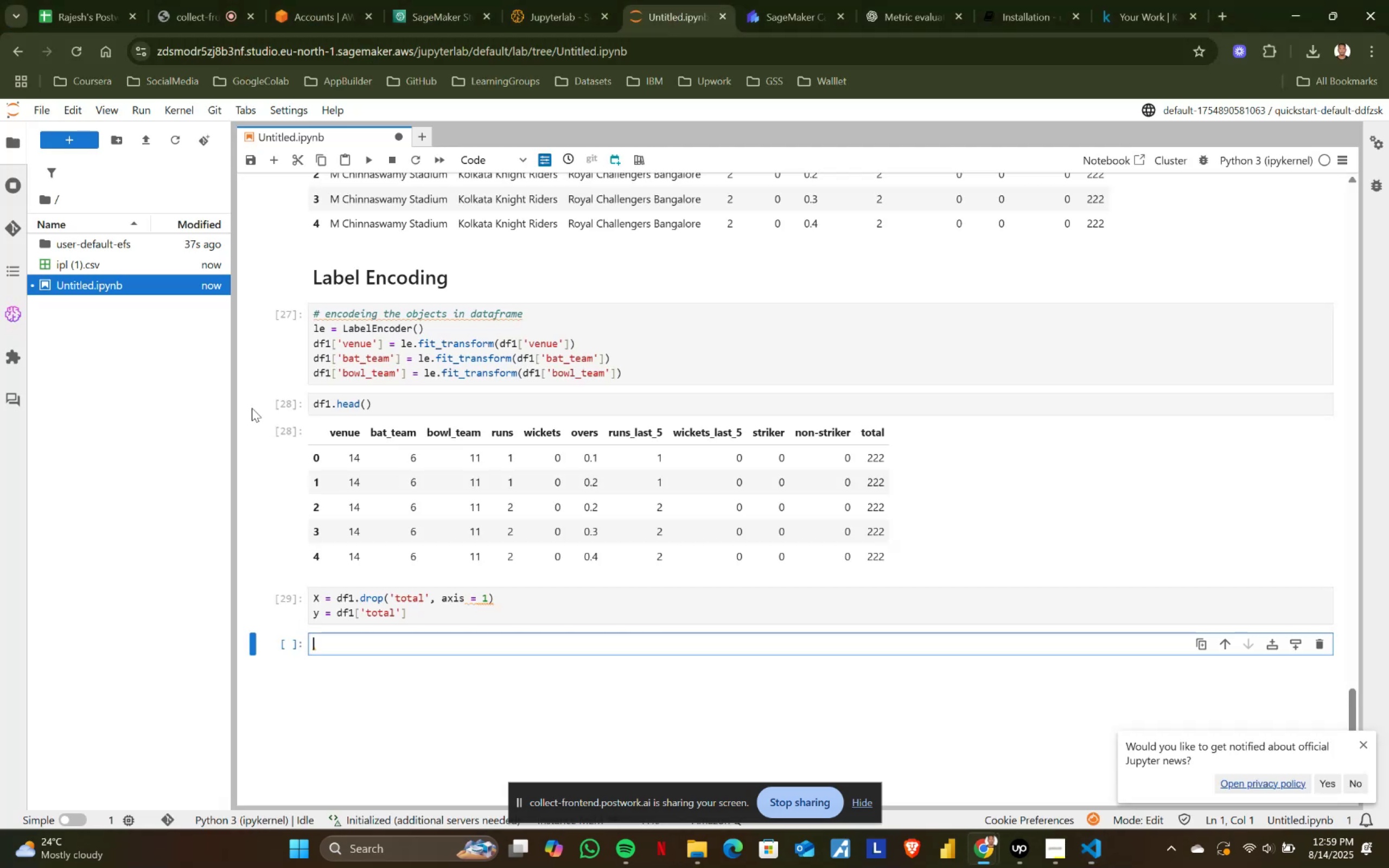 
key(Control+ControlLeft)
 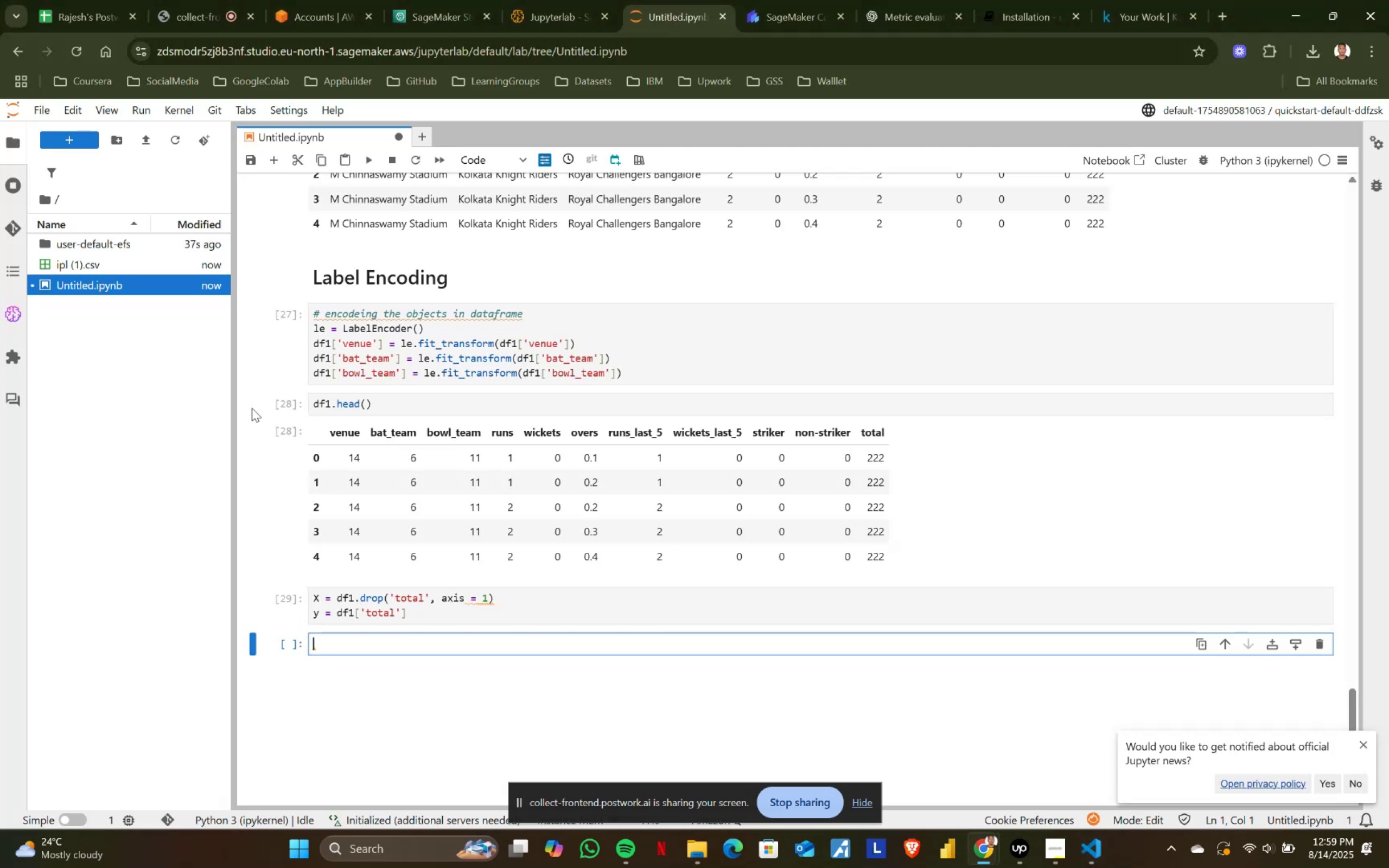 
key(Control+V)
 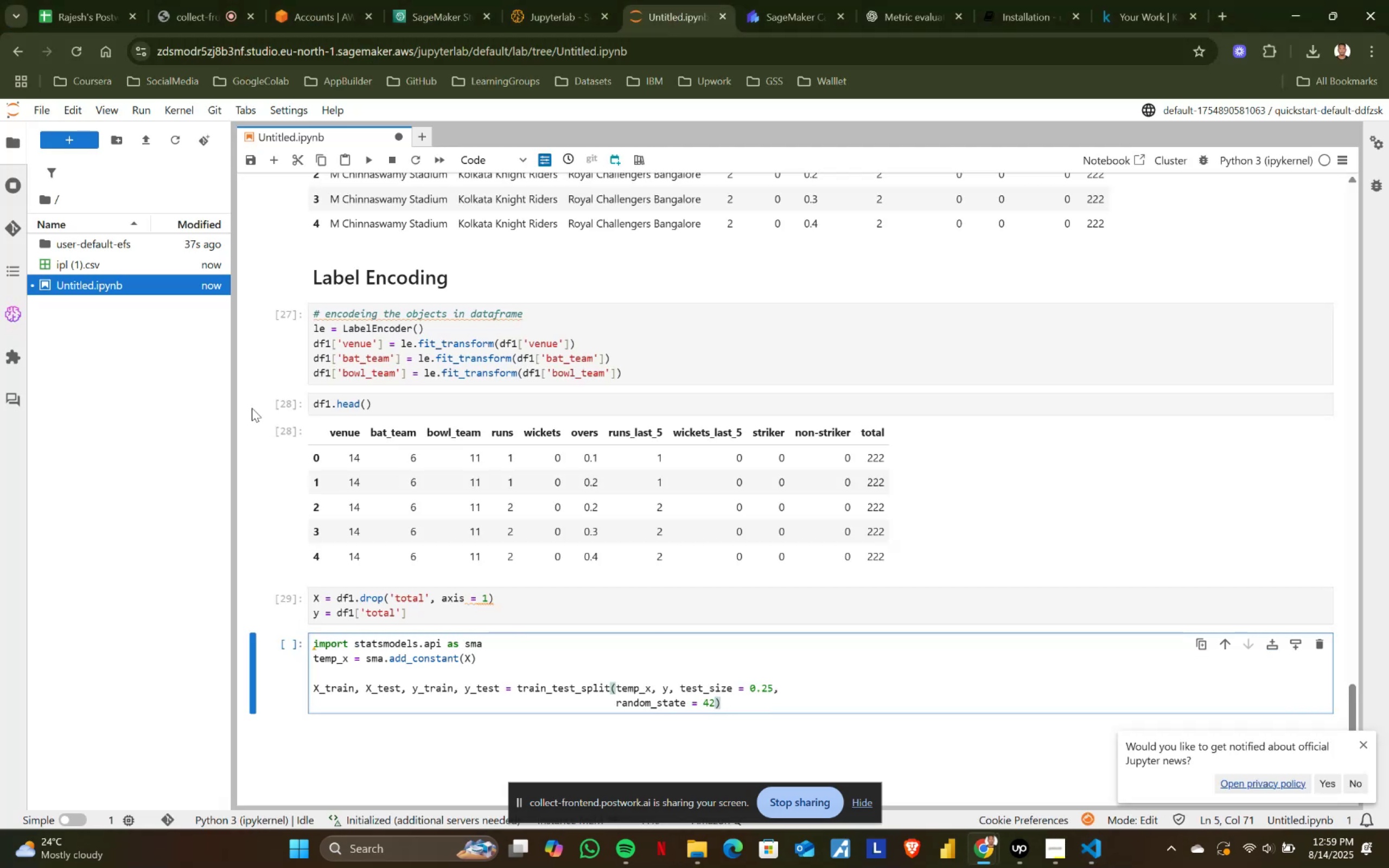 
key(Shift+ShiftRight)
 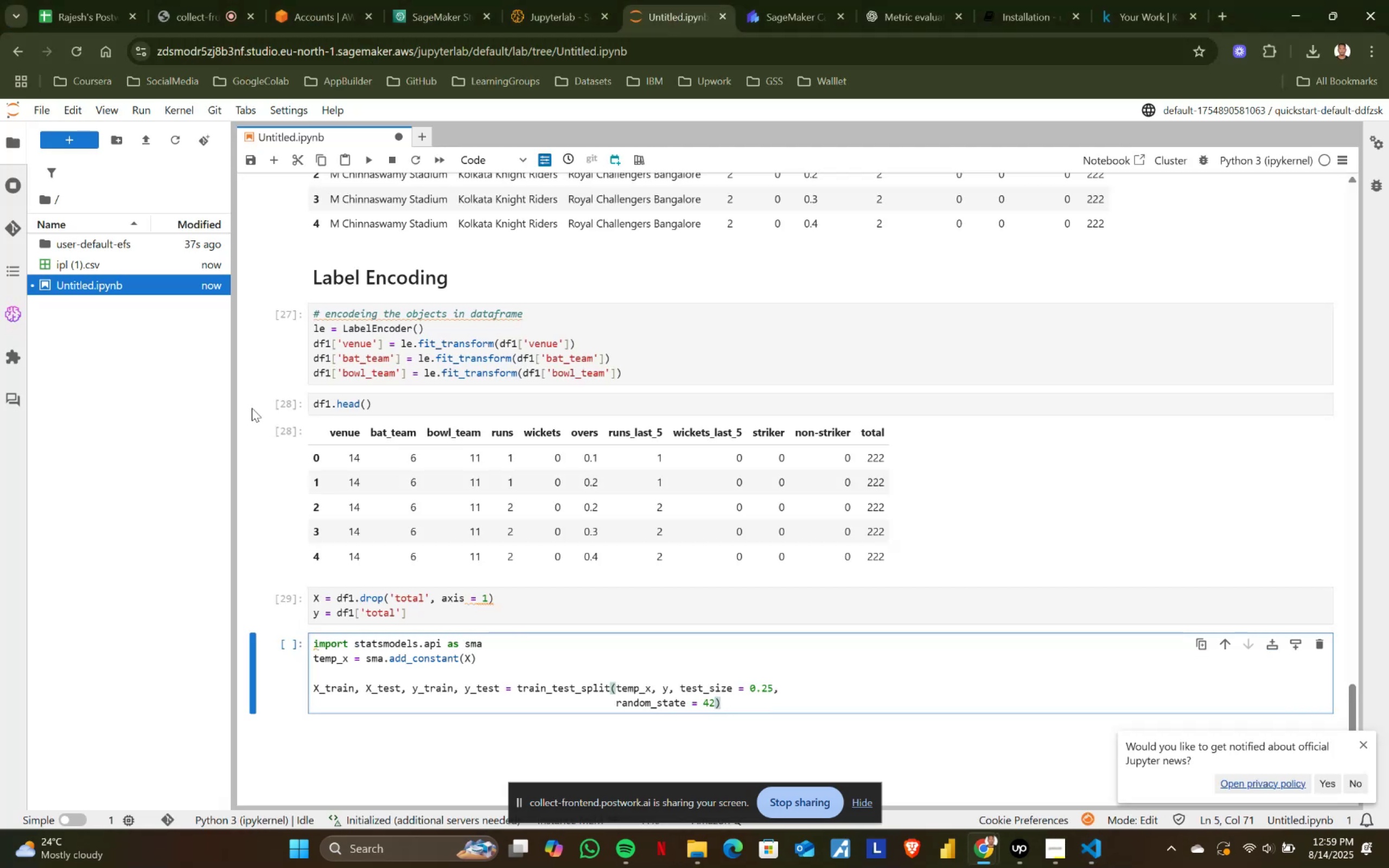 
key(Shift+Enter)
 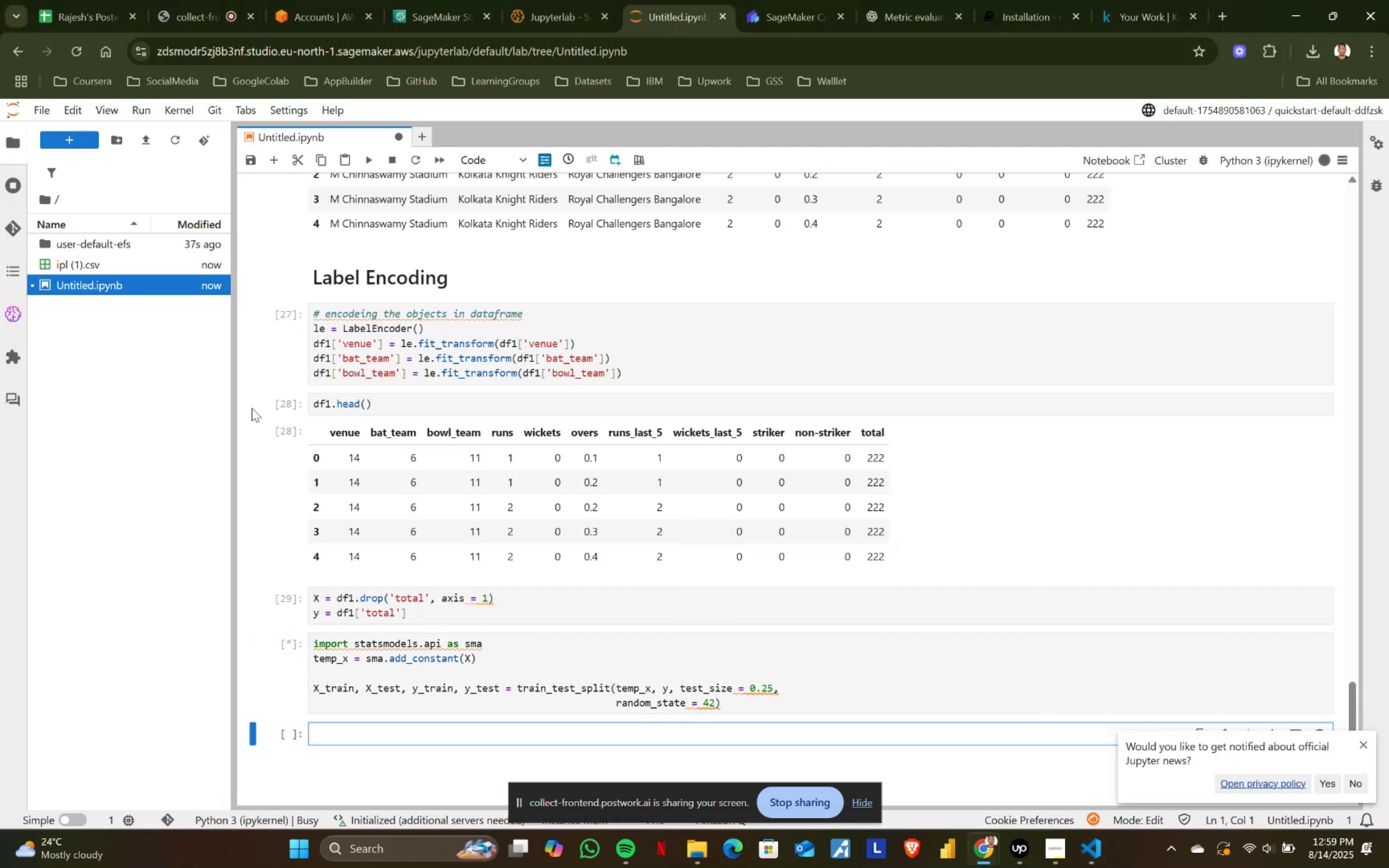 
scroll: coordinate [252, 408], scroll_direction: down, amount: 1.0
 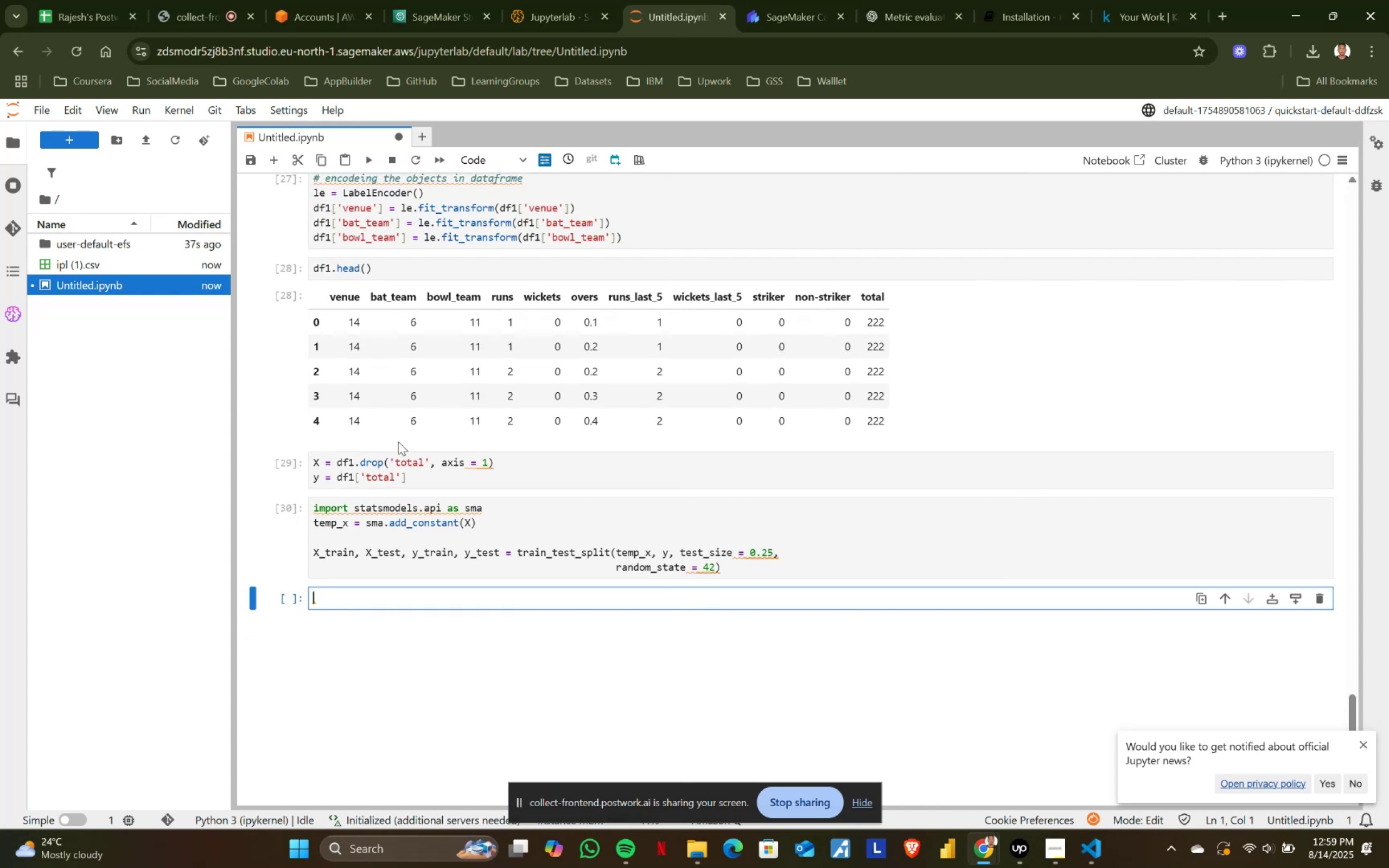 
key(Alt+AltLeft)
 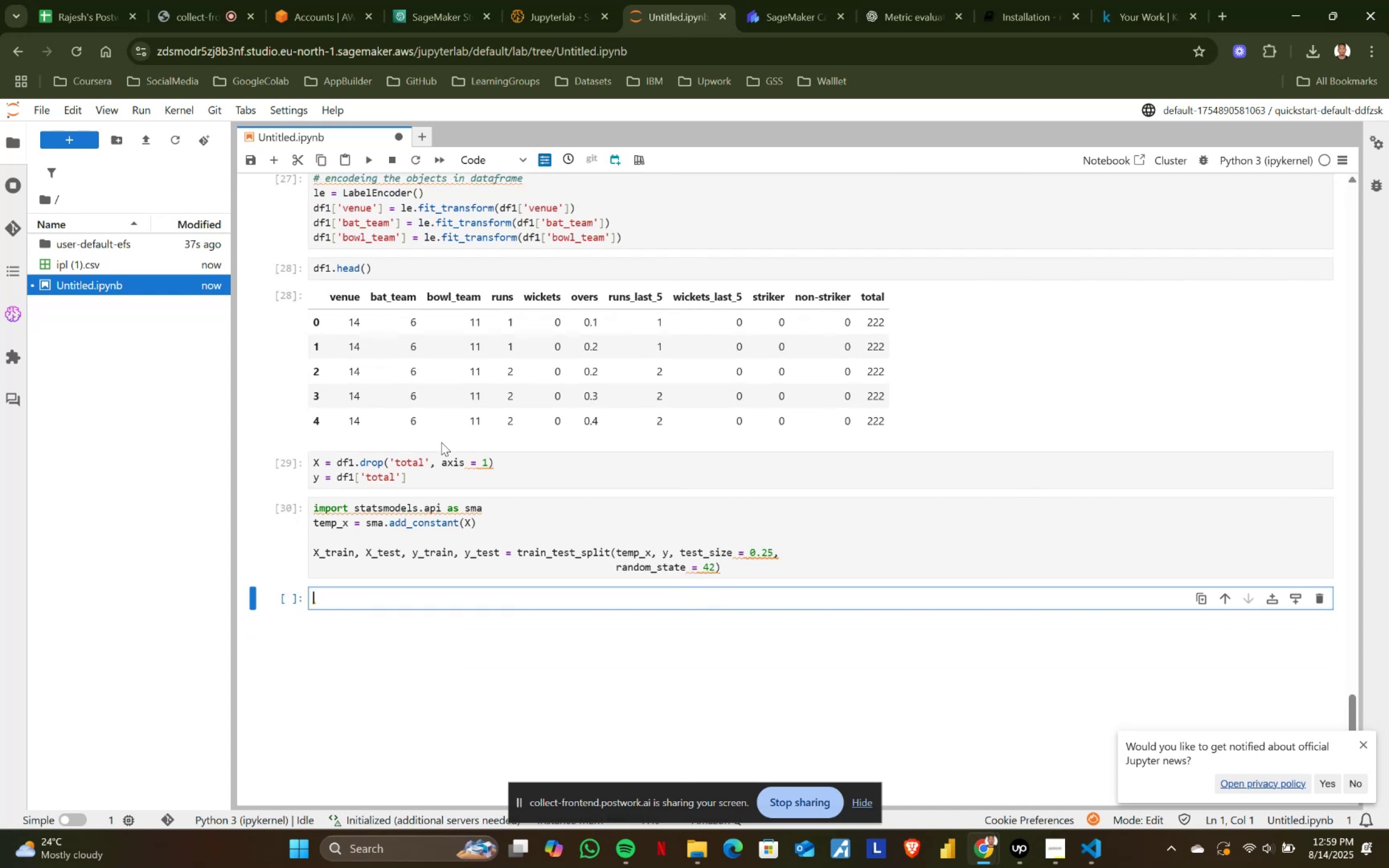 
key(Alt+Tab)
 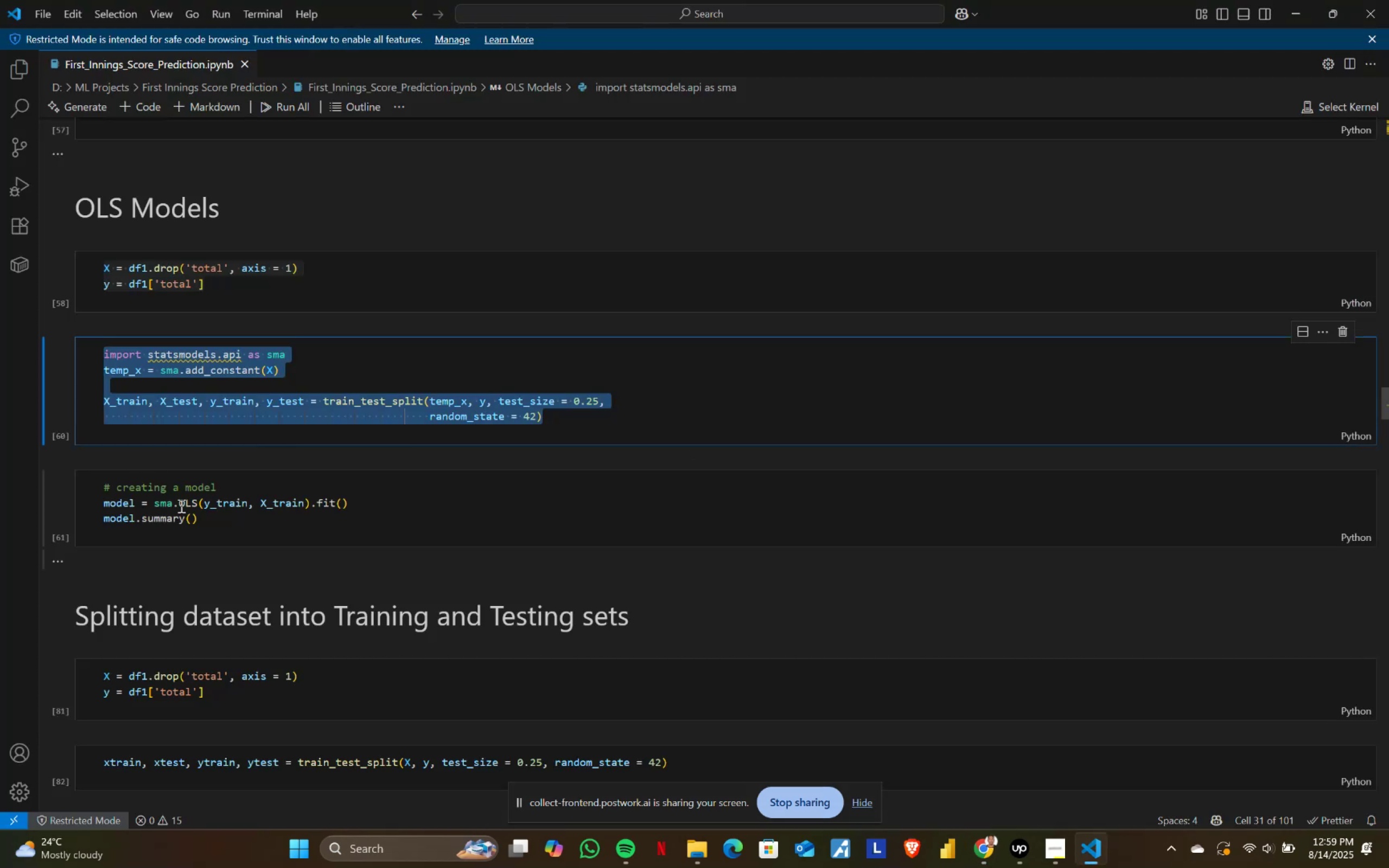 
left_click([218, 519])
 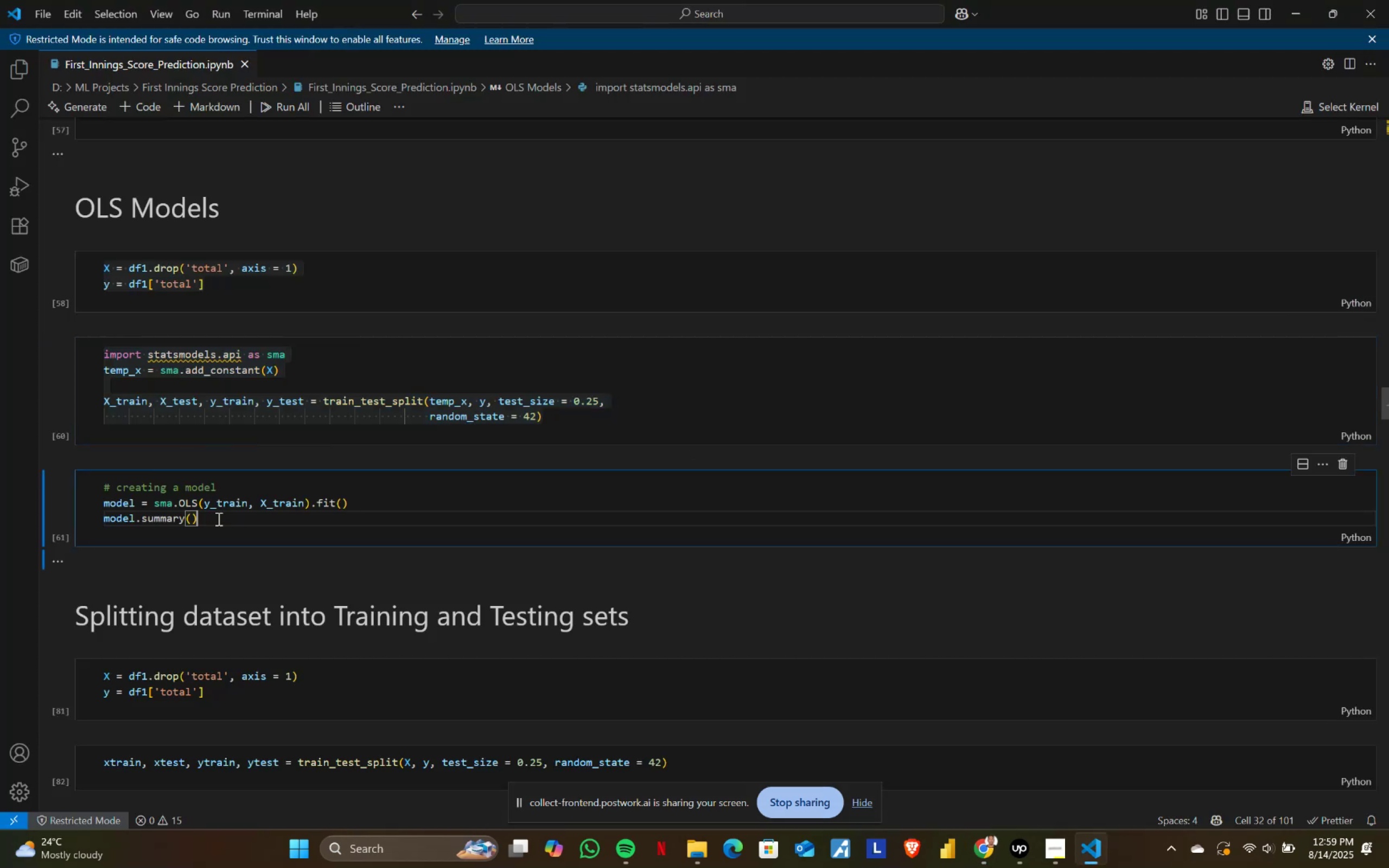 
key(Control+ControlLeft)
 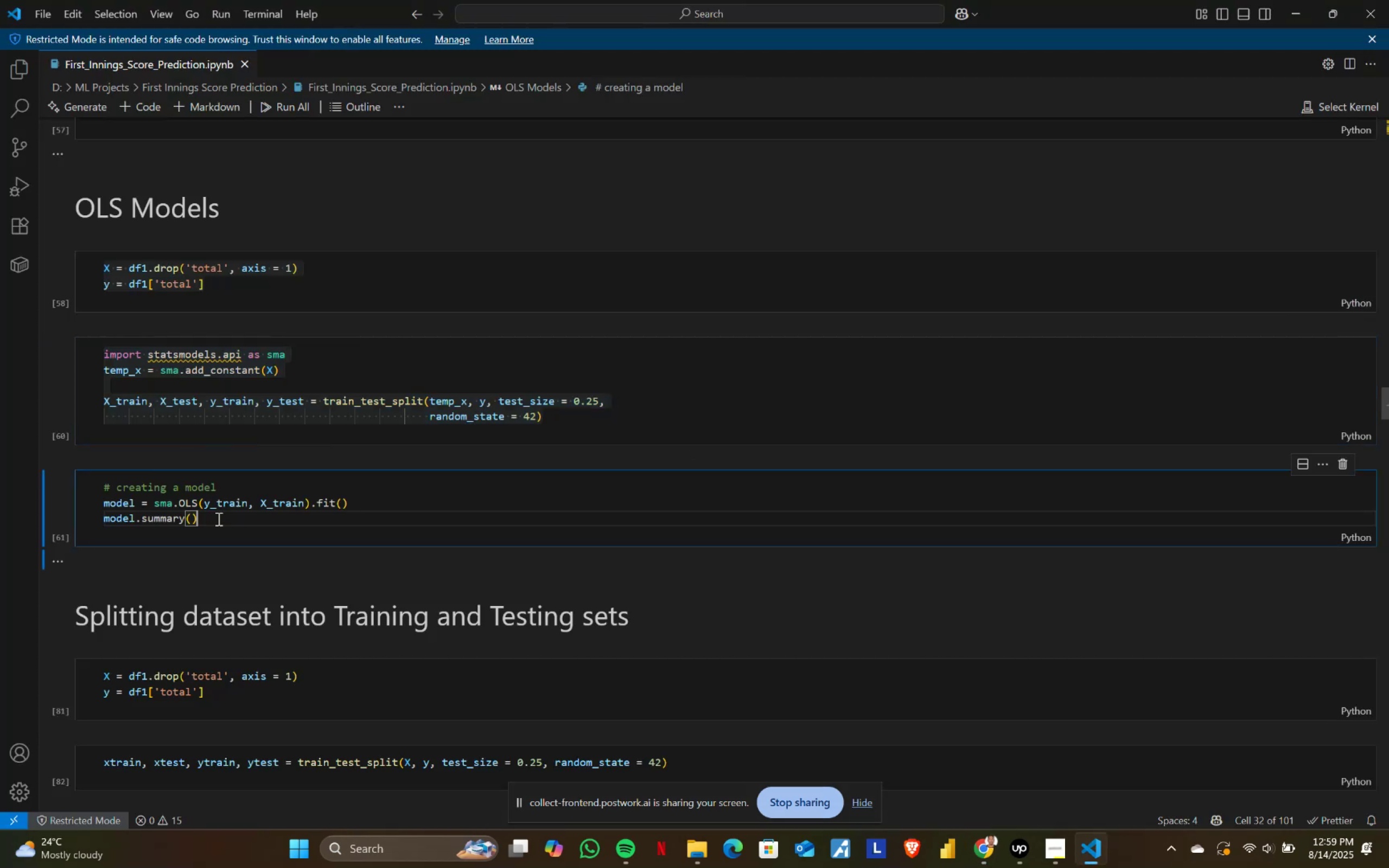 
key(Control+A)
 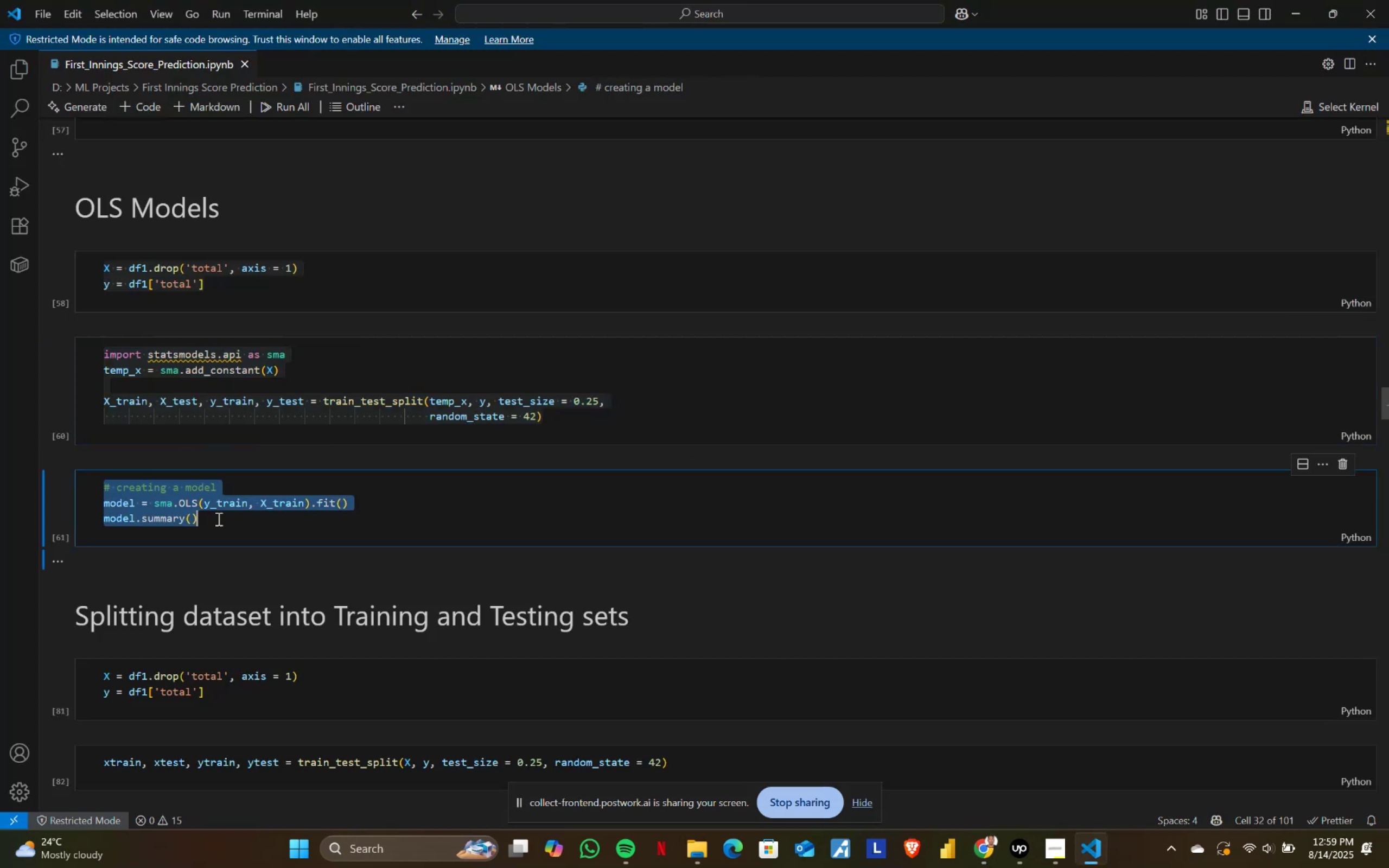 
key(Control+ControlLeft)
 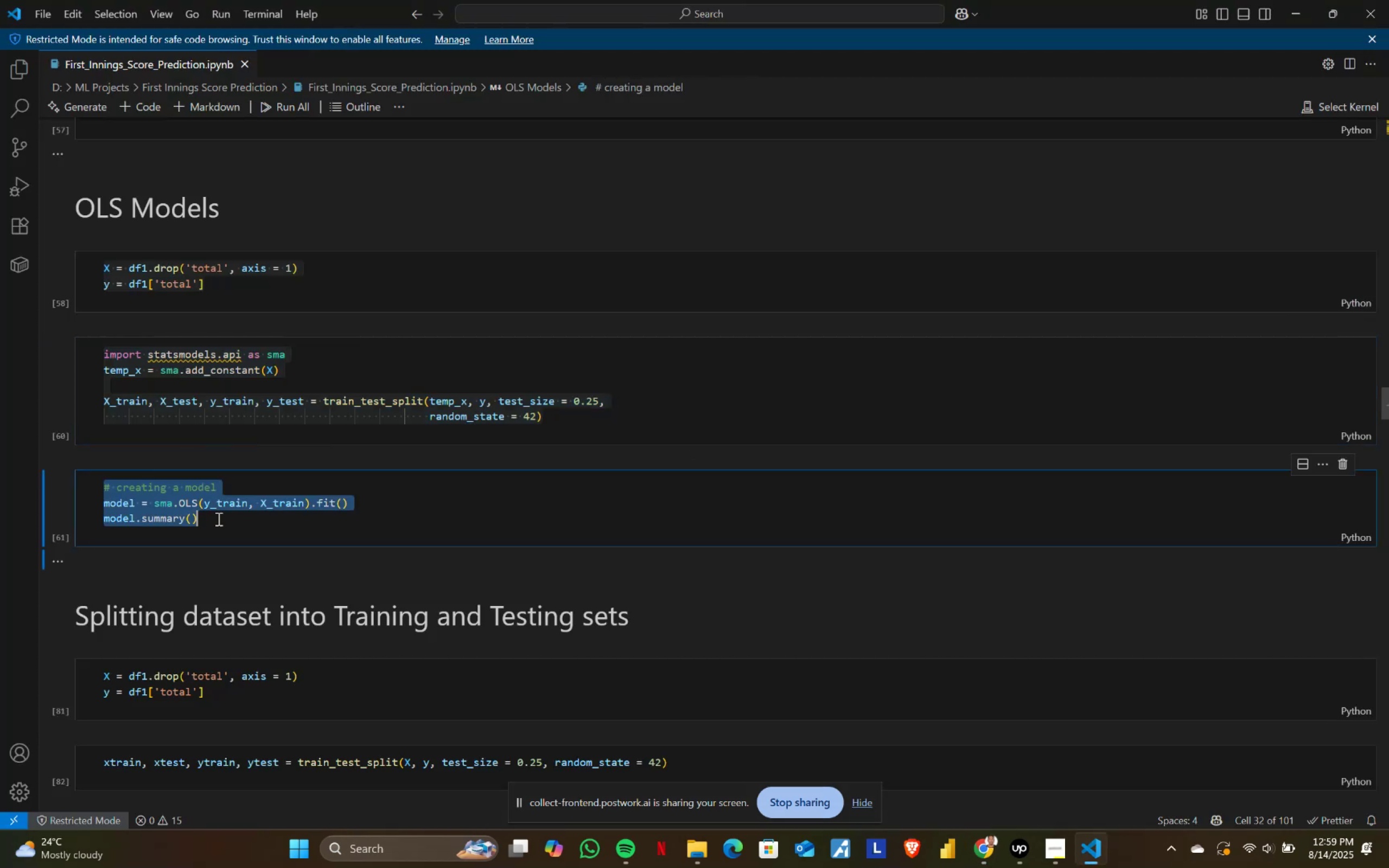 
key(Control+C)
 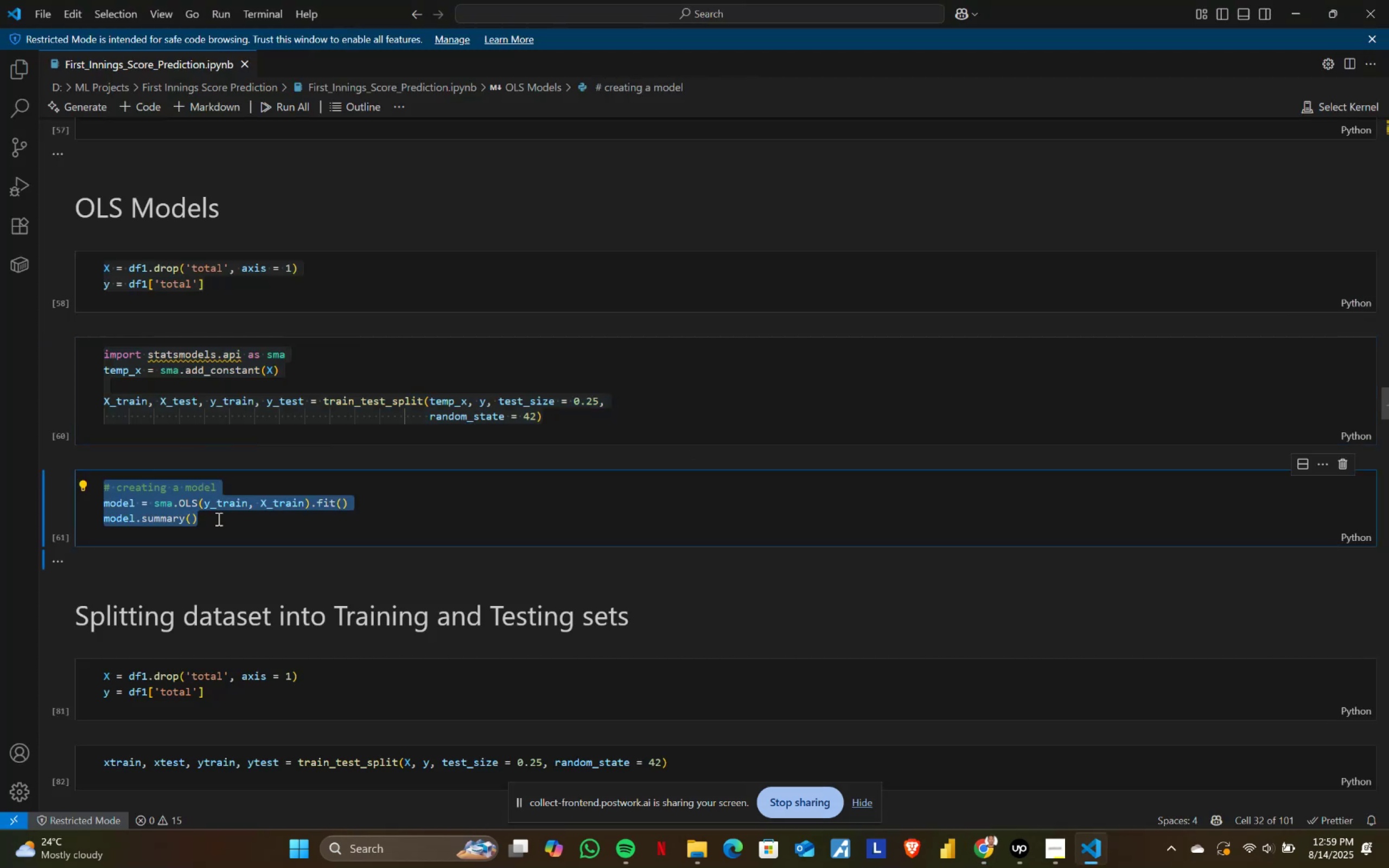 
key(Alt+AltLeft)
 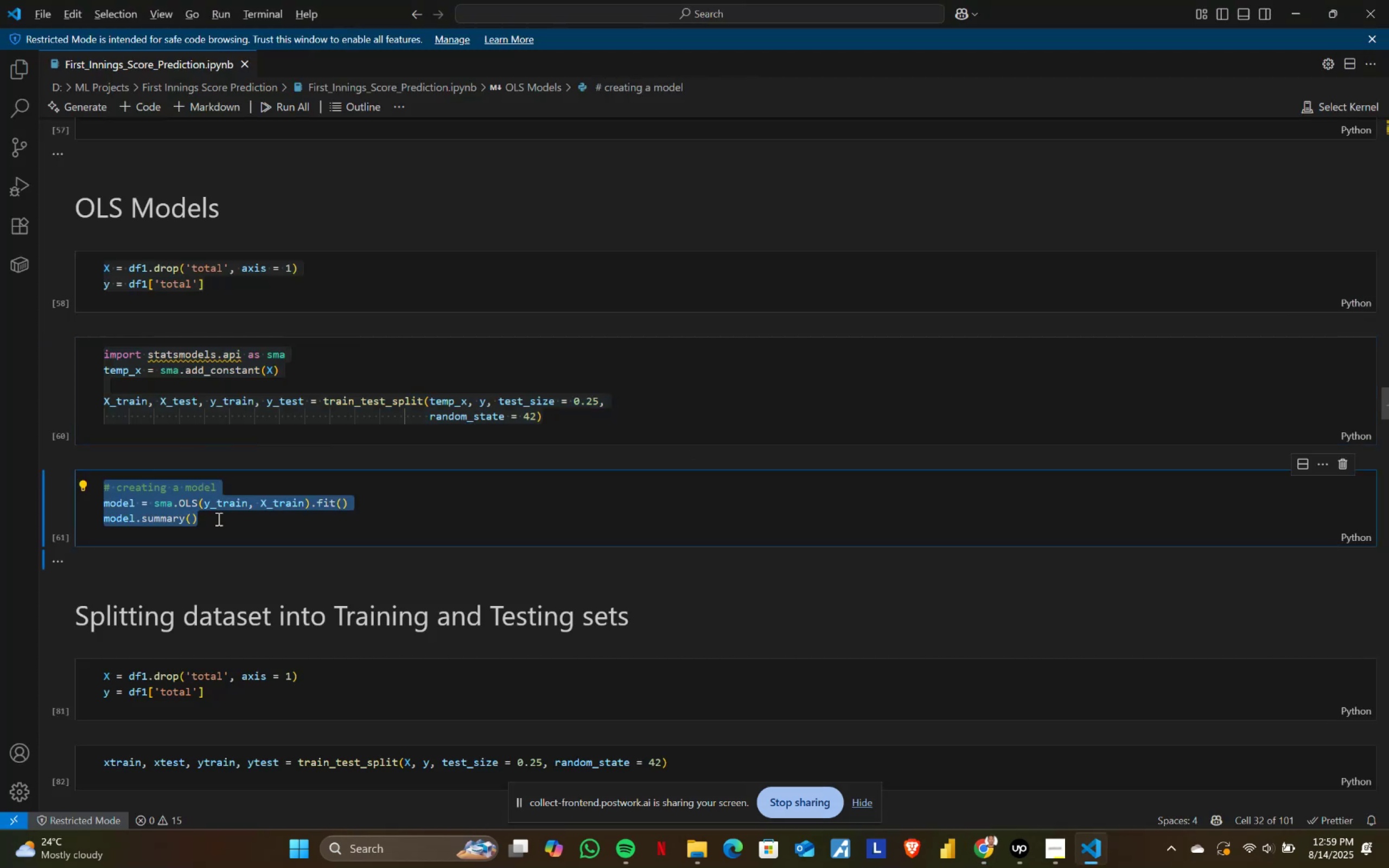 
key(Alt+Tab)
 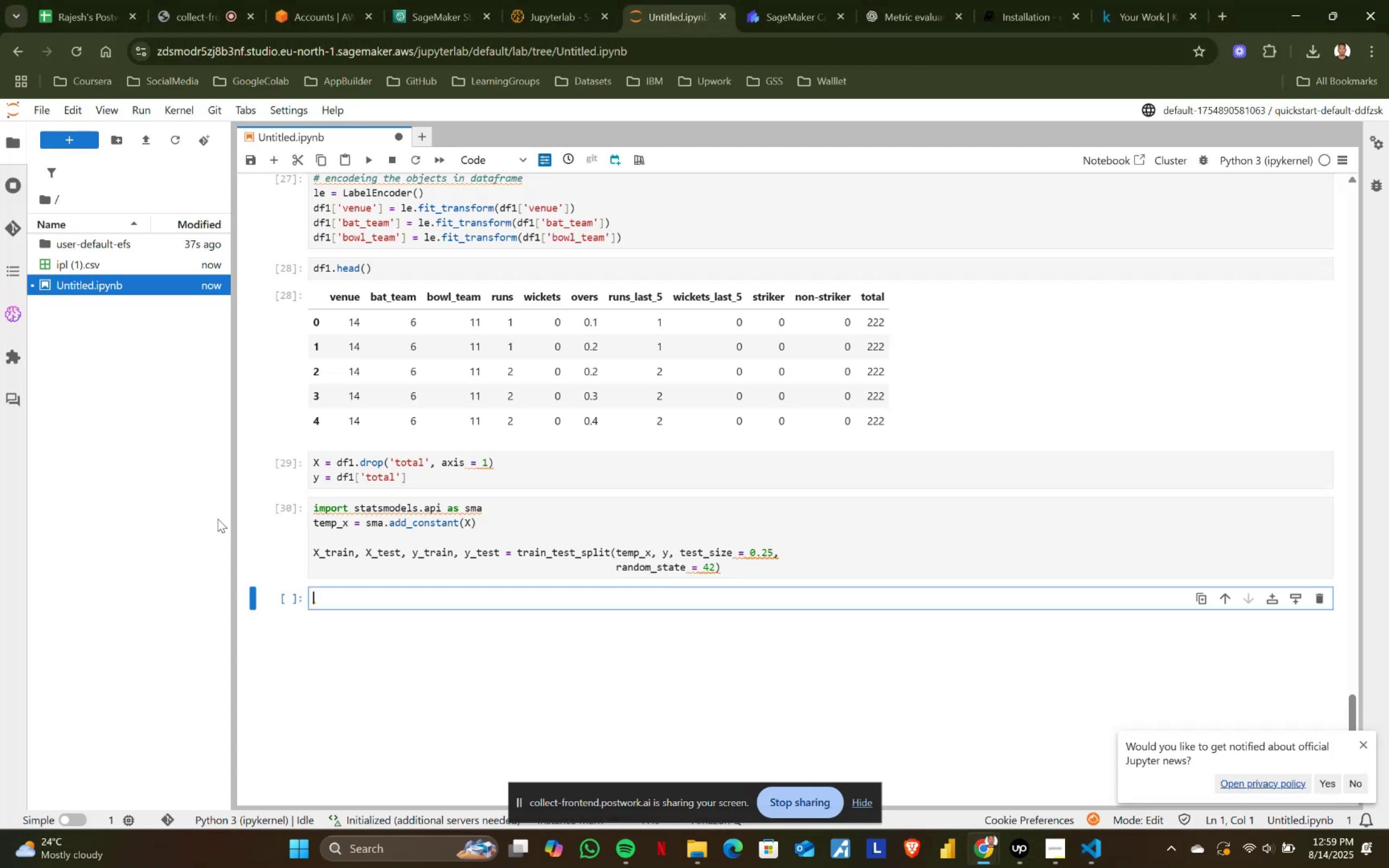 
key(Control+ControlLeft)
 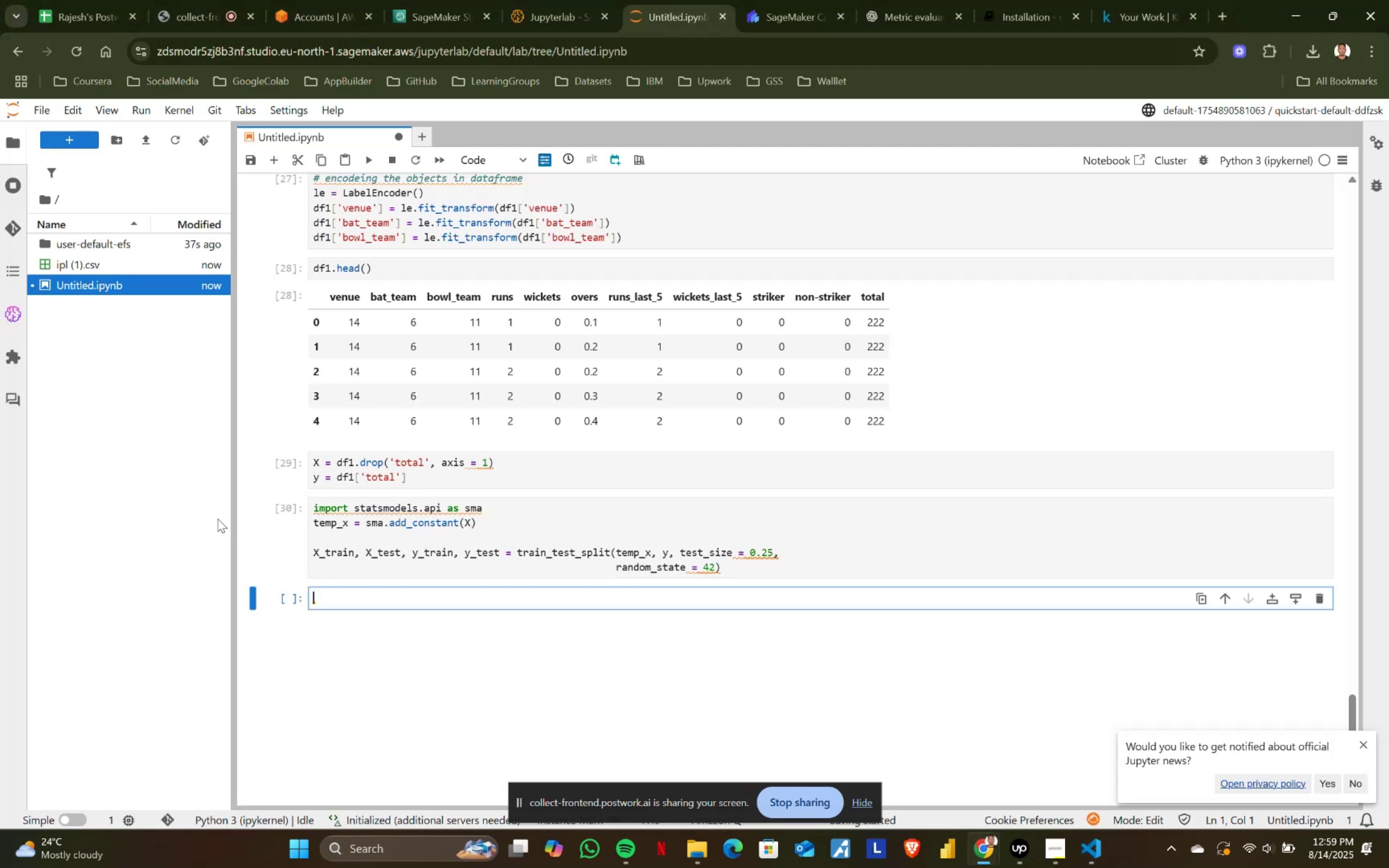 
key(Control+V)
 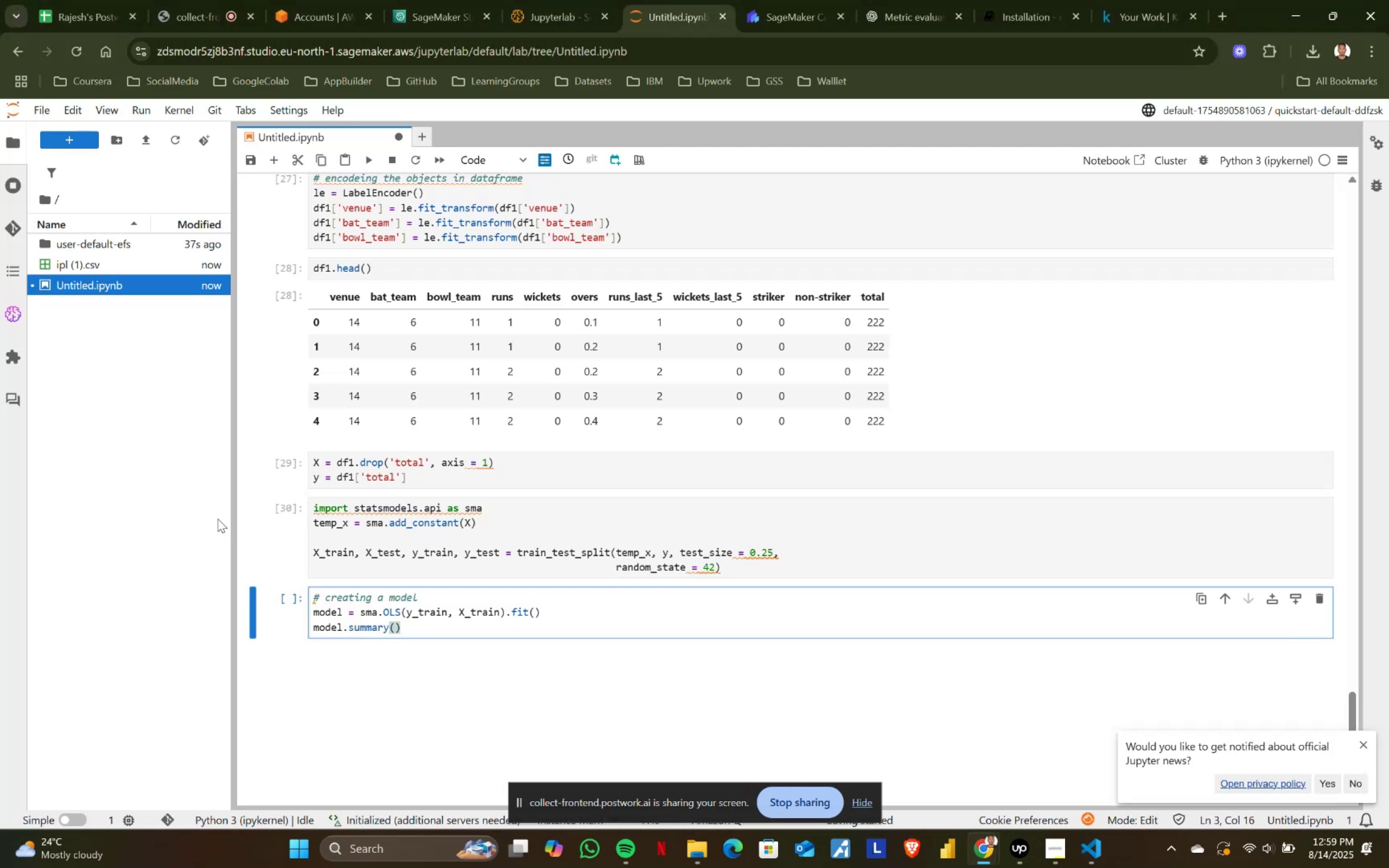 
key(Shift+ShiftRight)
 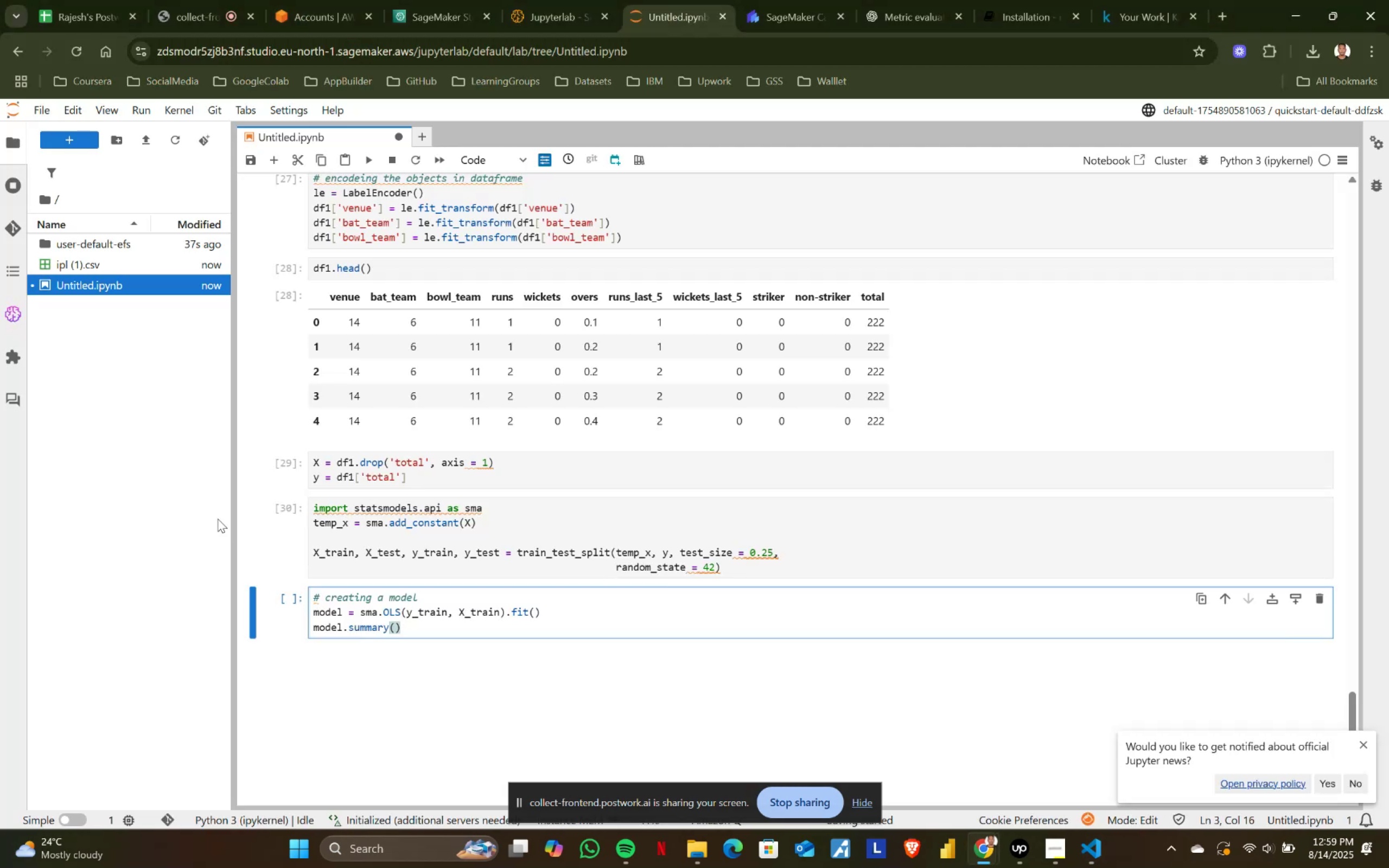 
key(Shift+Enter)
 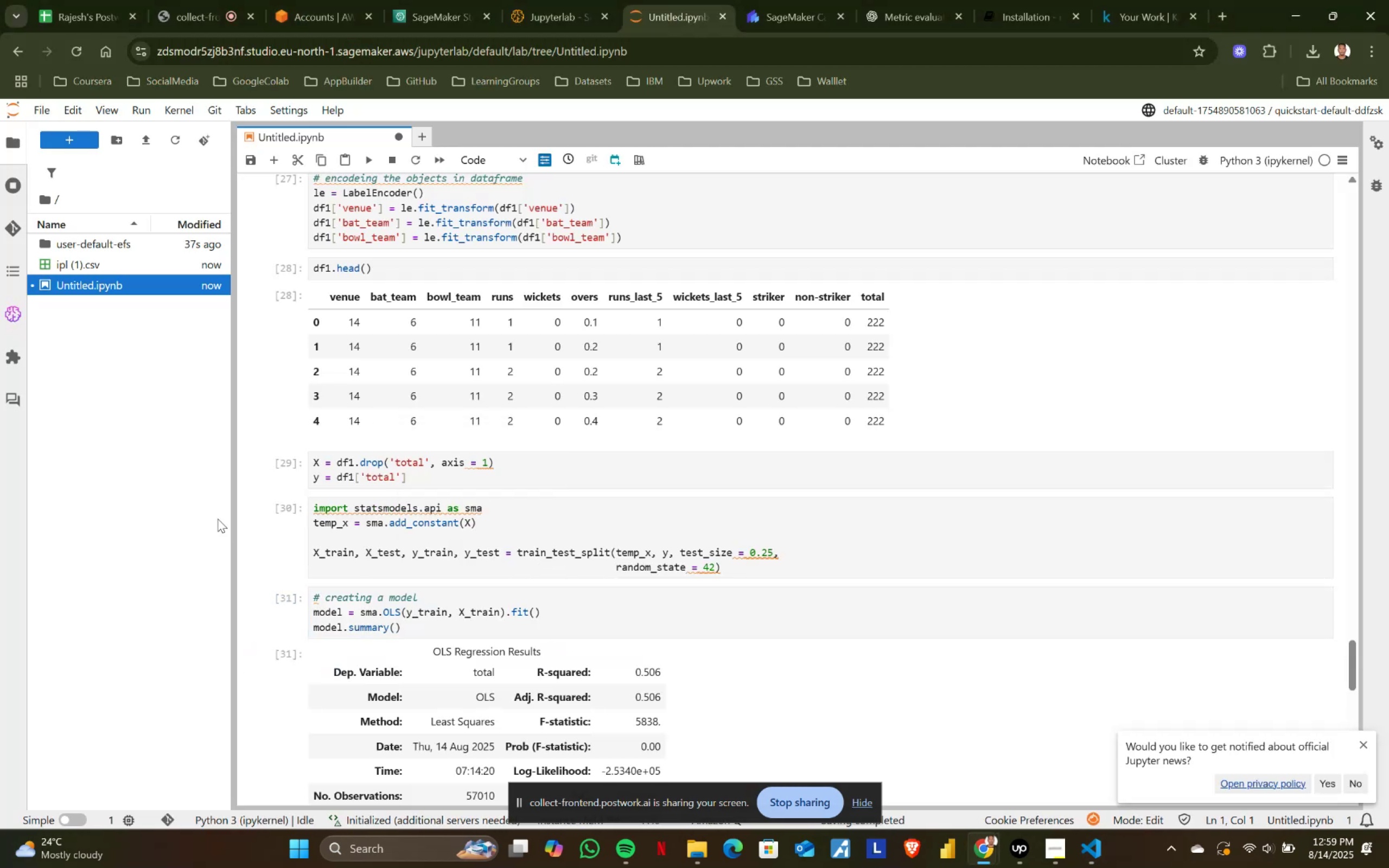 
scroll: coordinate [613, 440], scroll_direction: down, amount: 5.0
 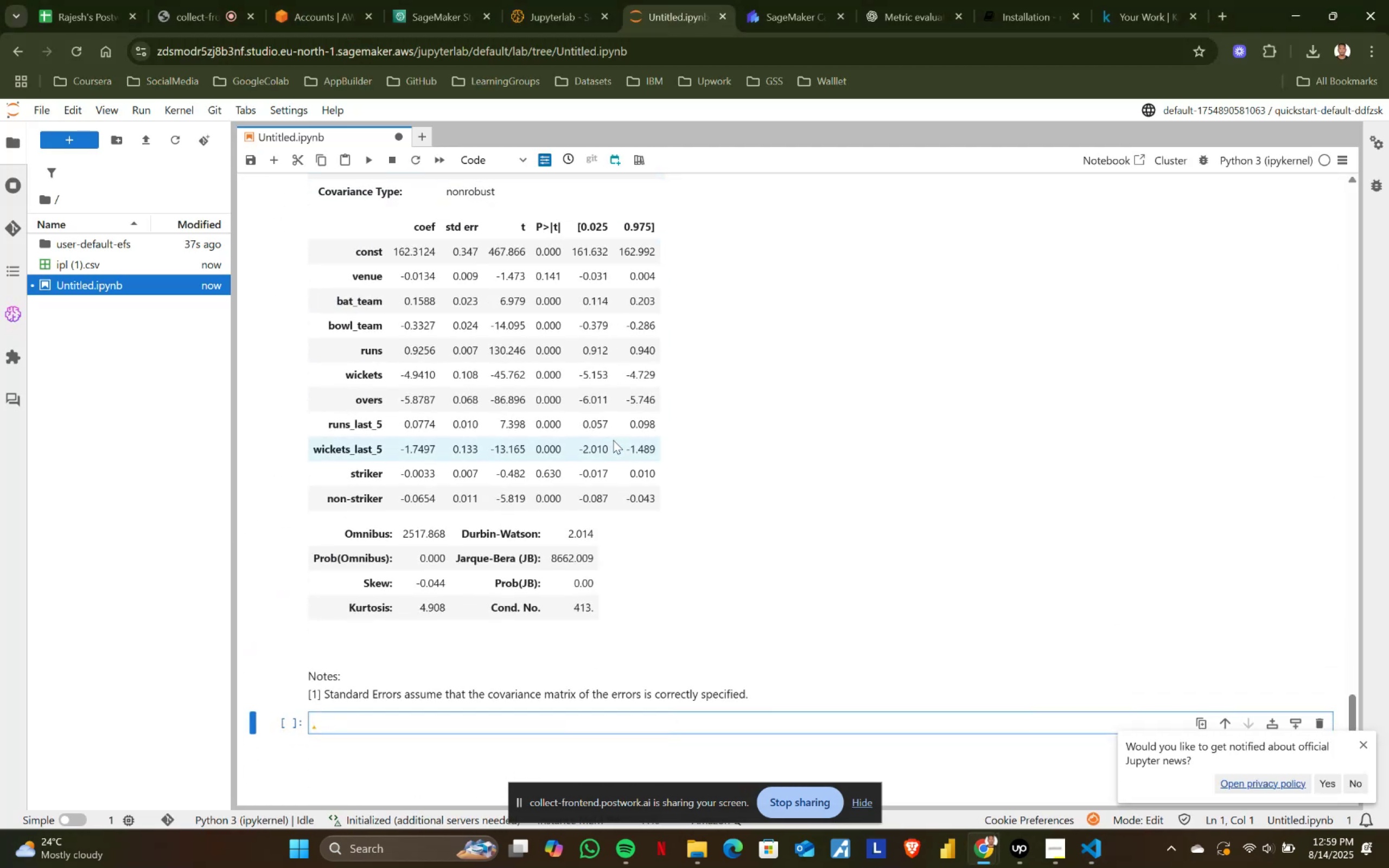 
key(Alt+AltLeft)
 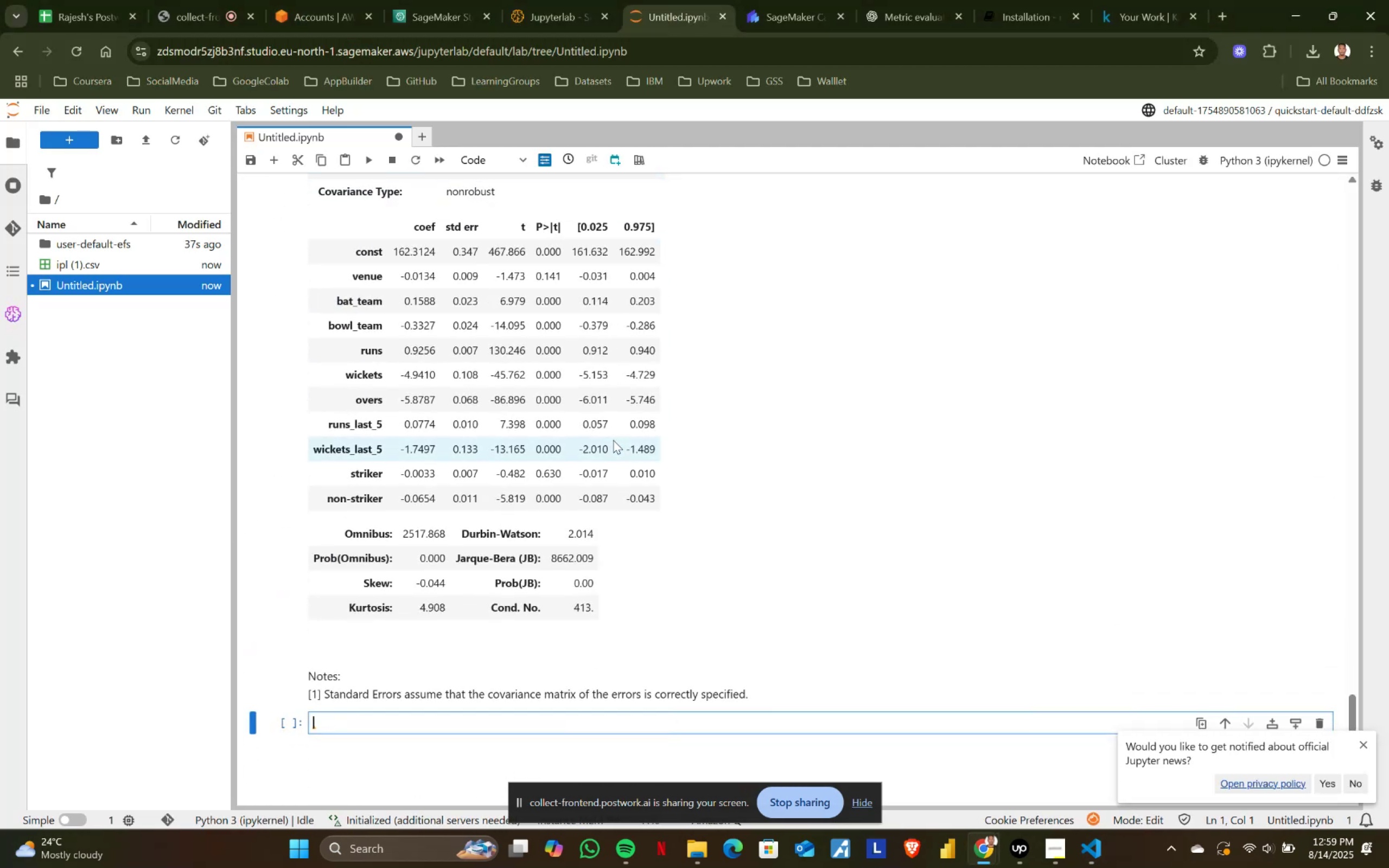 
key(Alt+Tab)
 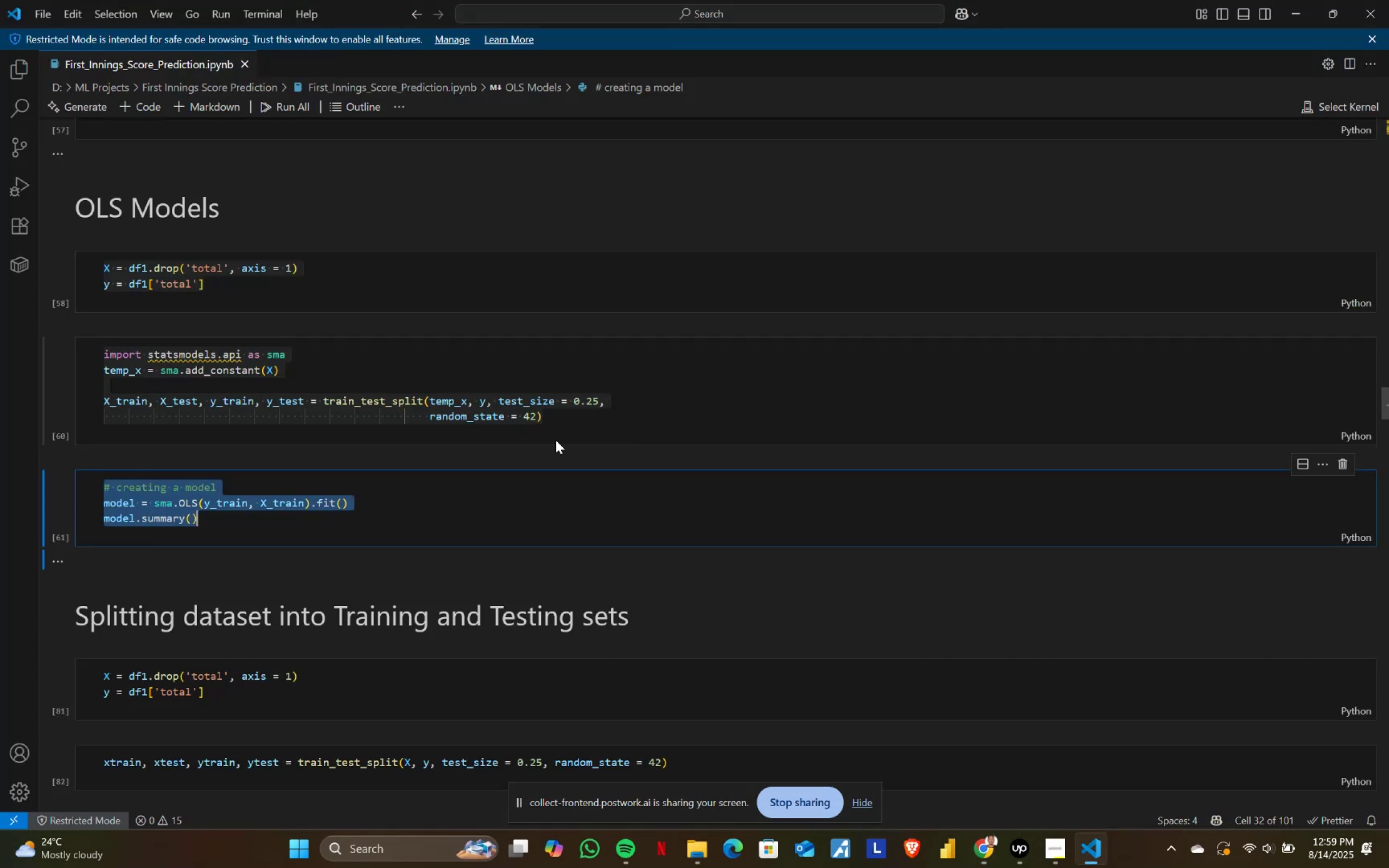 
scroll: coordinate [268, 443], scroll_direction: down, amount: 5.0
 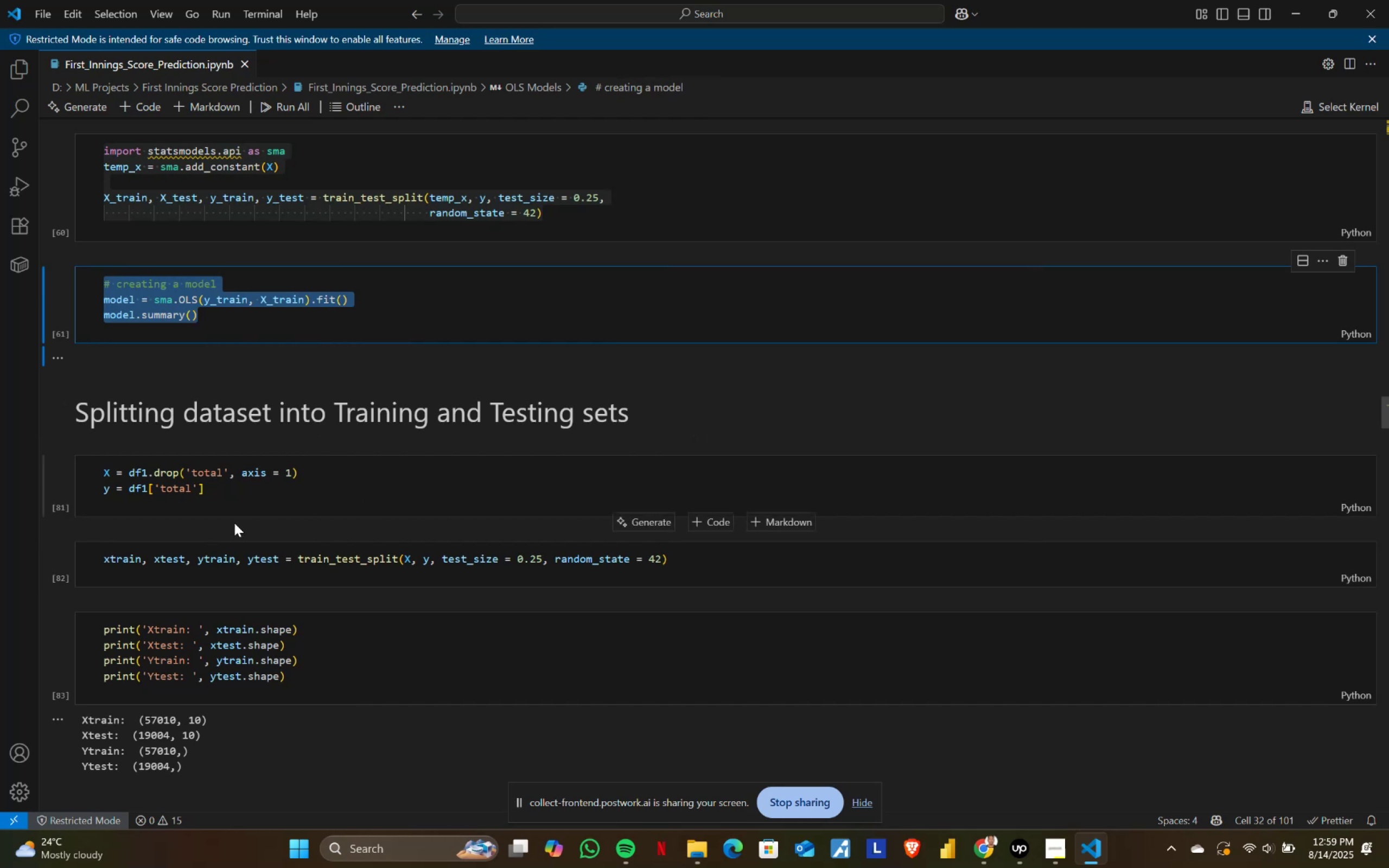 
left_click([215, 485])
 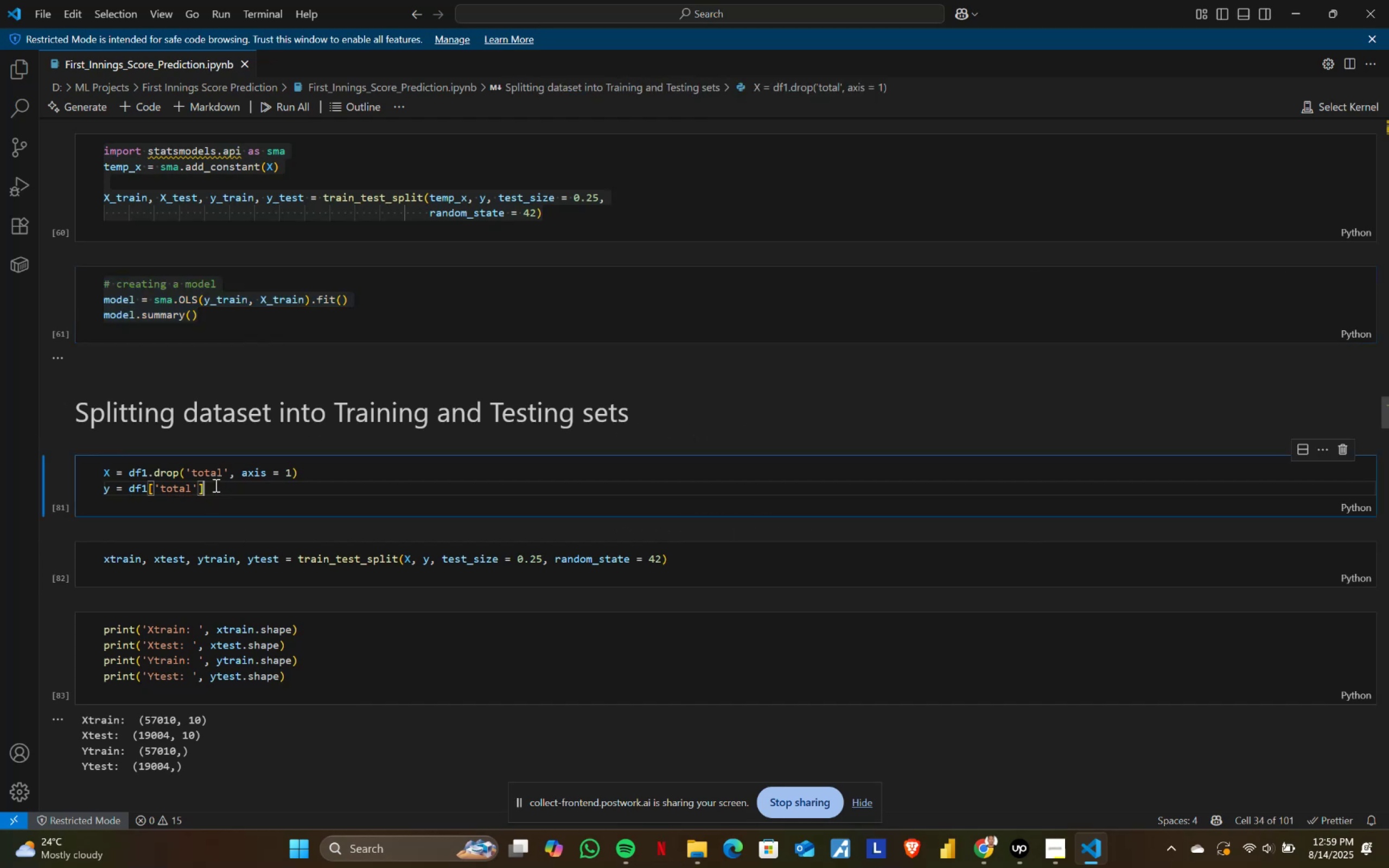 
key(Control+ControlLeft)
 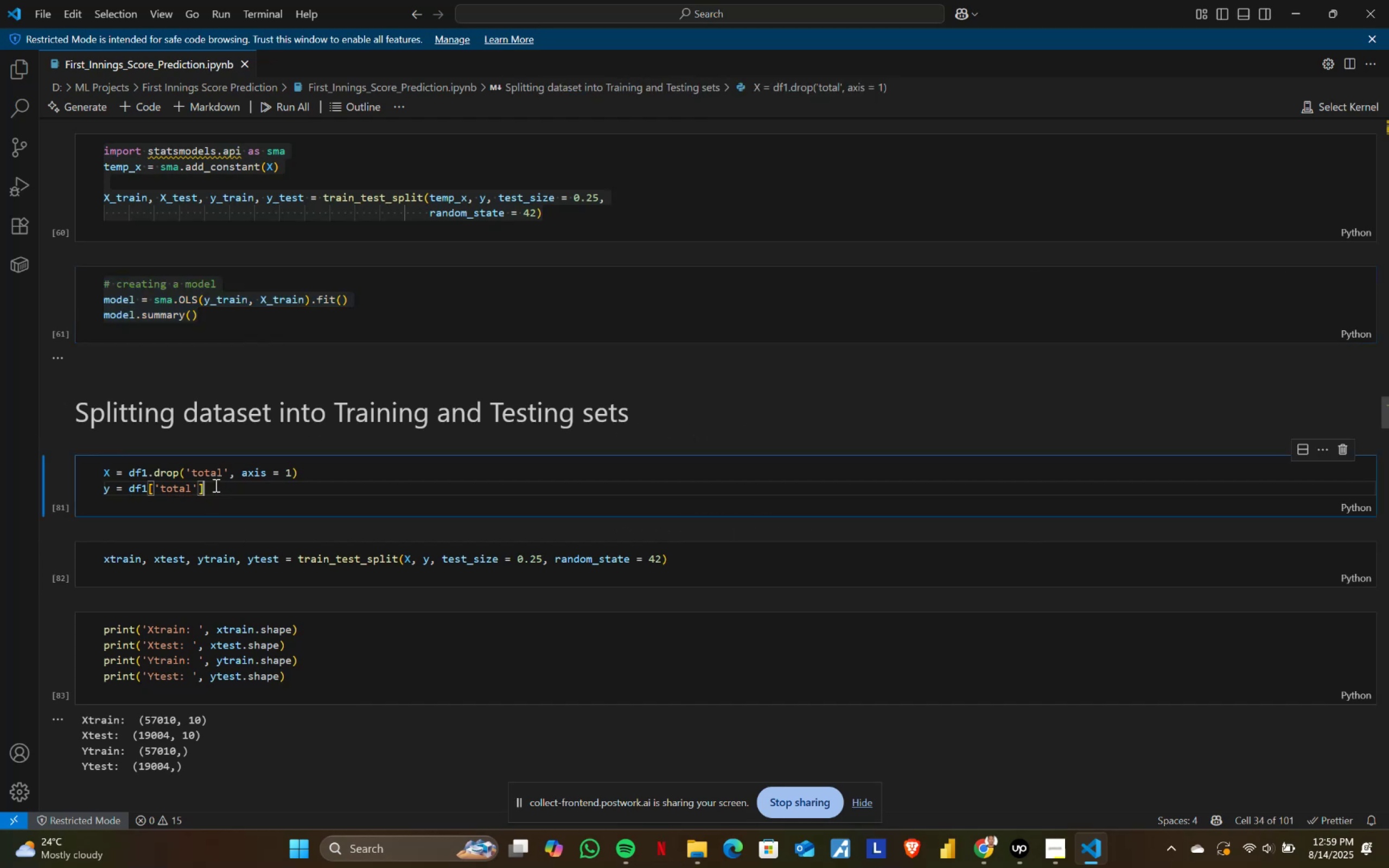 
key(Control+A)
 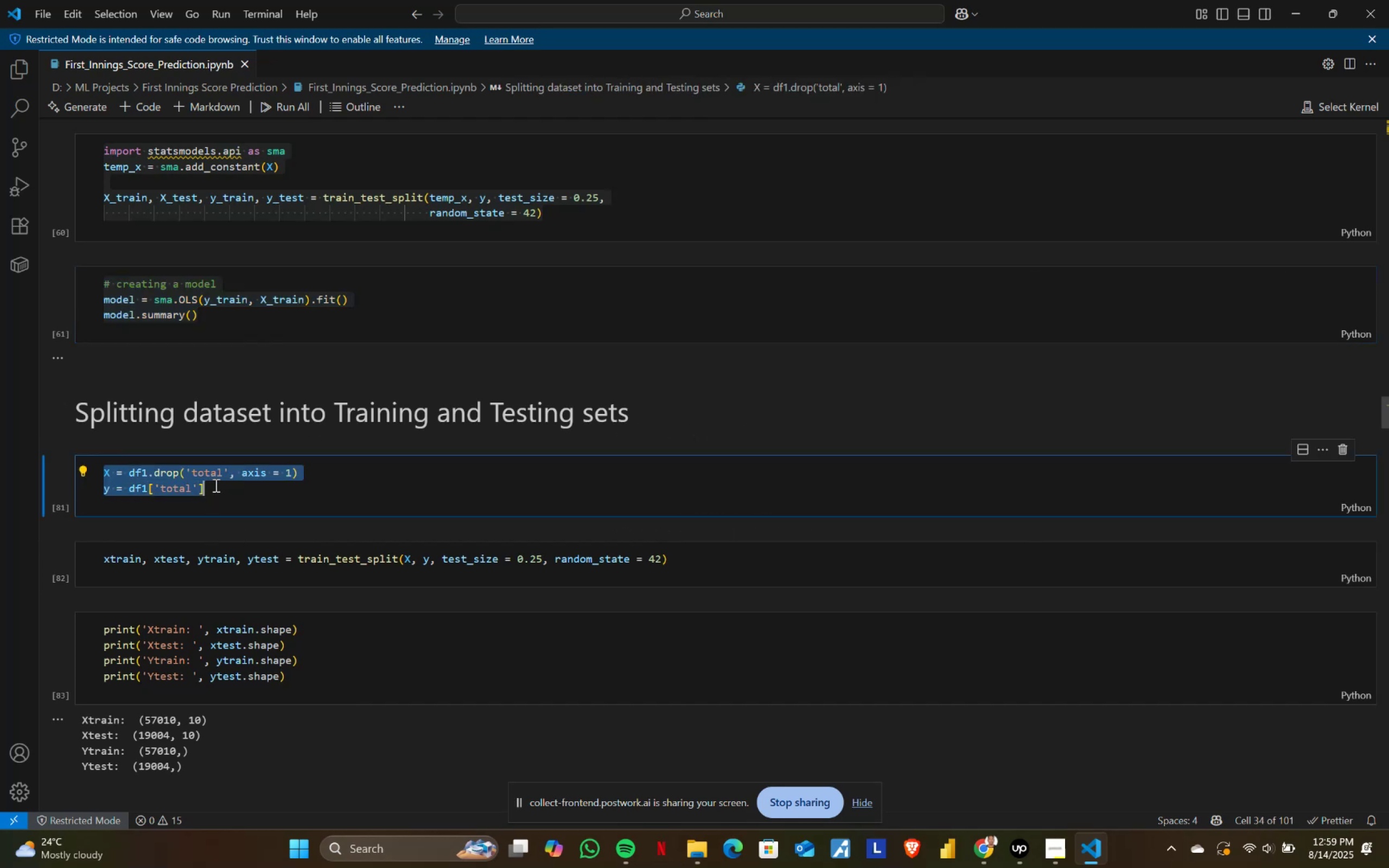 
key(Alt+AltLeft)
 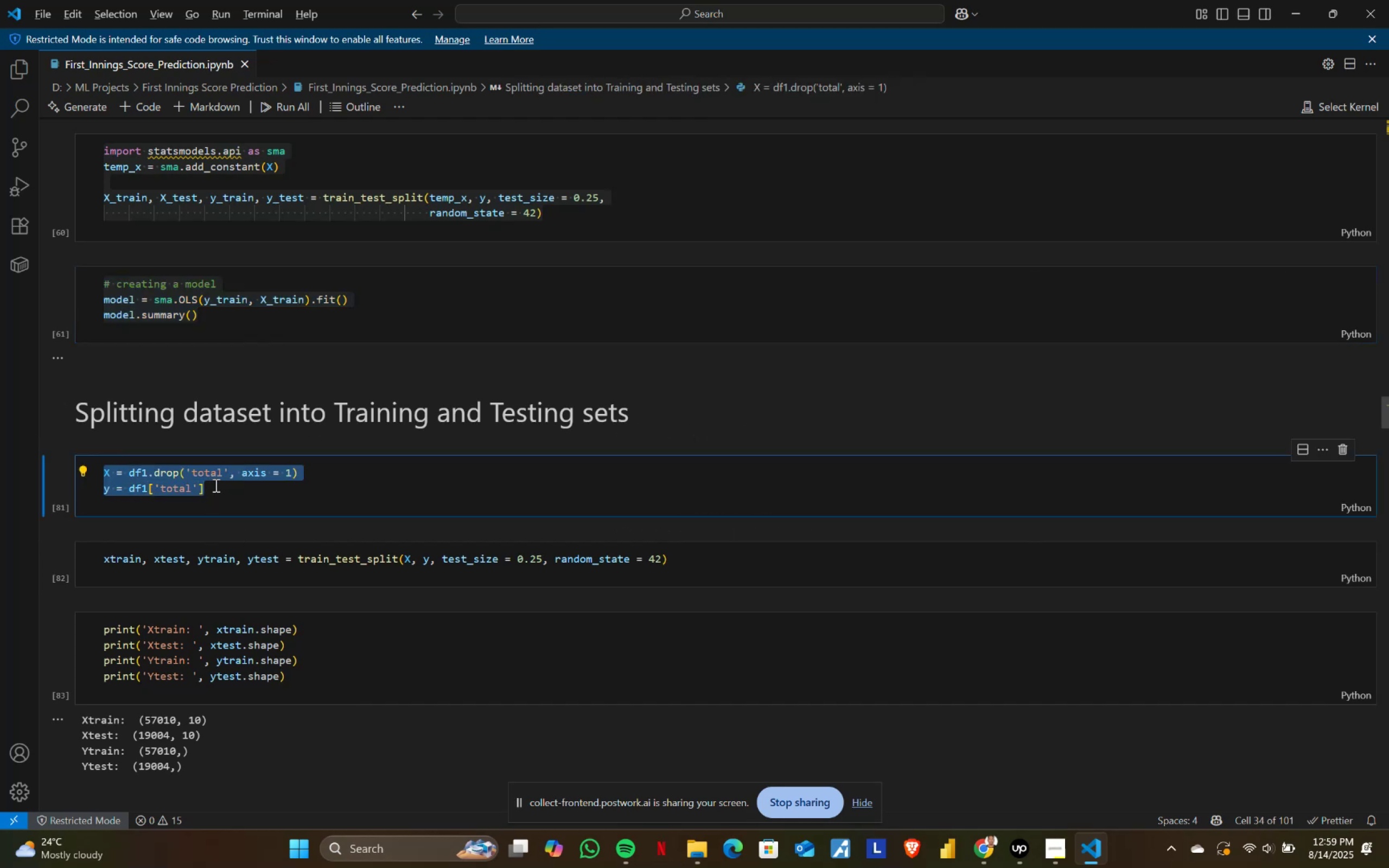 
key(Alt+Tab)
 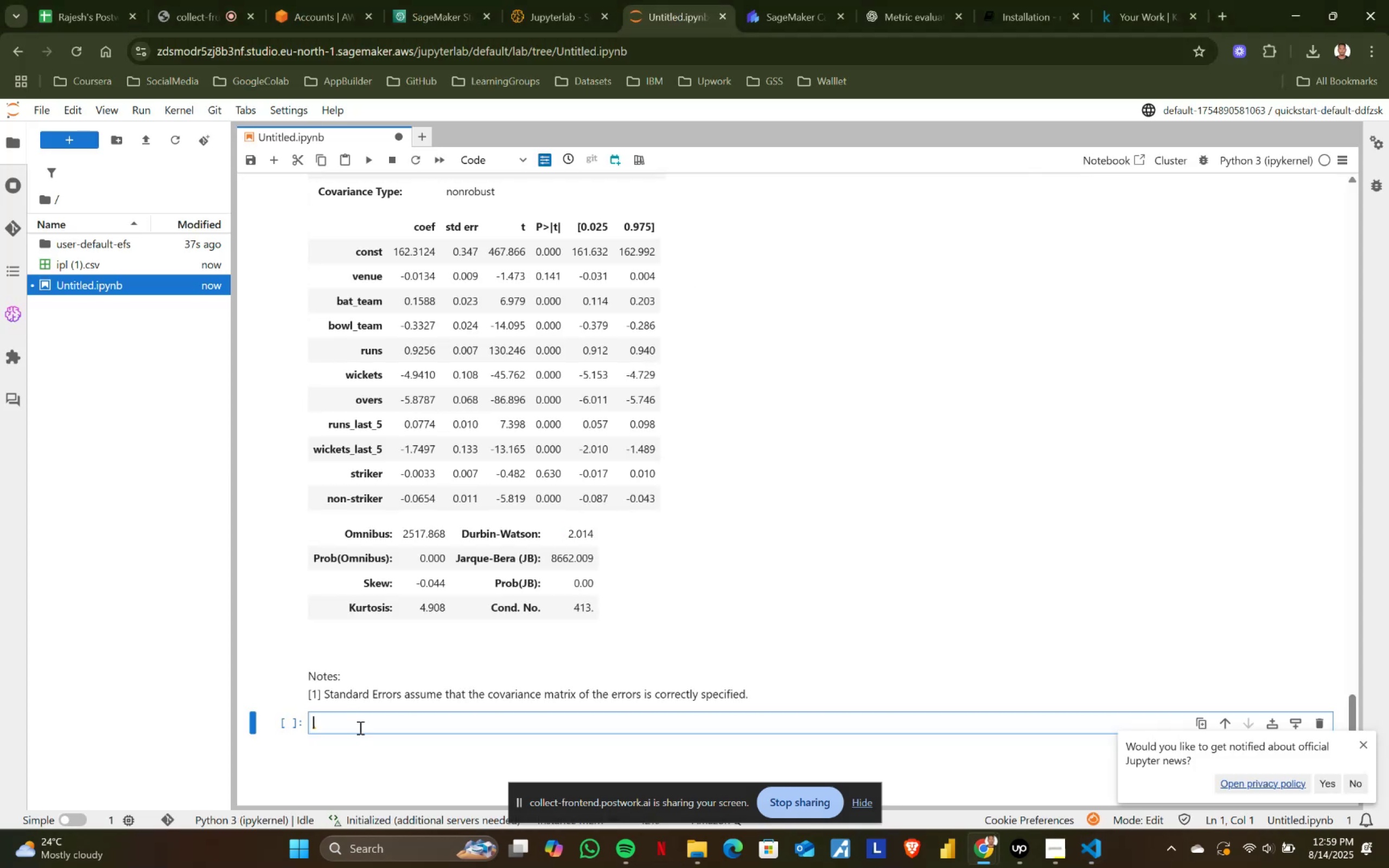 
scroll: coordinate [368, 523], scroll_direction: up, amount: 3.0
 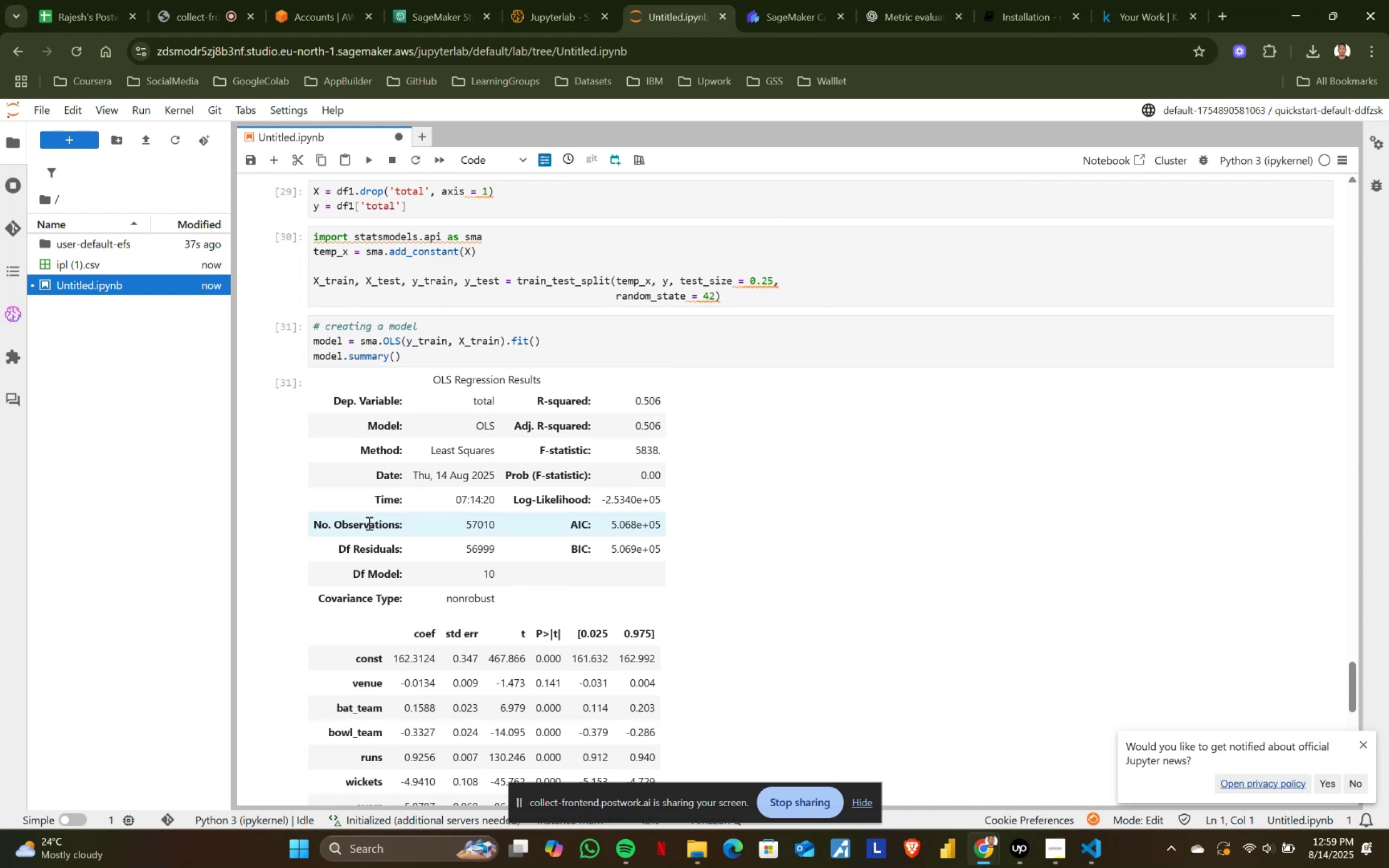 
scroll: coordinate [368, 523], scroll_direction: down, amount: 5.0
 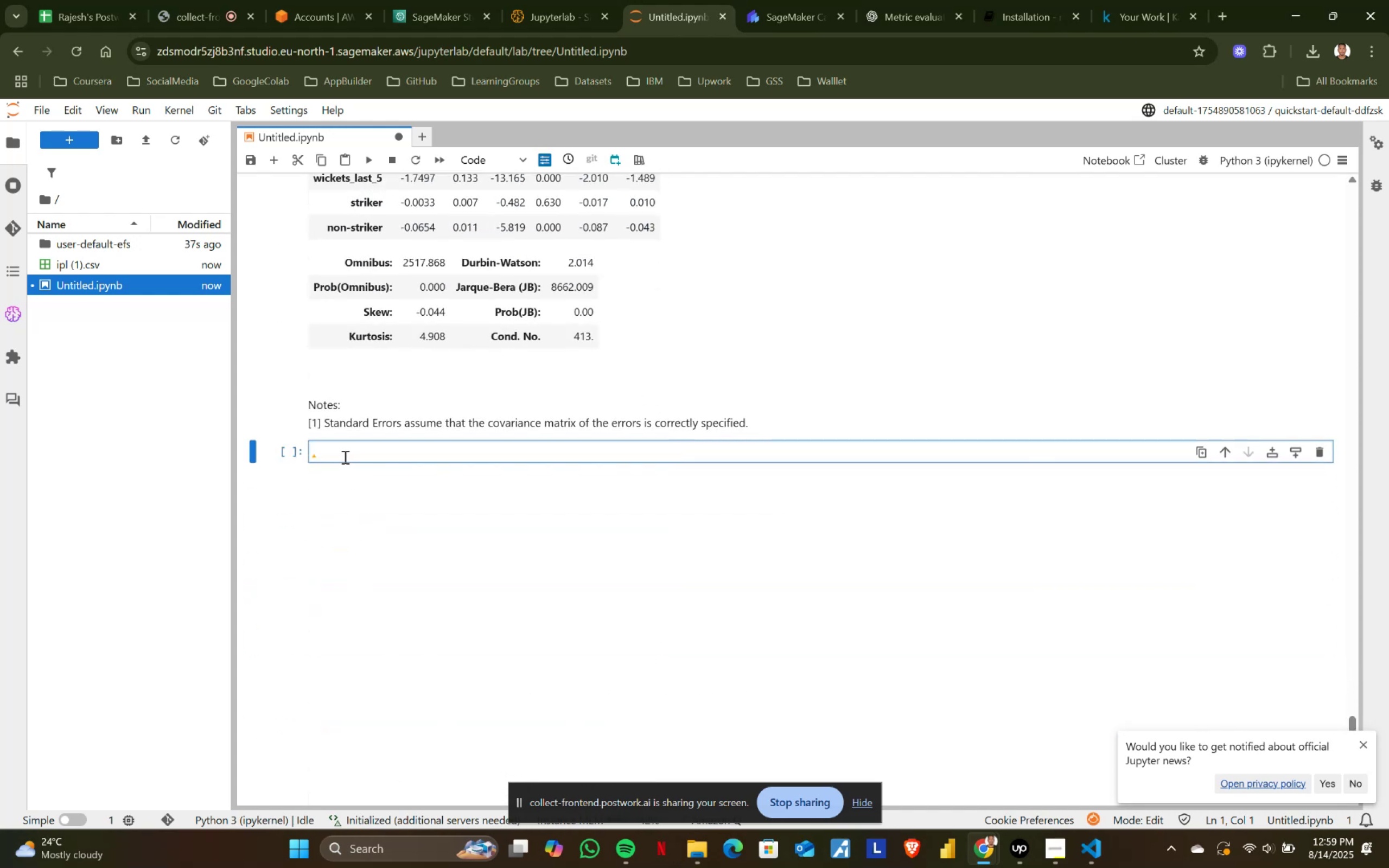 
type(df1.to_)
 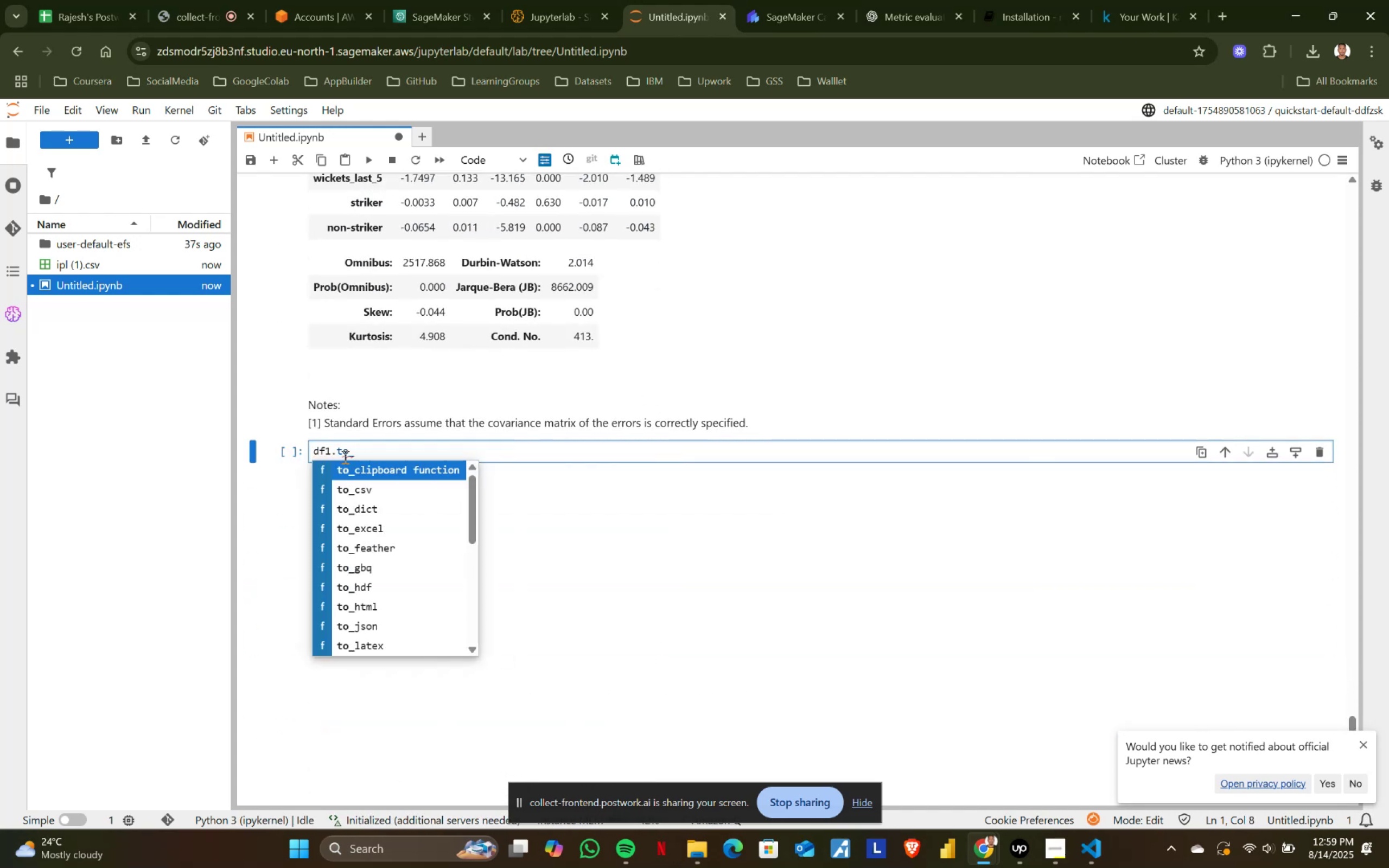 
key(ArrowDown)
 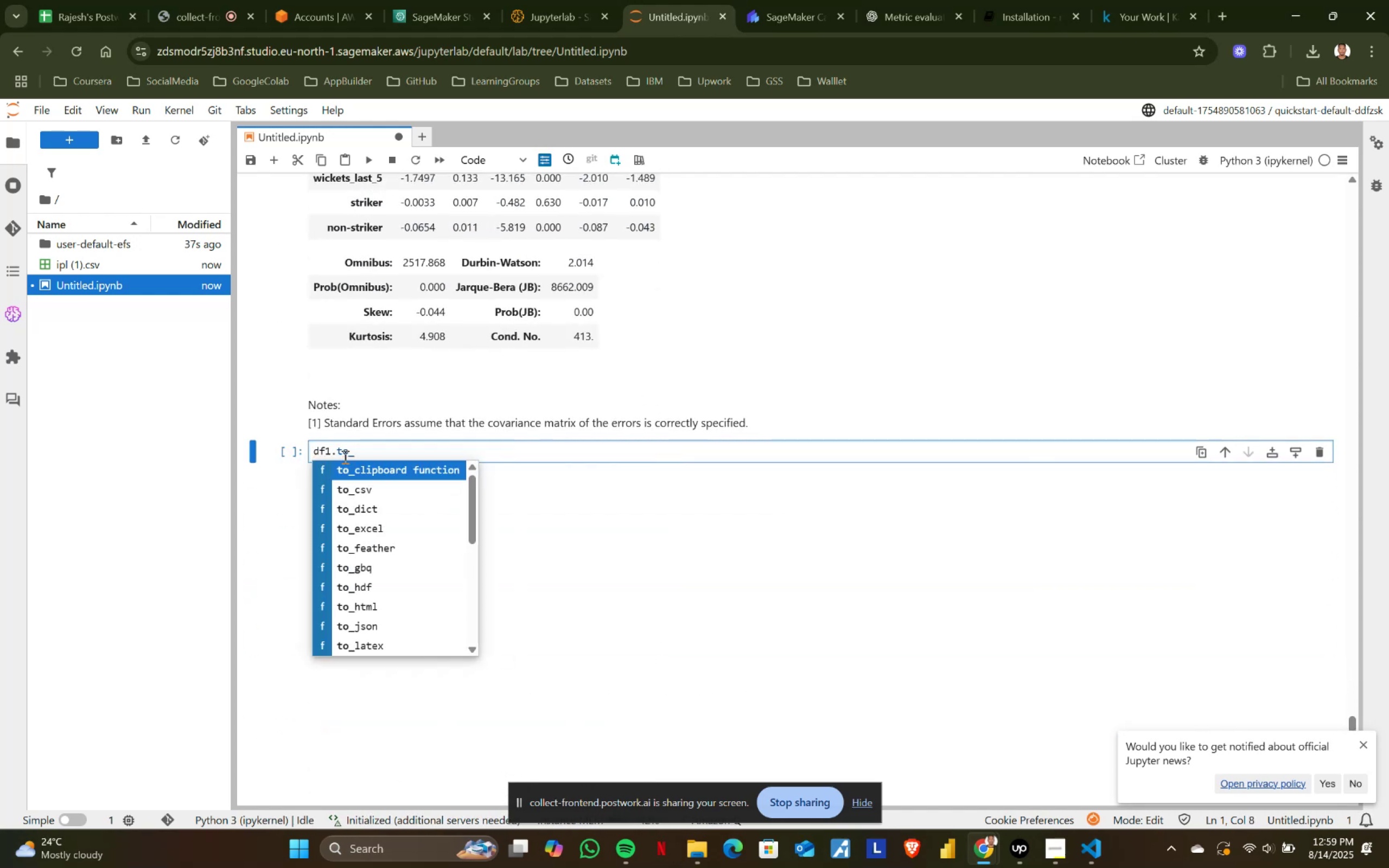 
key(Enter)
 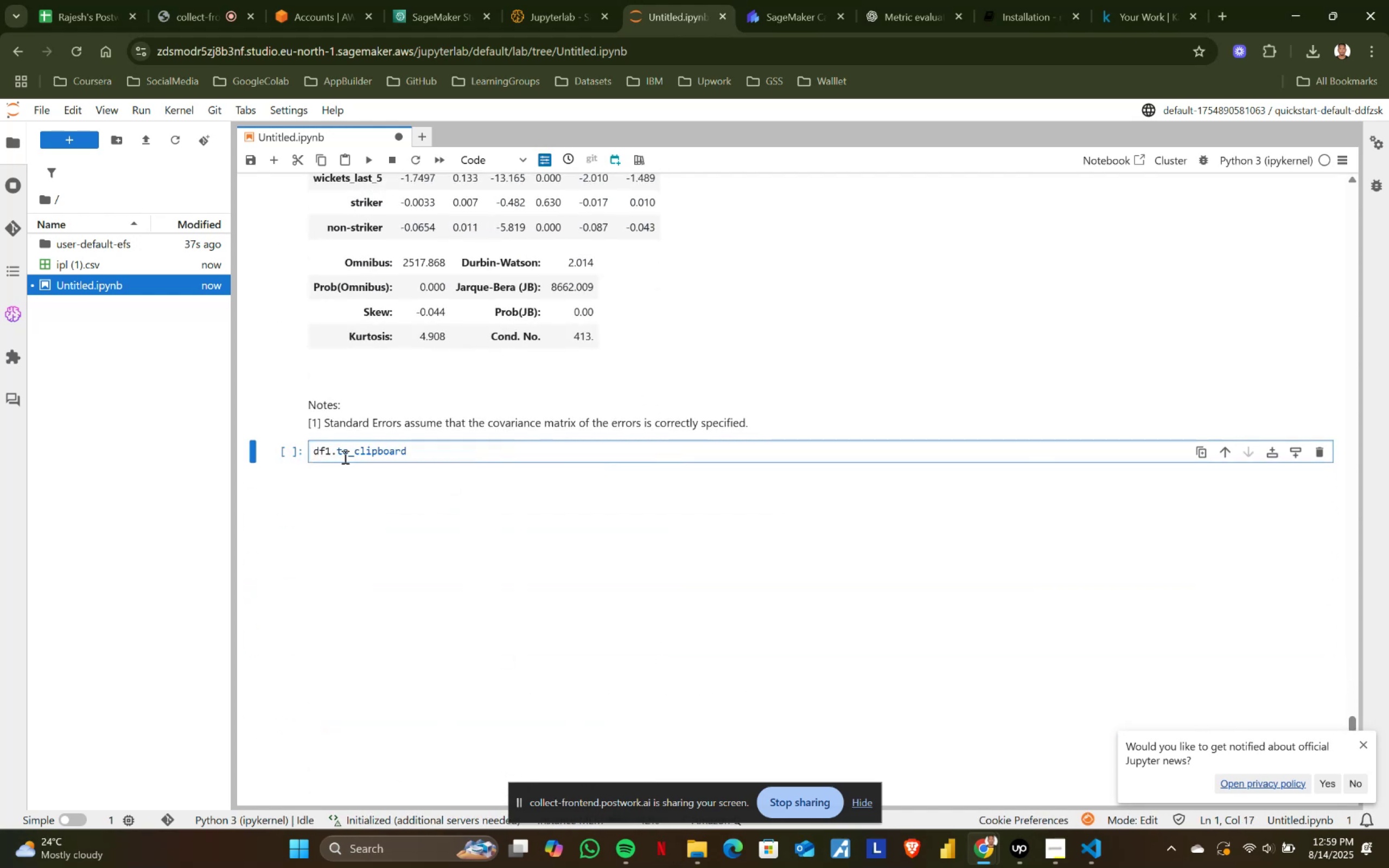 
key(Control+Z)
 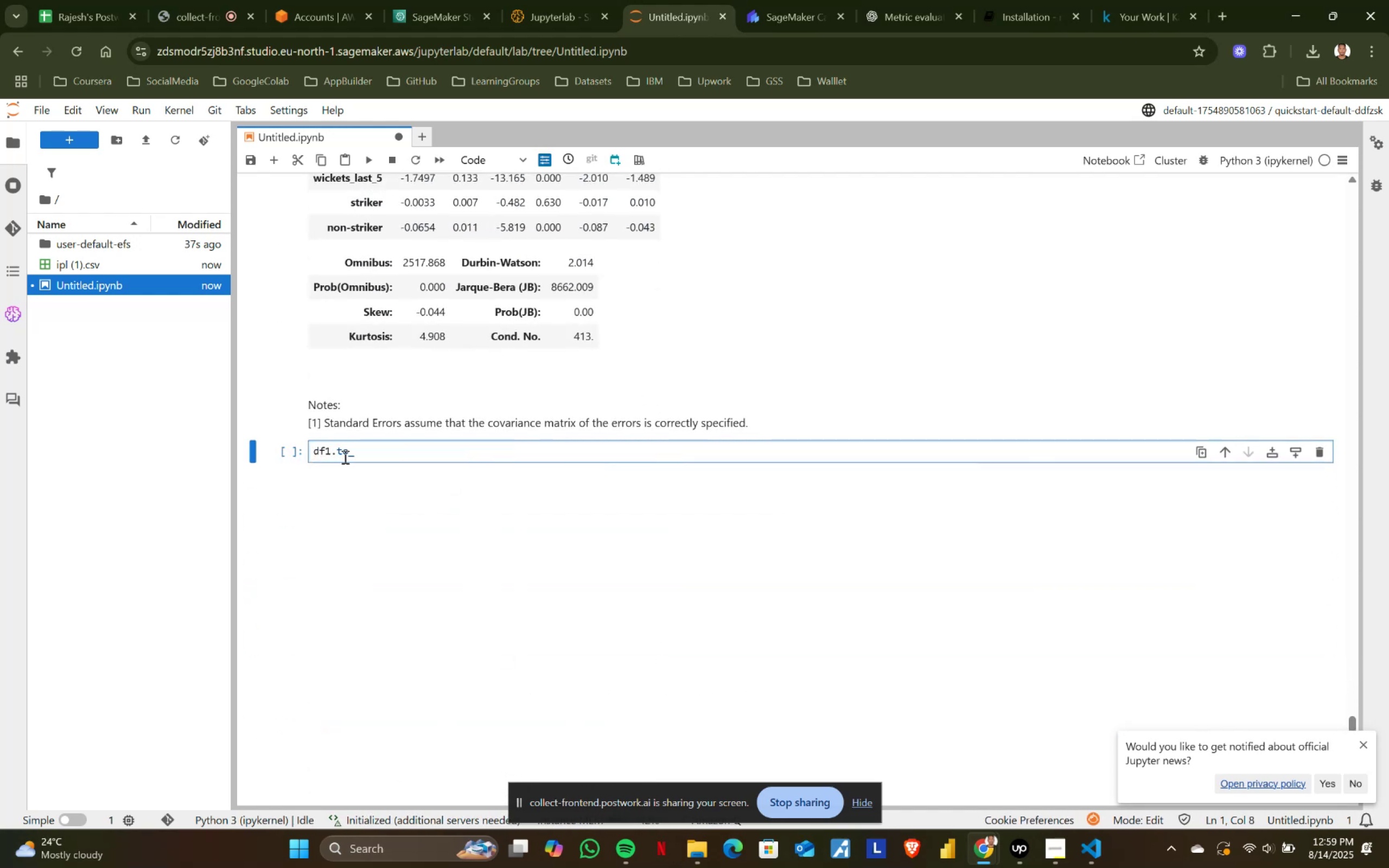 
type(csv())
 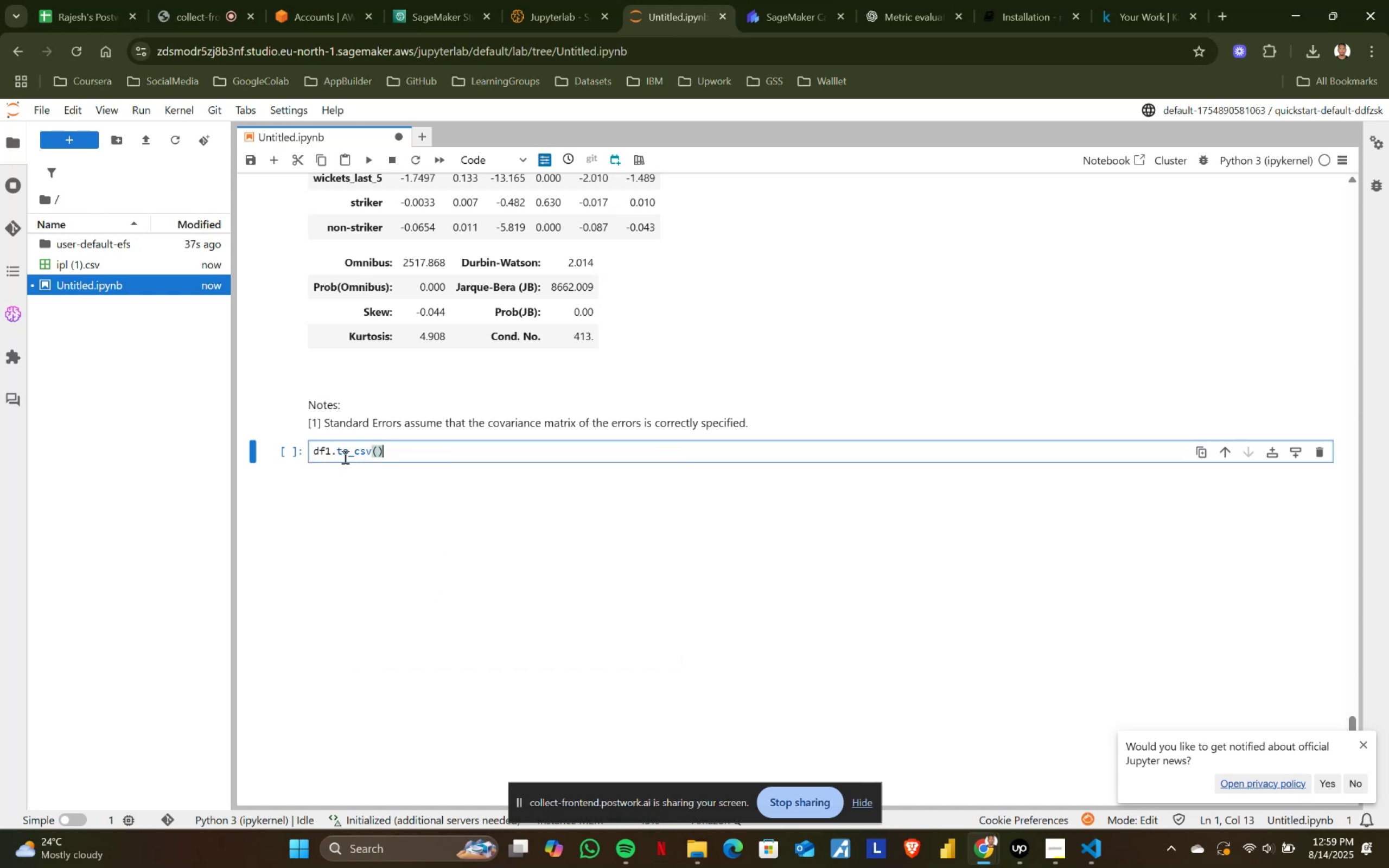 
 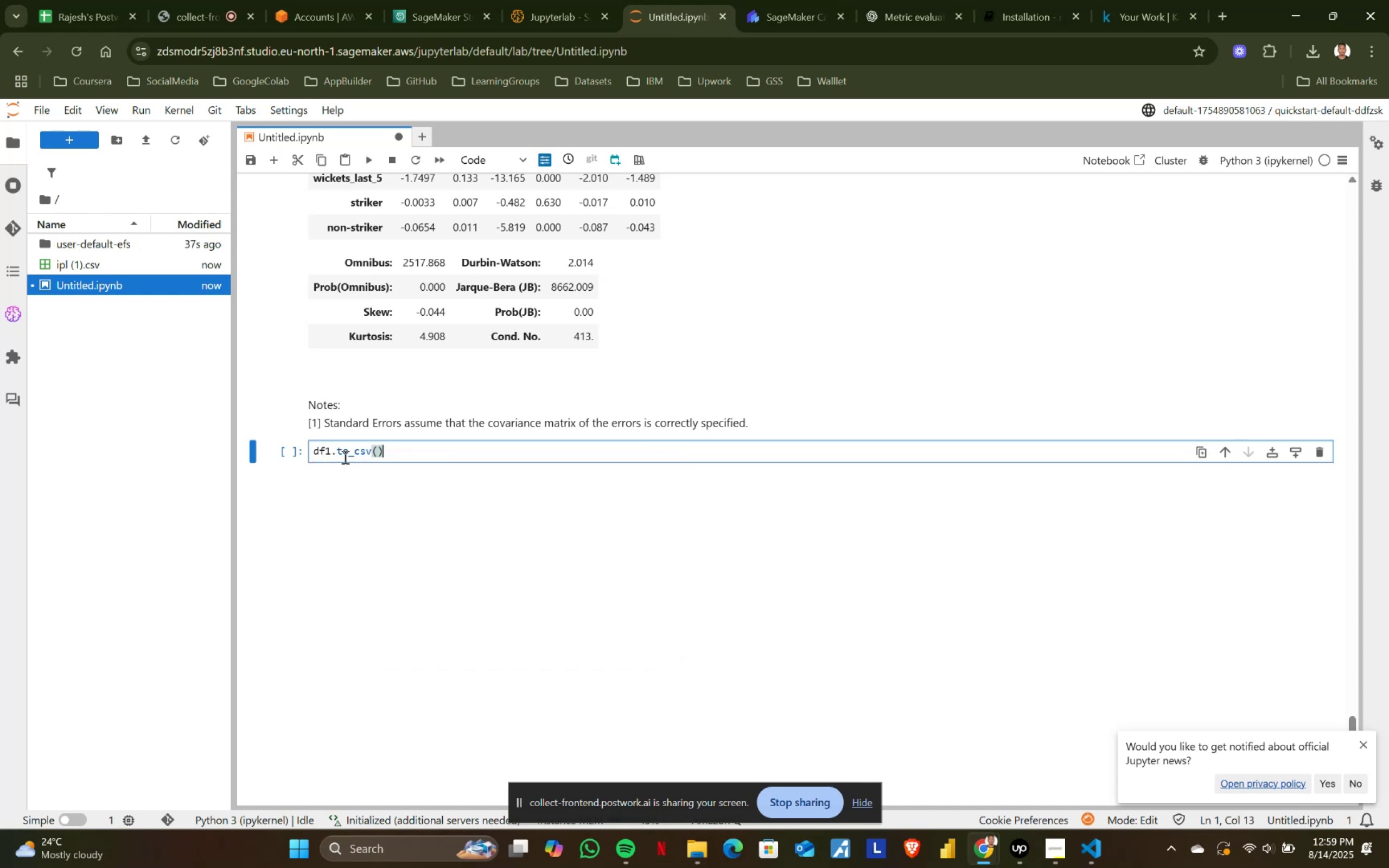 
key(ArrowLeft)
 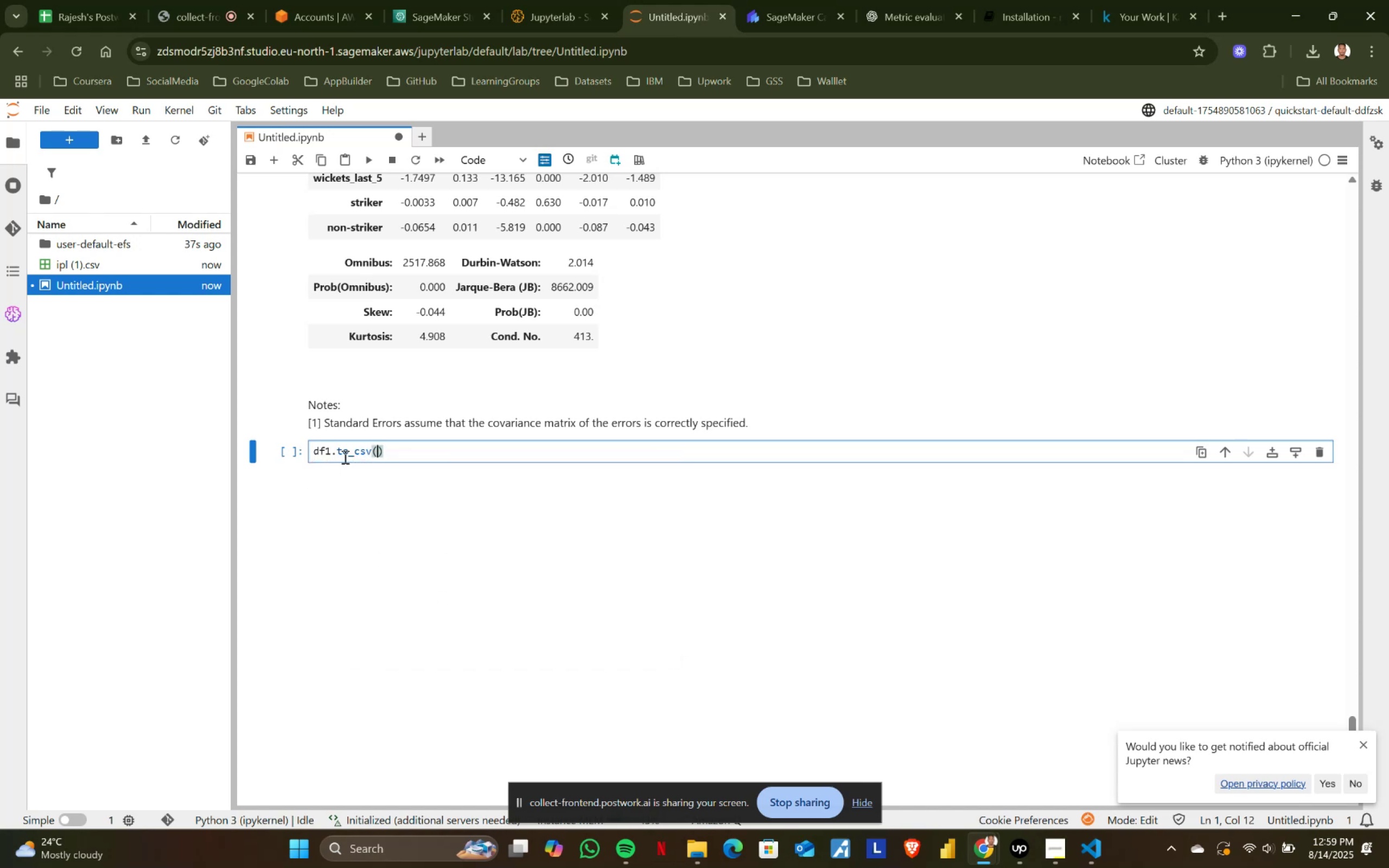 
key(Shift+Quote)
 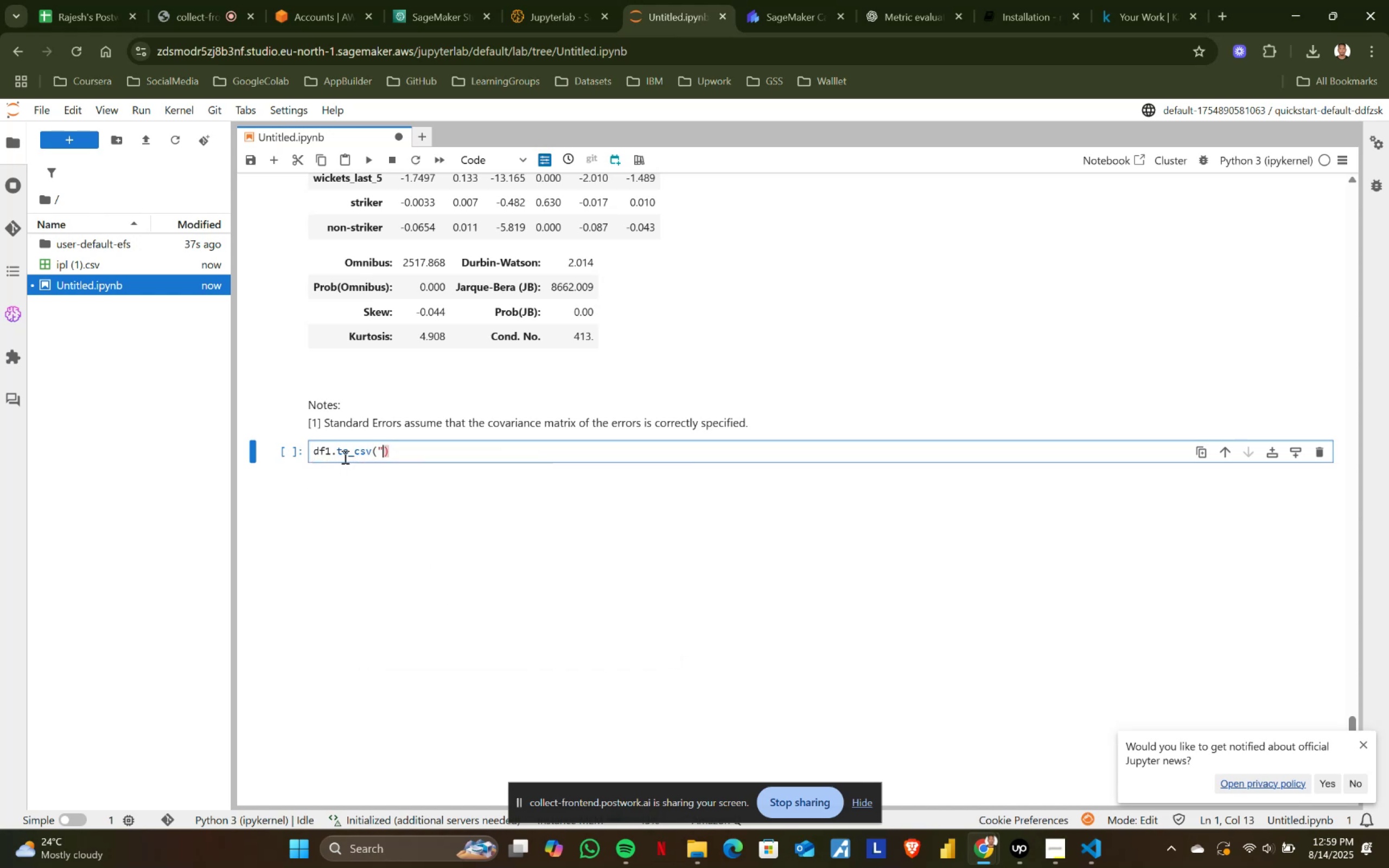 
key(Shift+Quote)
 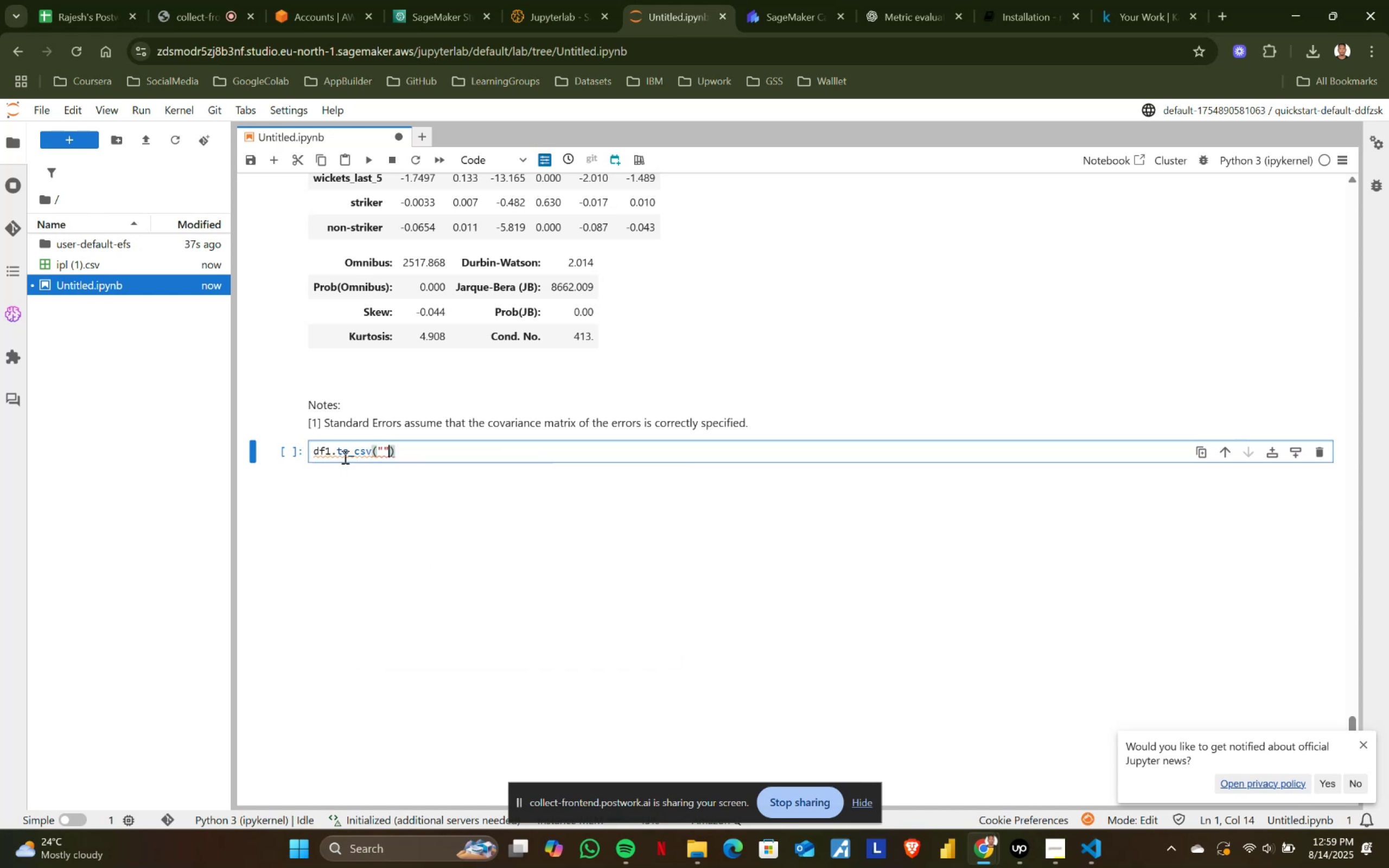 
key(ArrowLeft)
 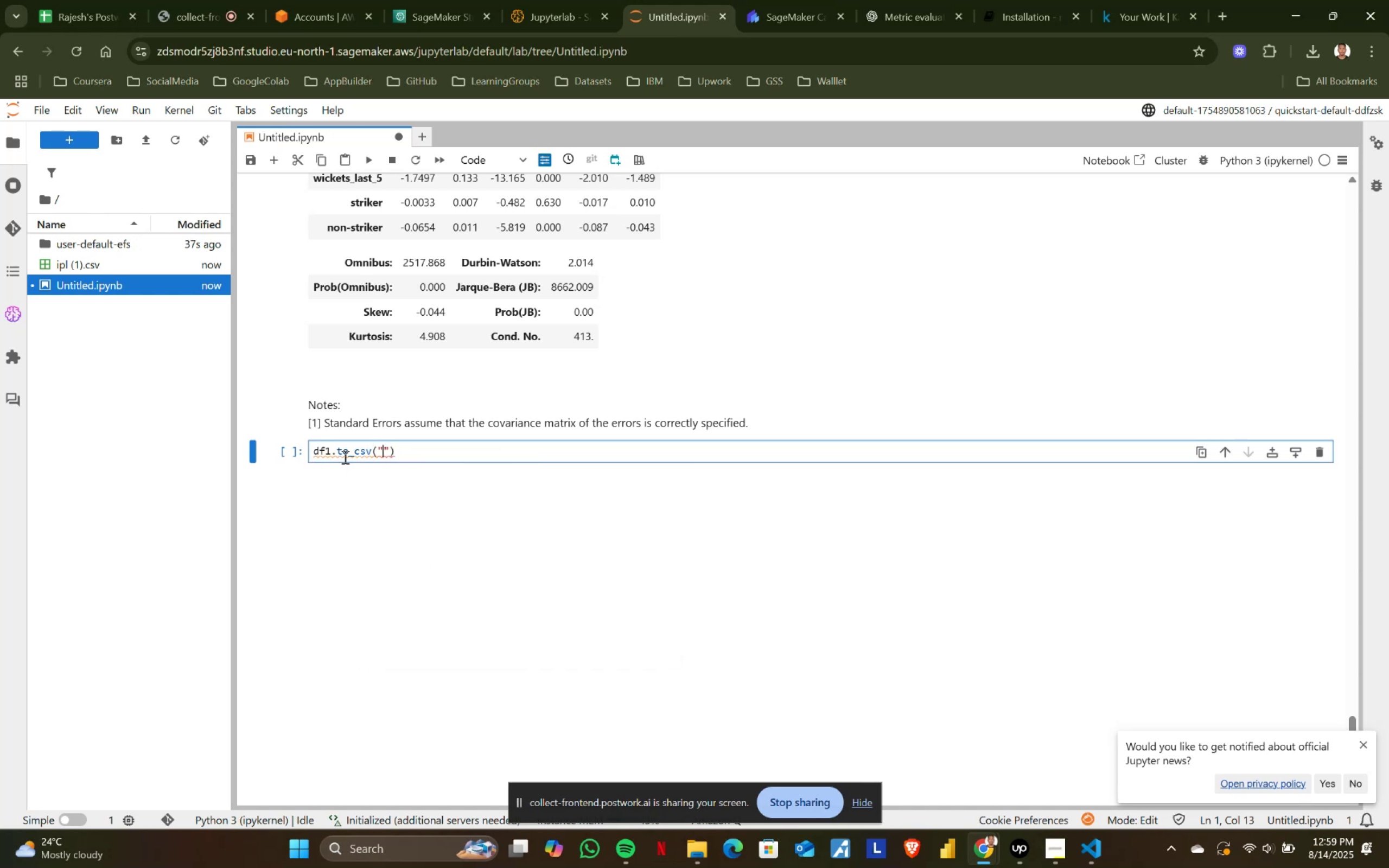 
type(ipr)
key(Backspace)
type(l_)
key(Backspace)
type(.csv)
 